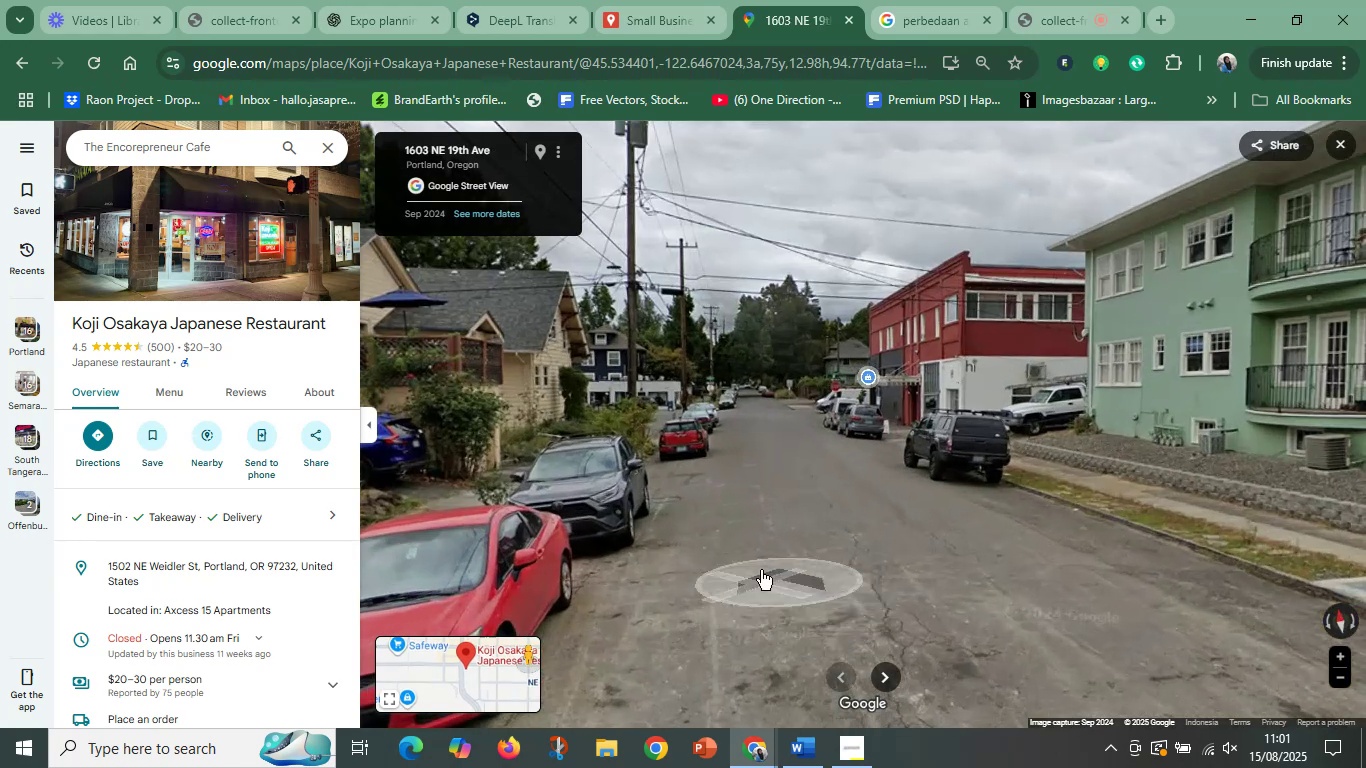 
left_click_drag(start_coordinate=[697, 536], to_coordinate=[828, 559])
 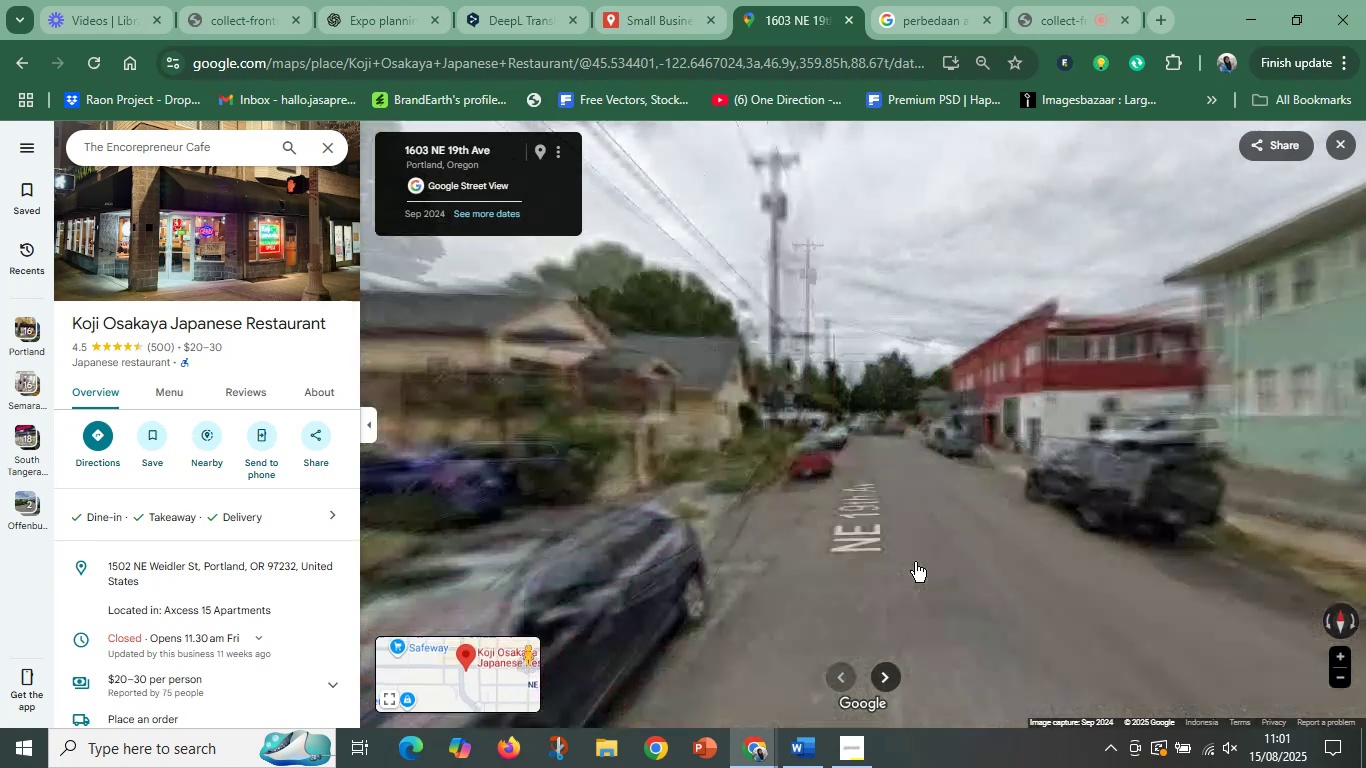 
left_click_drag(start_coordinate=[726, 551], to_coordinate=[1157, 563])
 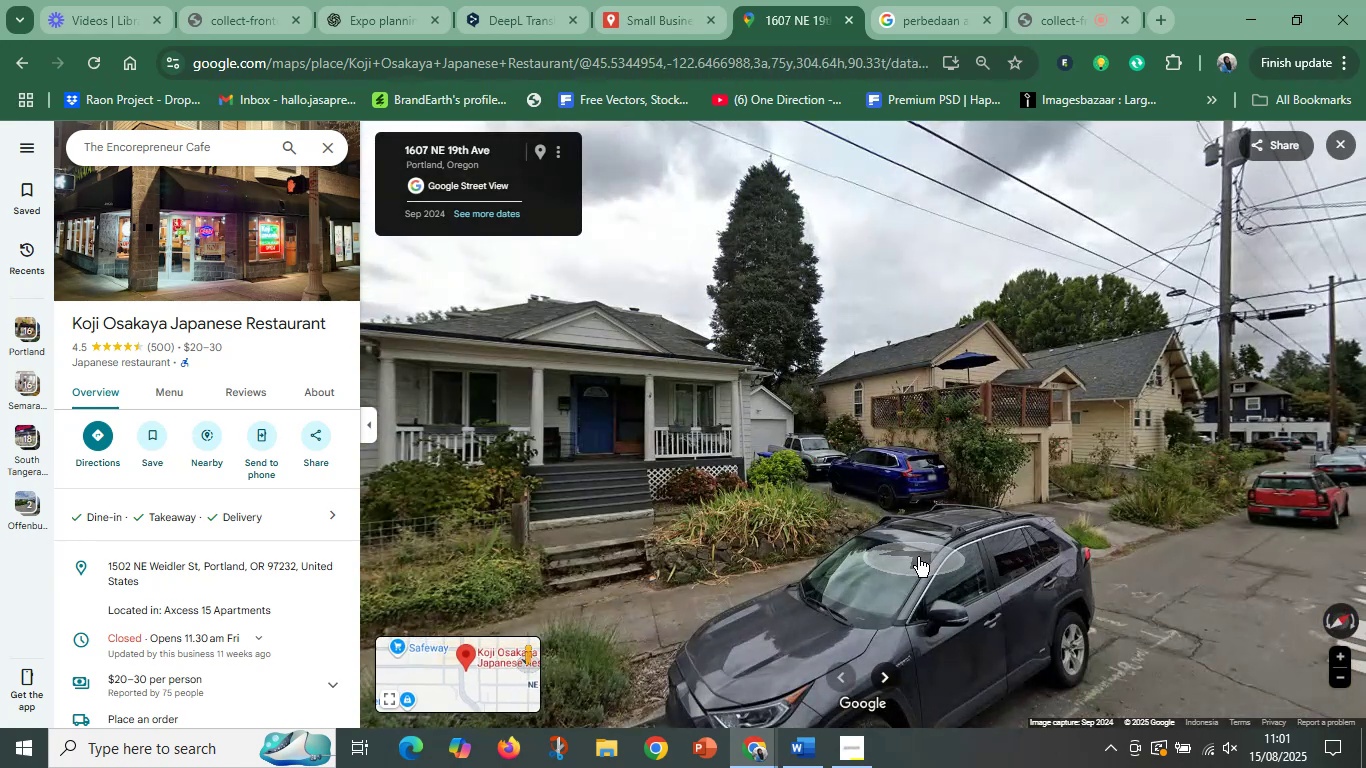 
left_click_drag(start_coordinate=[877, 550], to_coordinate=[926, 553])
 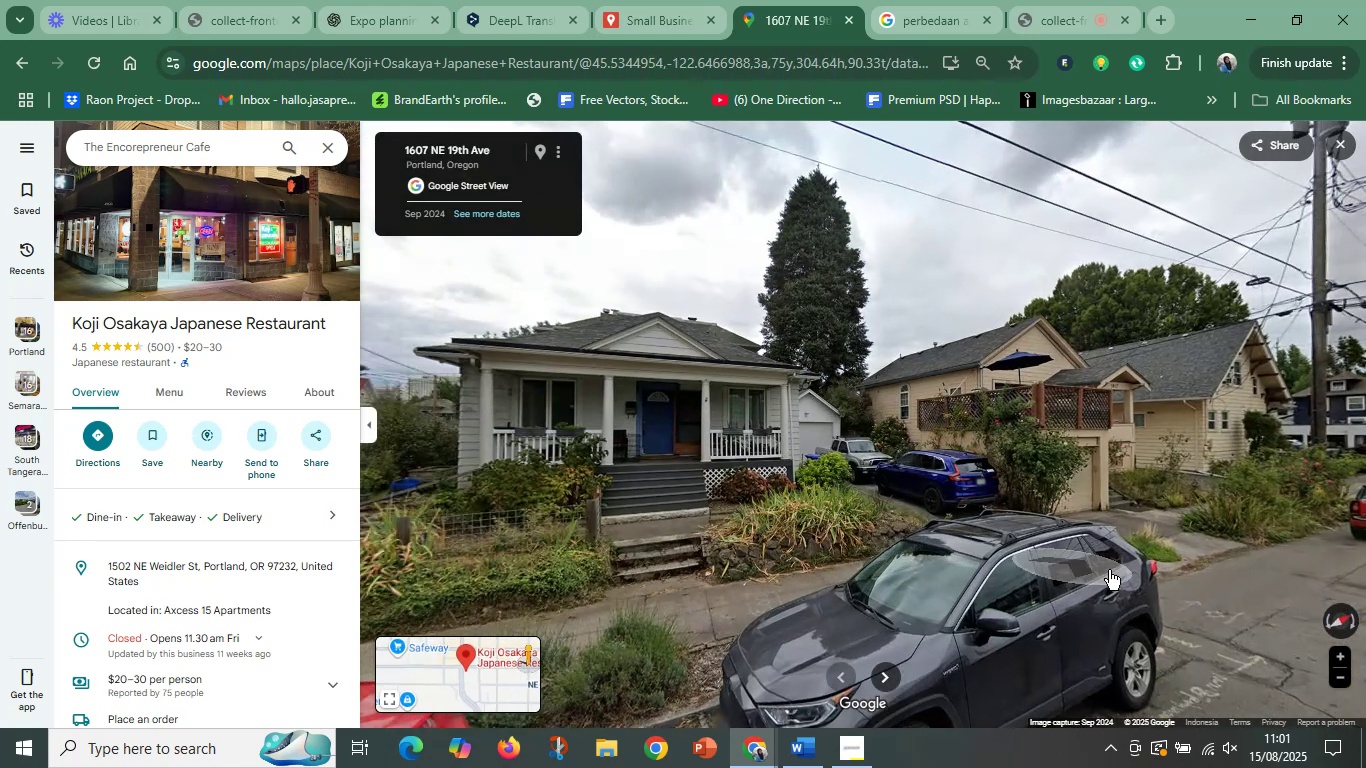 
left_click_drag(start_coordinate=[1217, 593], to_coordinate=[658, 556])
 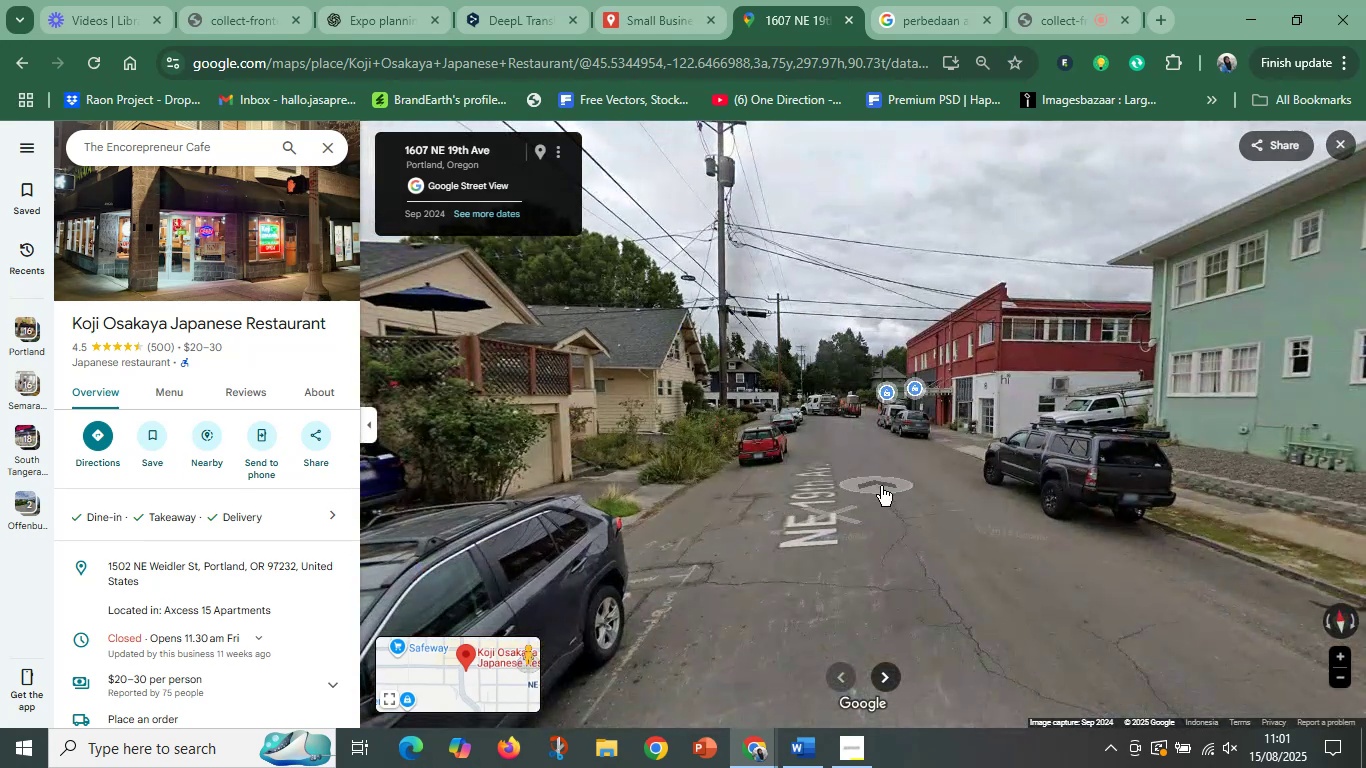 
left_click([882, 486])
 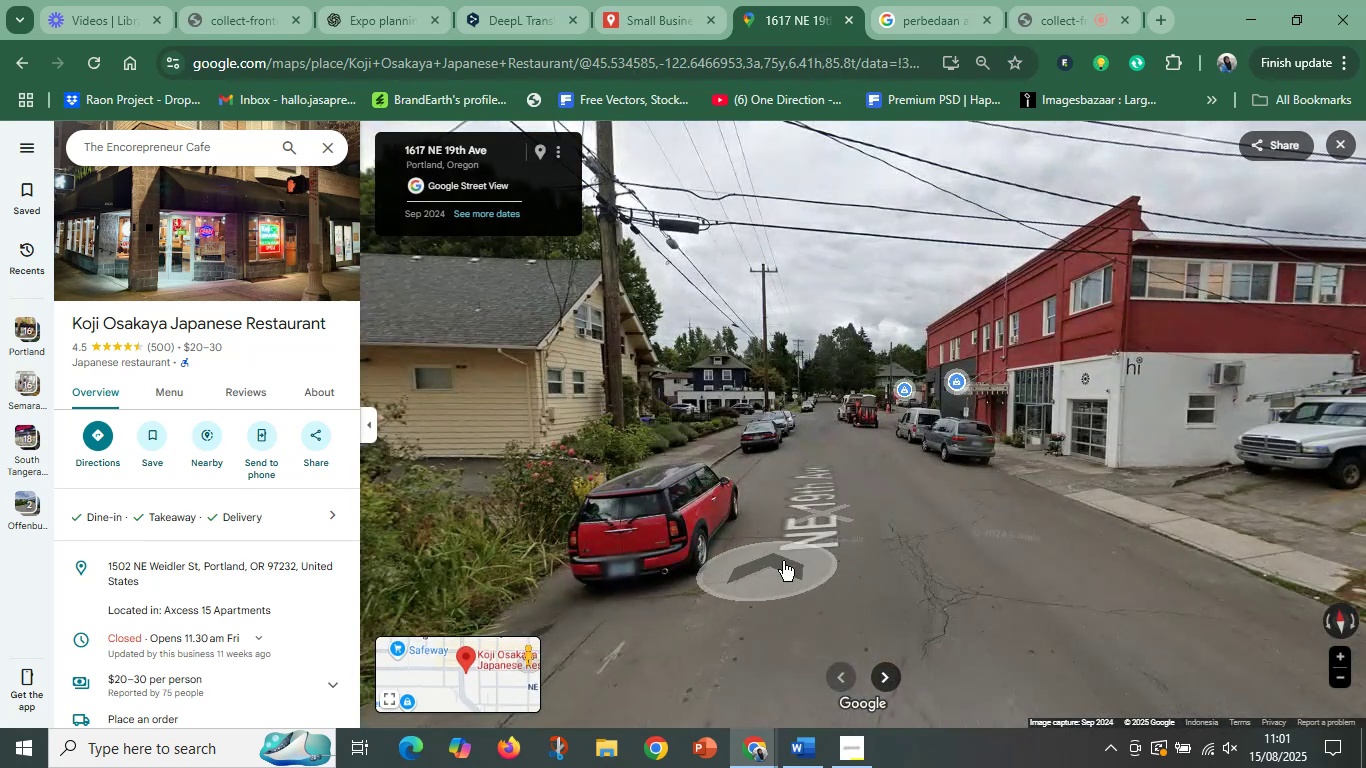 
left_click([879, 475])
 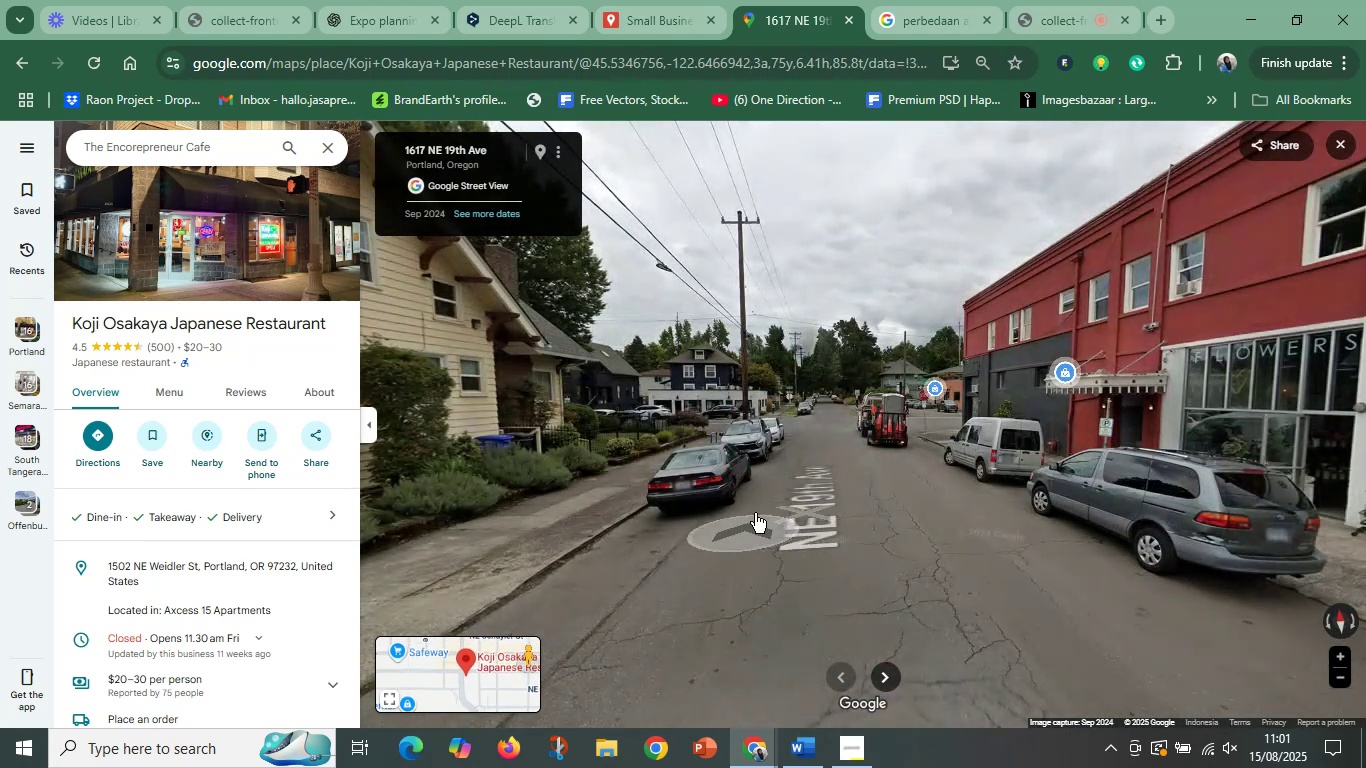 
left_click([744, 501])
 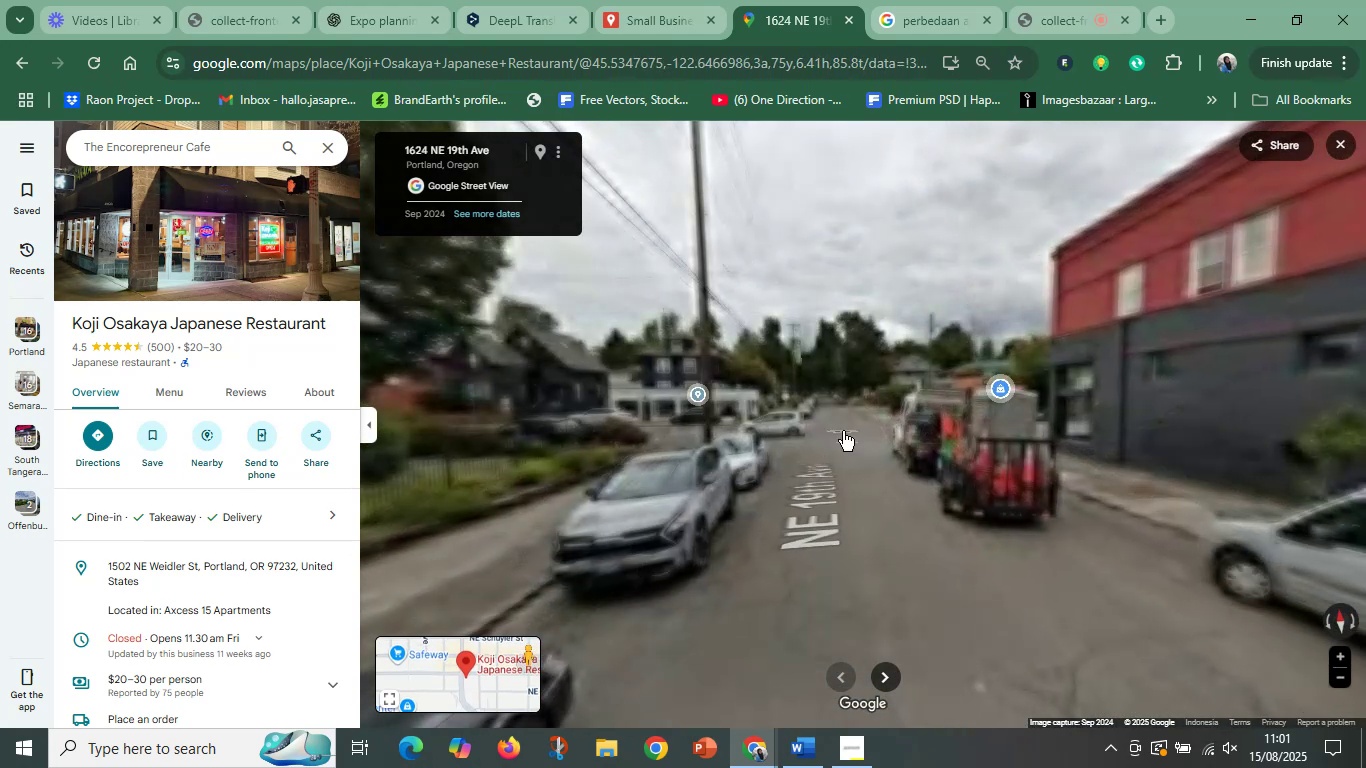 
left_click([817, 495])
 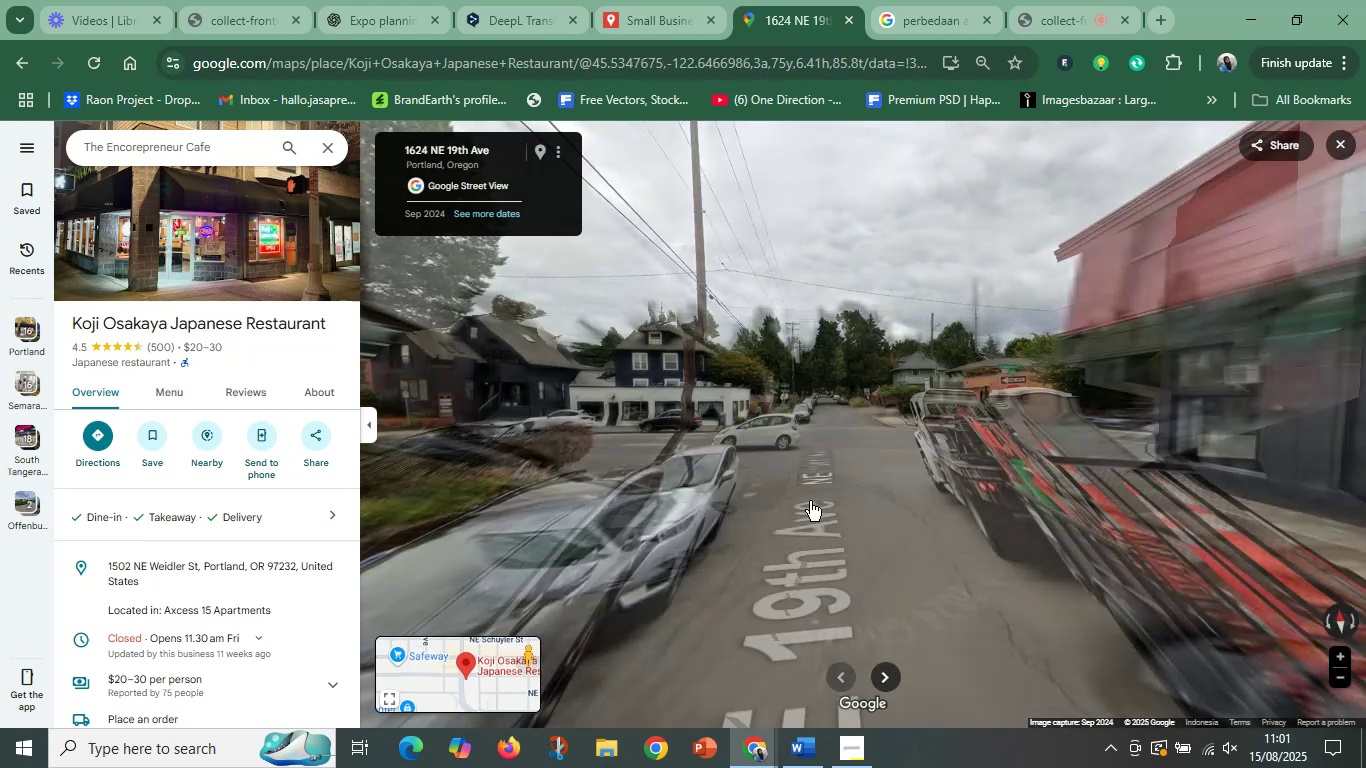 
left_click_drag(start_coordinate=[682, 622], to_coordinate=[1232, 456])
 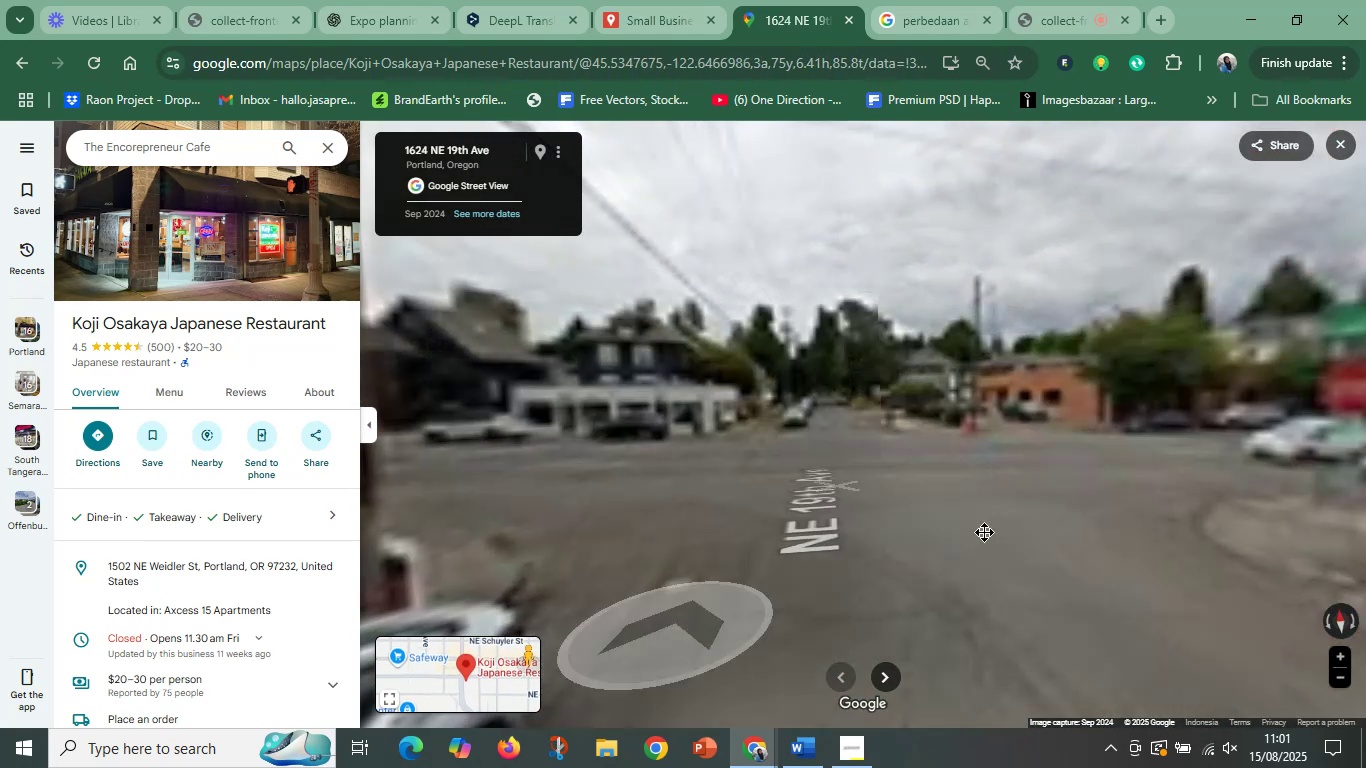 
left_click_drag(start_coordinate=[750, 518], to_coordinate=[1329, 504])
 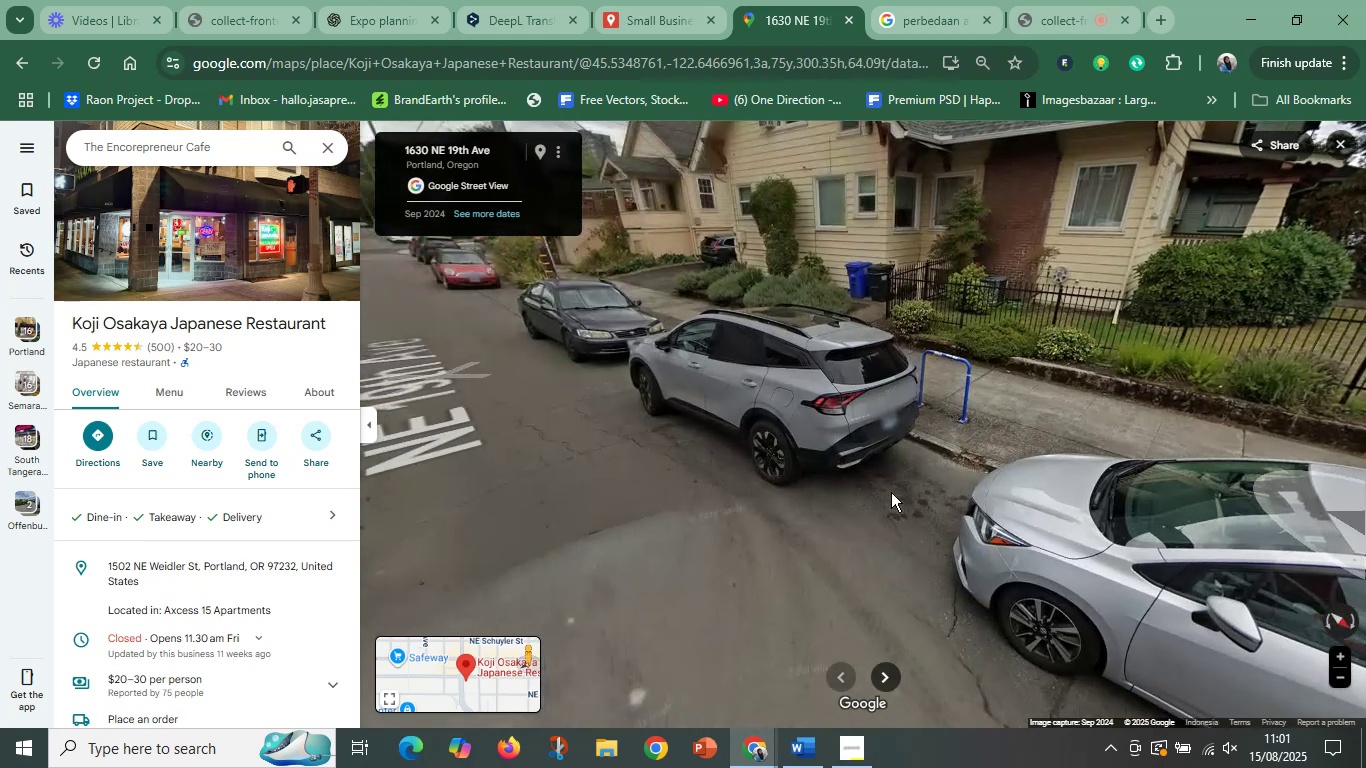 
scroll: coordinate [878, 458], scroll_direction: up, amount: 6.0
 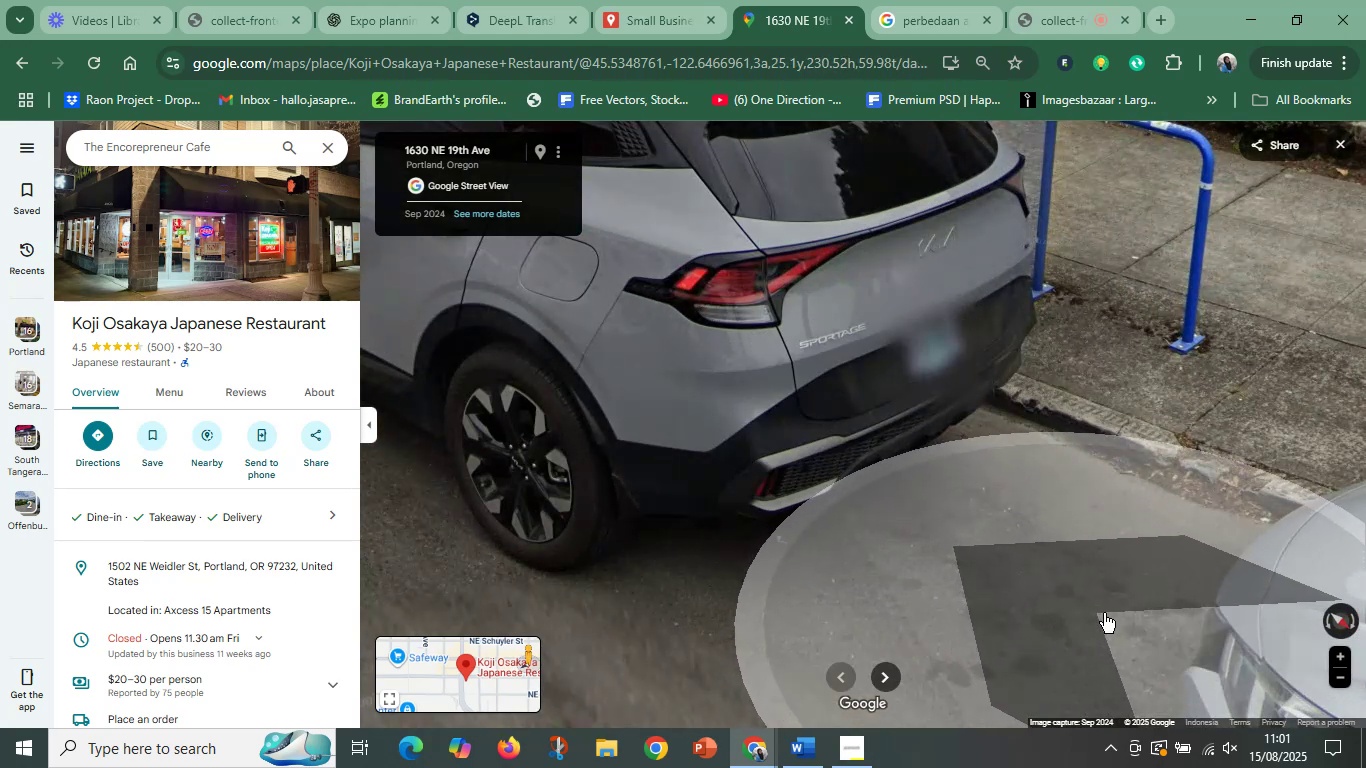 
left_click_drag(start_coordinate=[1080, 514], to_coordinate=[396, 508])
 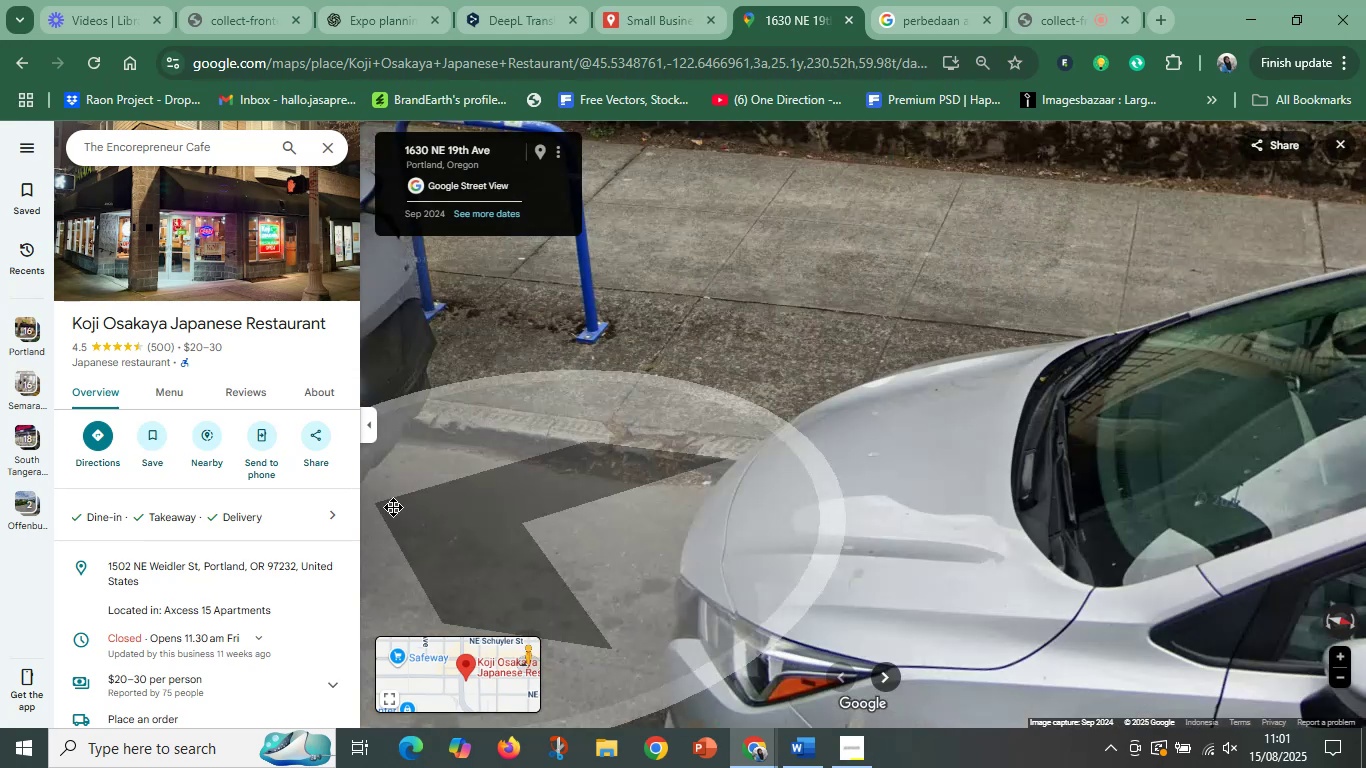 
left_click_drag(start_coordinate=[905, 529], to_coordinate=[434, 516])
 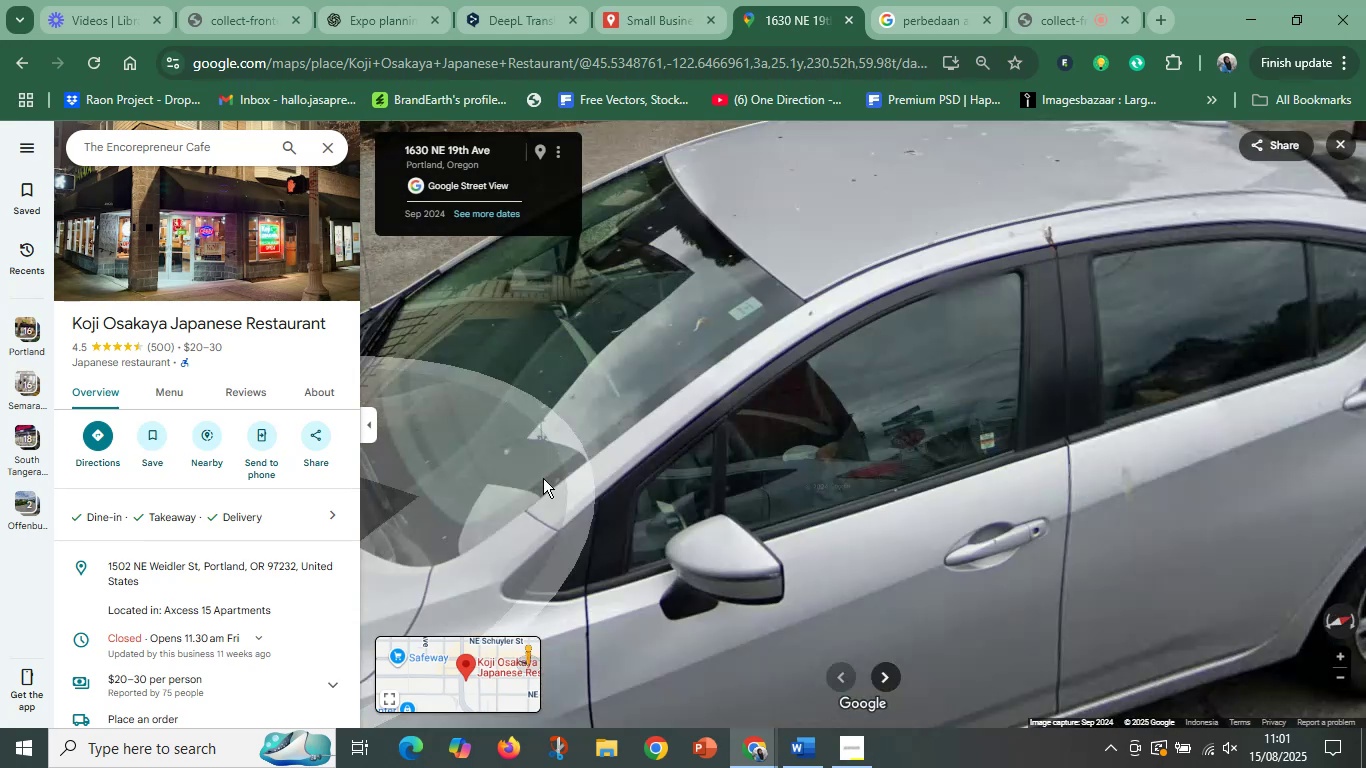 
left_click_drag(start_coordinate=[1083, 439], to_coordinate=[649, 534])
 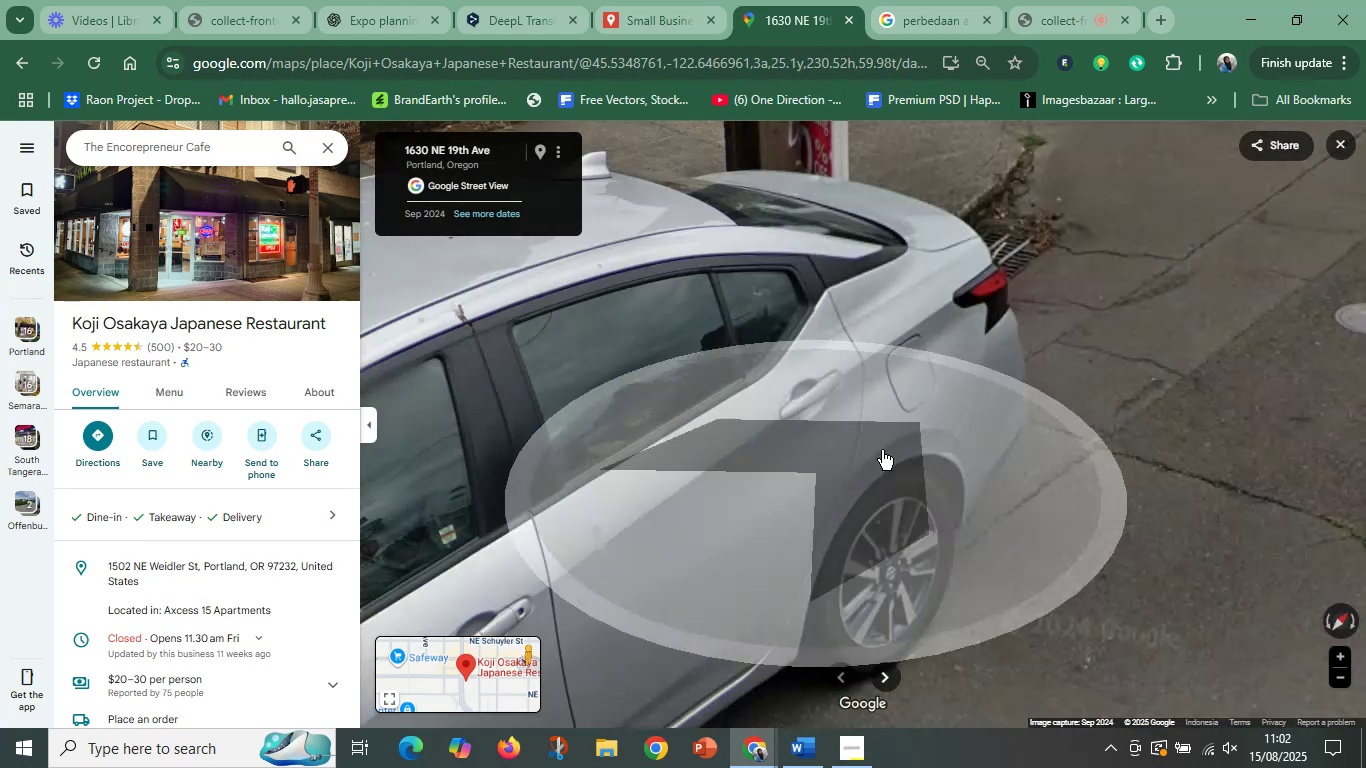 
left_click_drag(start_coordinate=[976, 421], to_coordinate=[659, 527])
 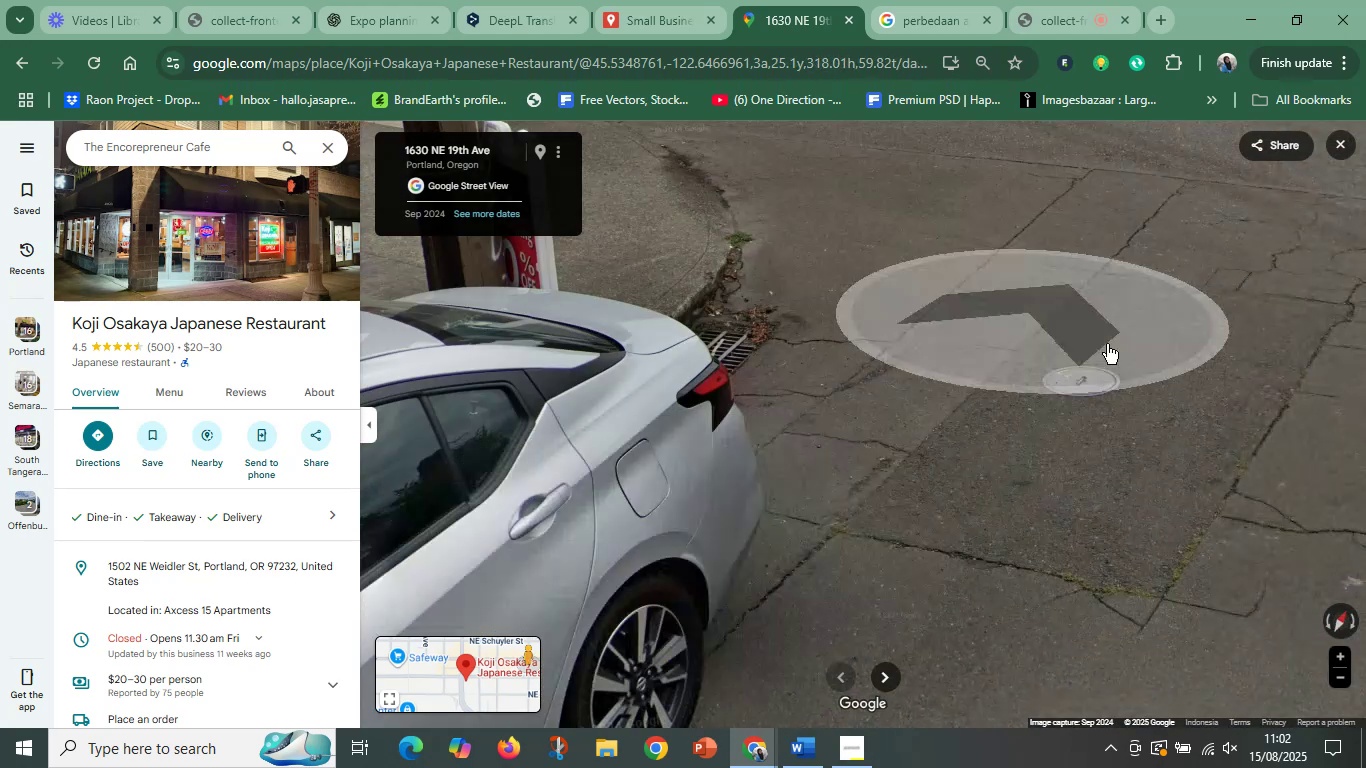 
left_click([1229, 340])
 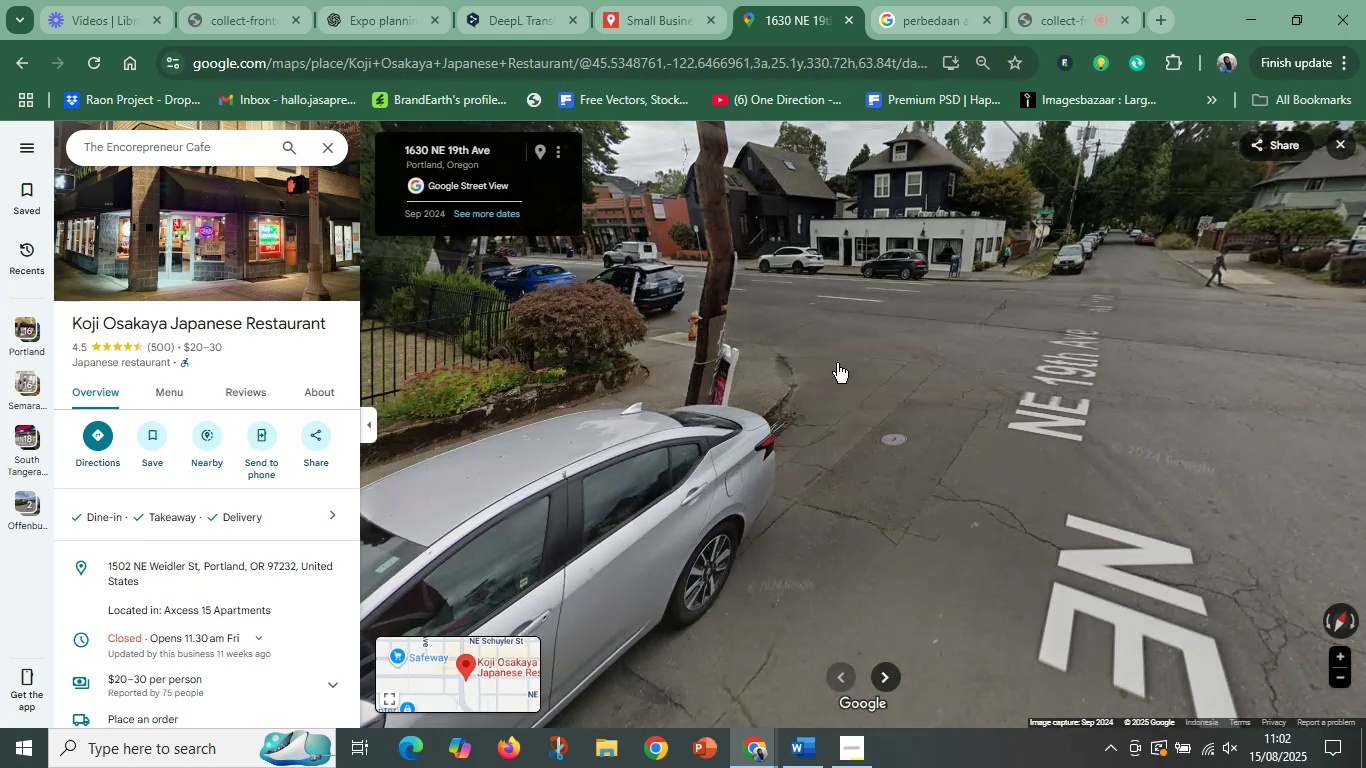 
left_click_drag(start_coordinate=[686, 374], to_coordinate=[1365, 362])
 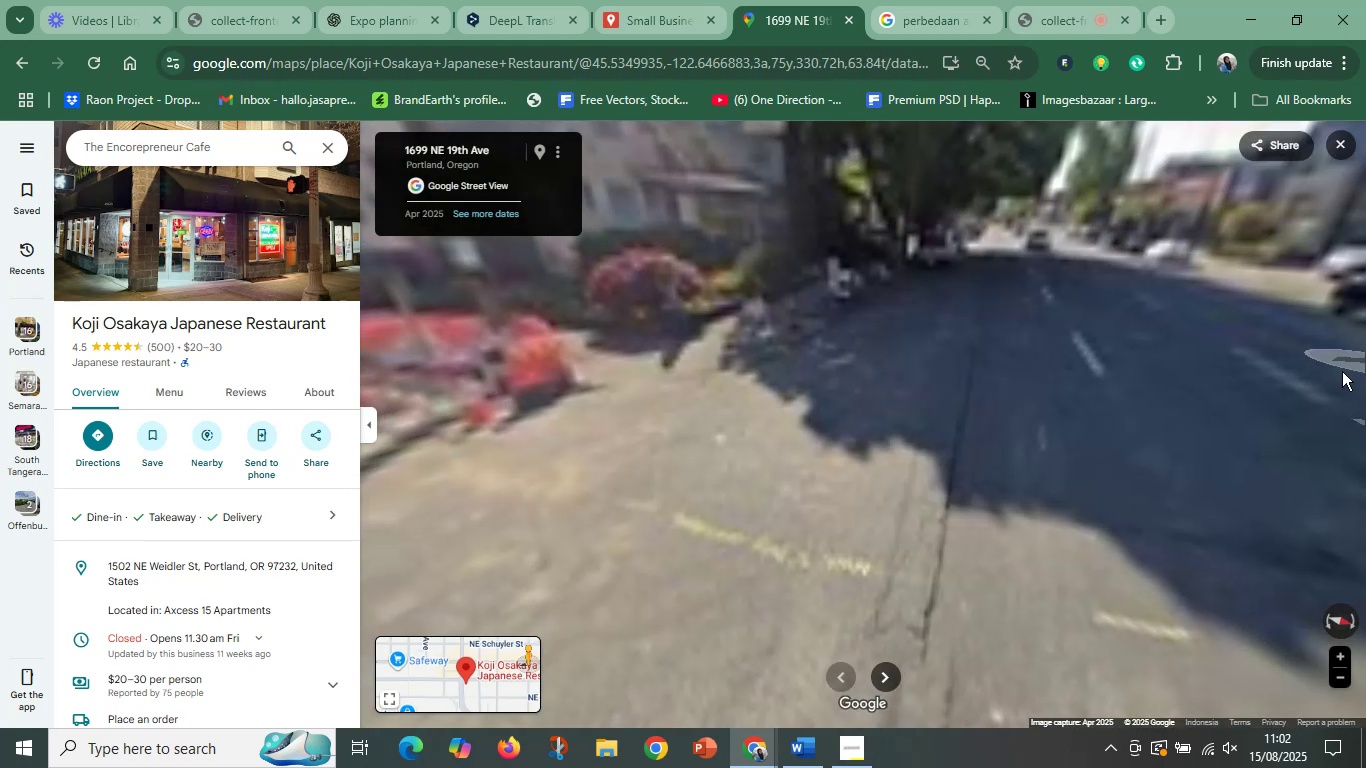 
left_click_drag(start_coordinate=[616, 402], to_coordinate=[992, 443])
 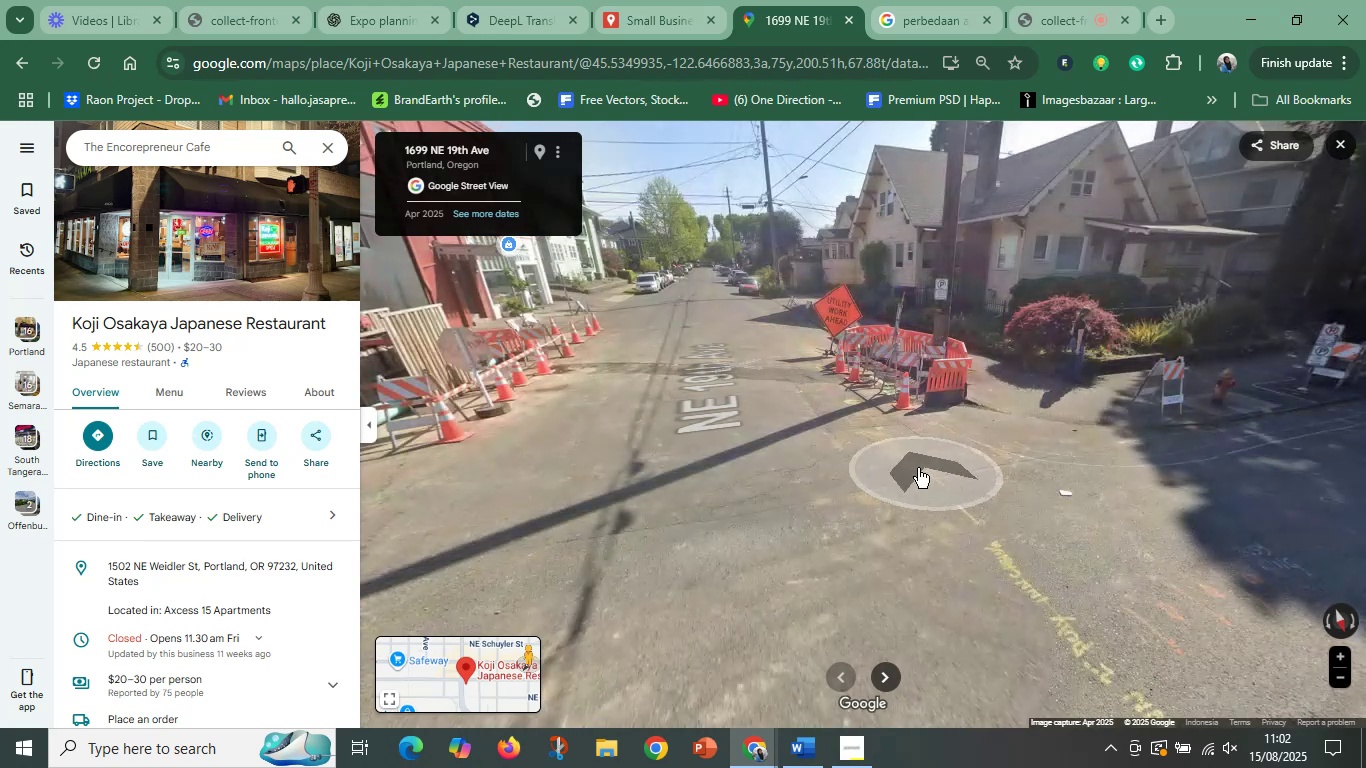 
left_click_drag(start_coordinate=[760, 460], to_coordinate=[1059, 502])
 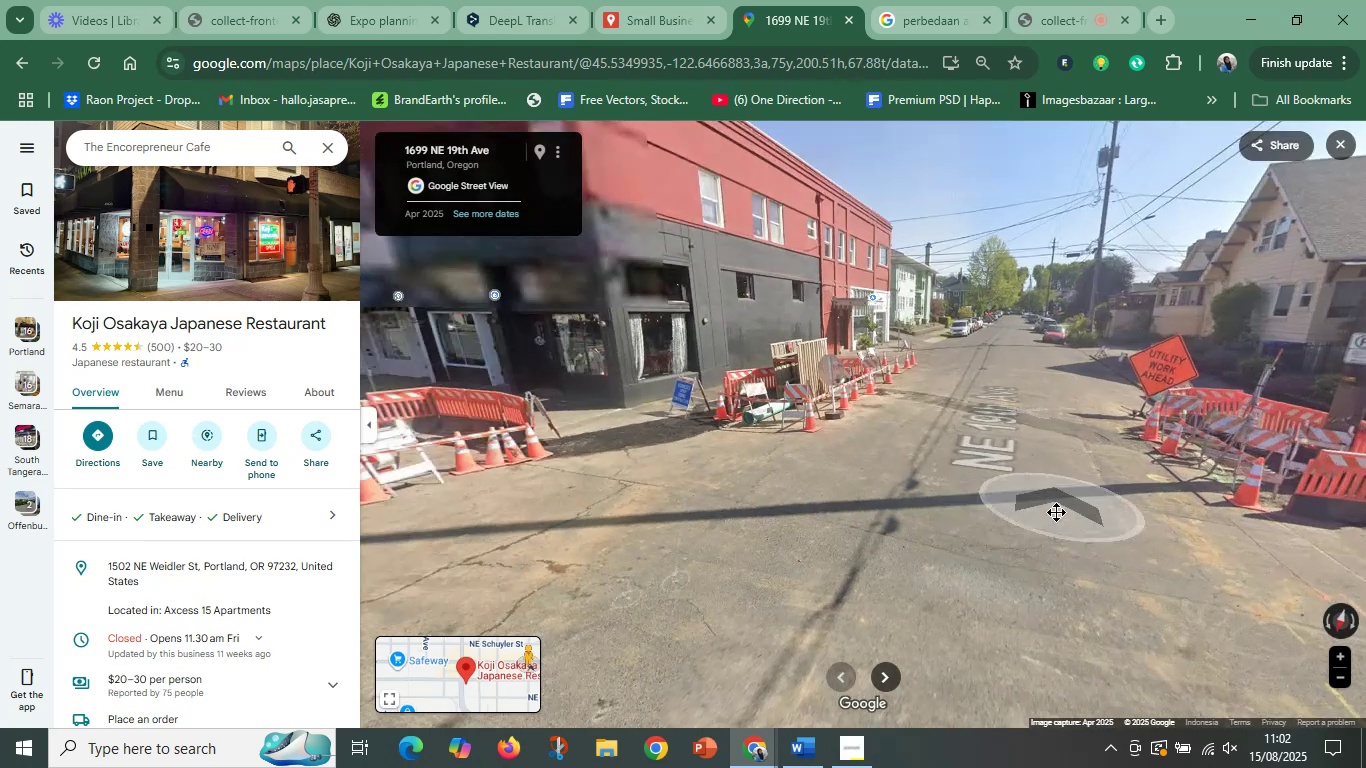 
left_click_drag(start_coordinate=[783, 522], to_coordinate=[1116, 425])
 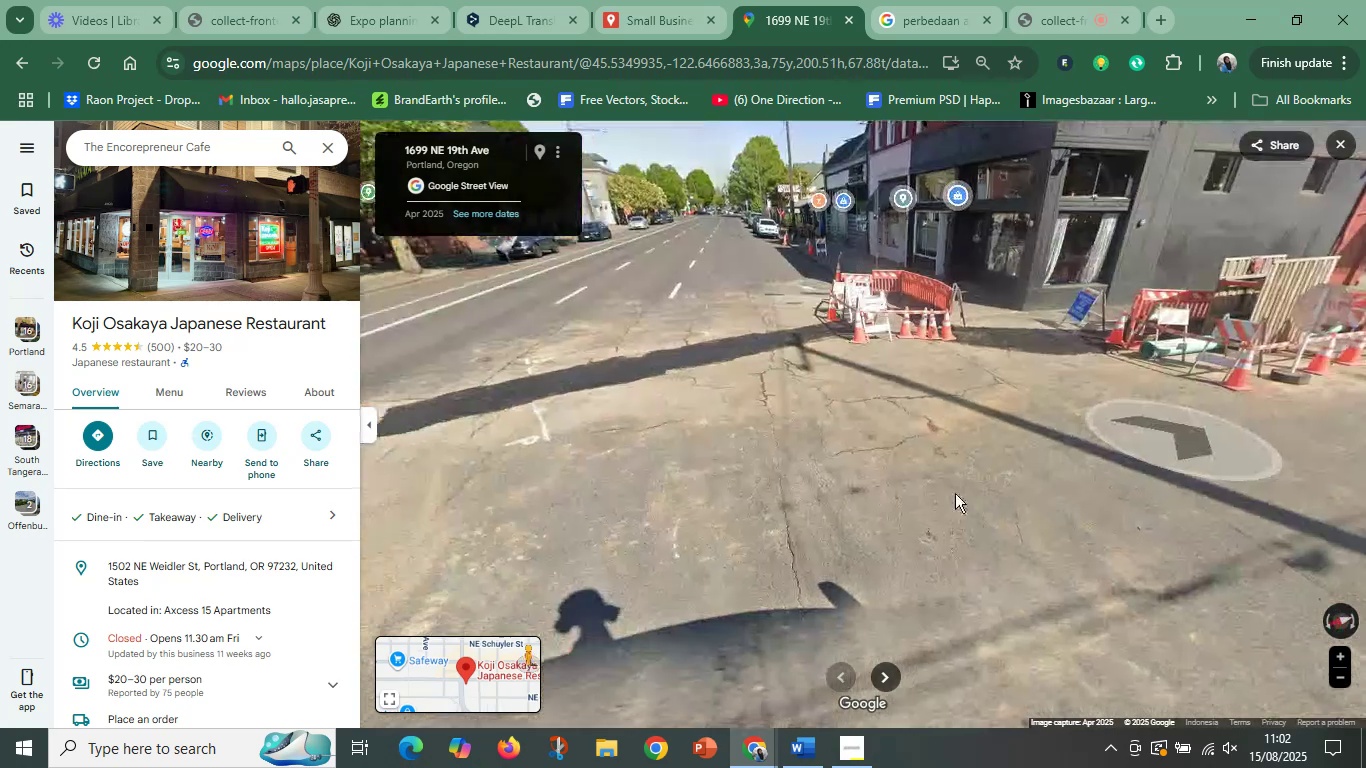 
left_click_drag(start_coordinate=[742, 471], to_coordinate=[1162, 463])
 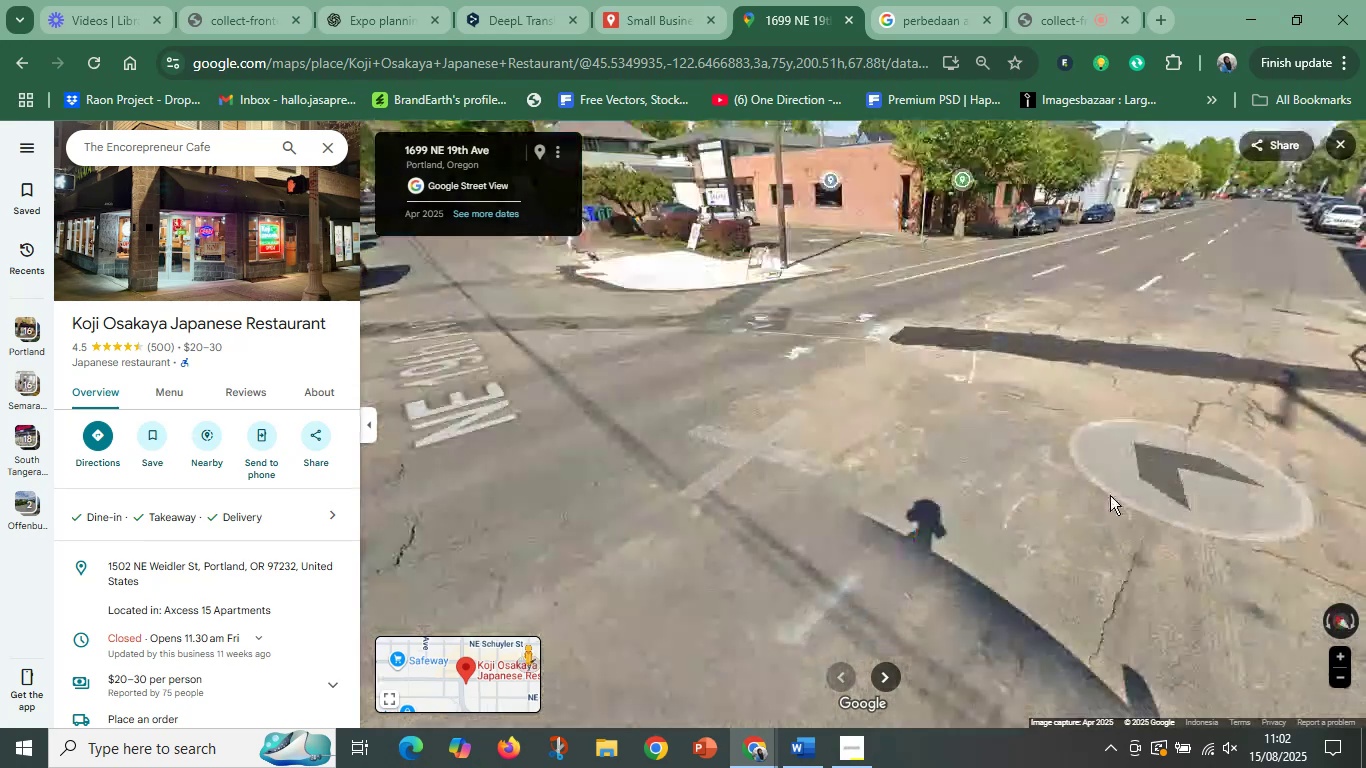 
left_click_drag(start_coordinate=[349, 454], to_coordinate=[933, 530])
 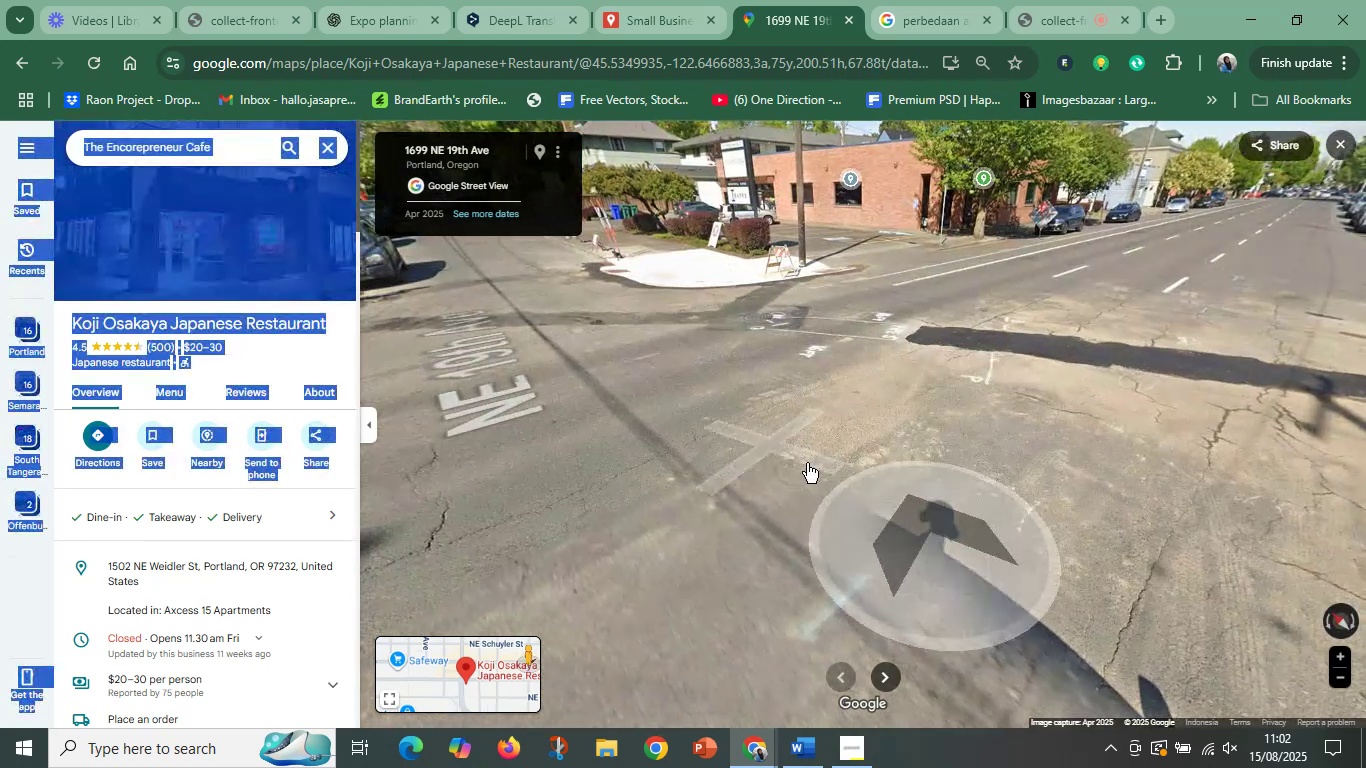 
left_click_drag(start_coordinate=[590, 390], to_coordinate=[940, 497])
 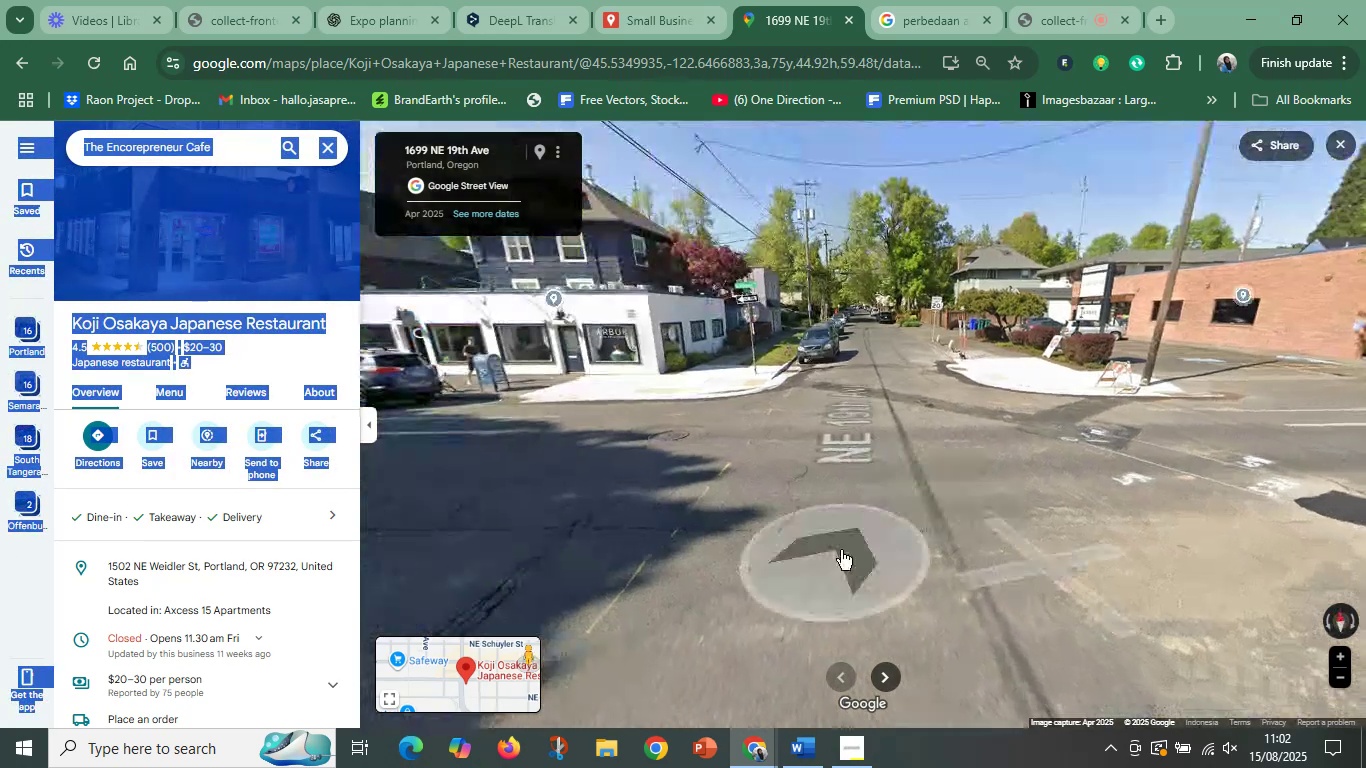 
left_click([841, 550])
 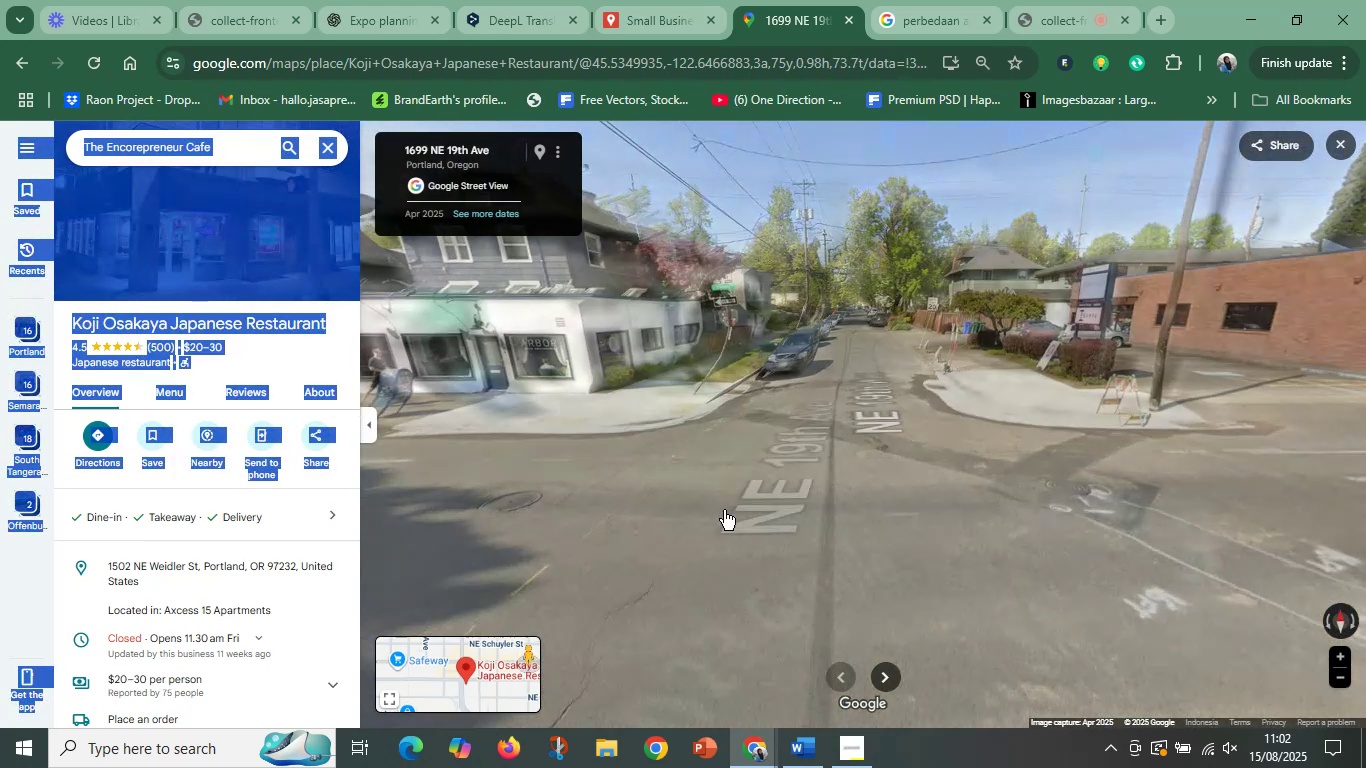 
left_click_drag(start_coordinate=[684, 494], to_coordinate=[808, 498])
 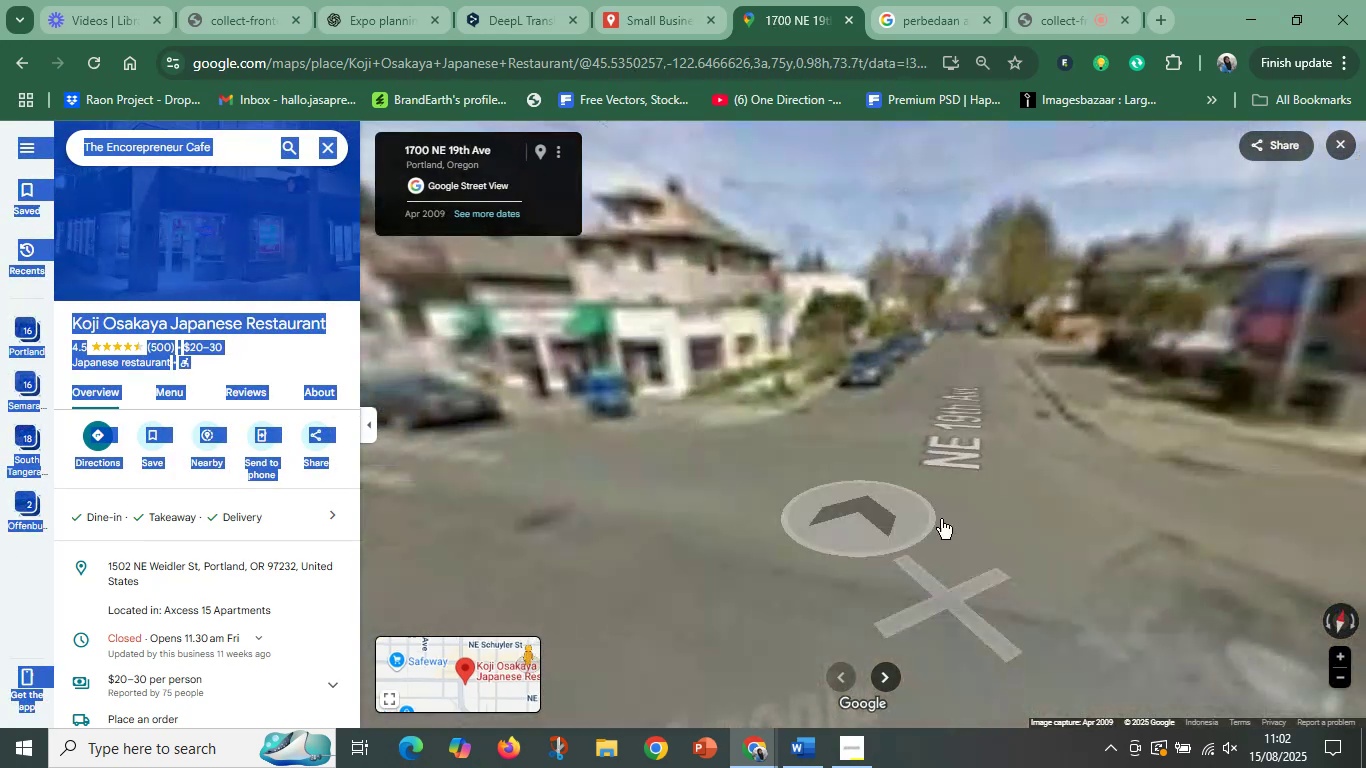 
left_click_drag(start_coordinate=[1003, 521], to_coordinate=[527, 459])
 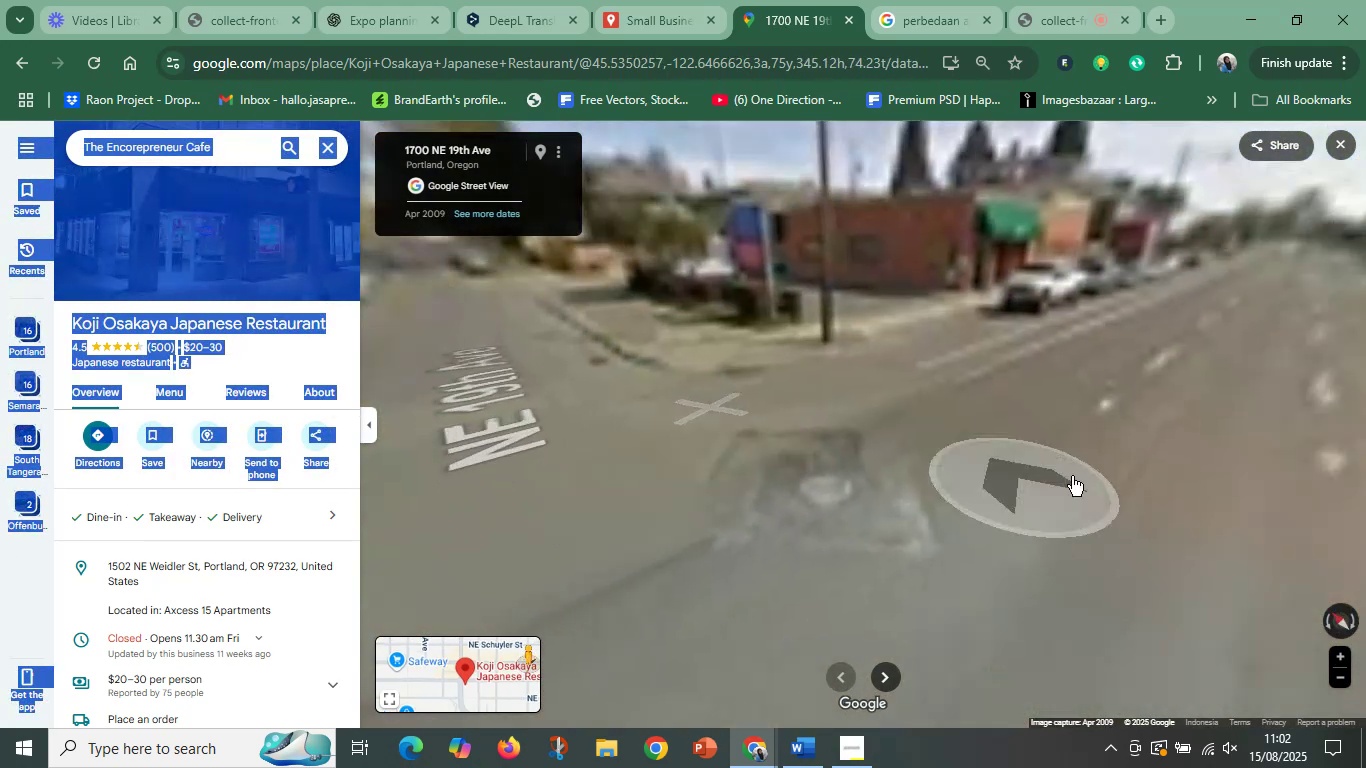 
left_click_drag(start_coordinate=[1064, 477], to_coordinate=[688, 500])
 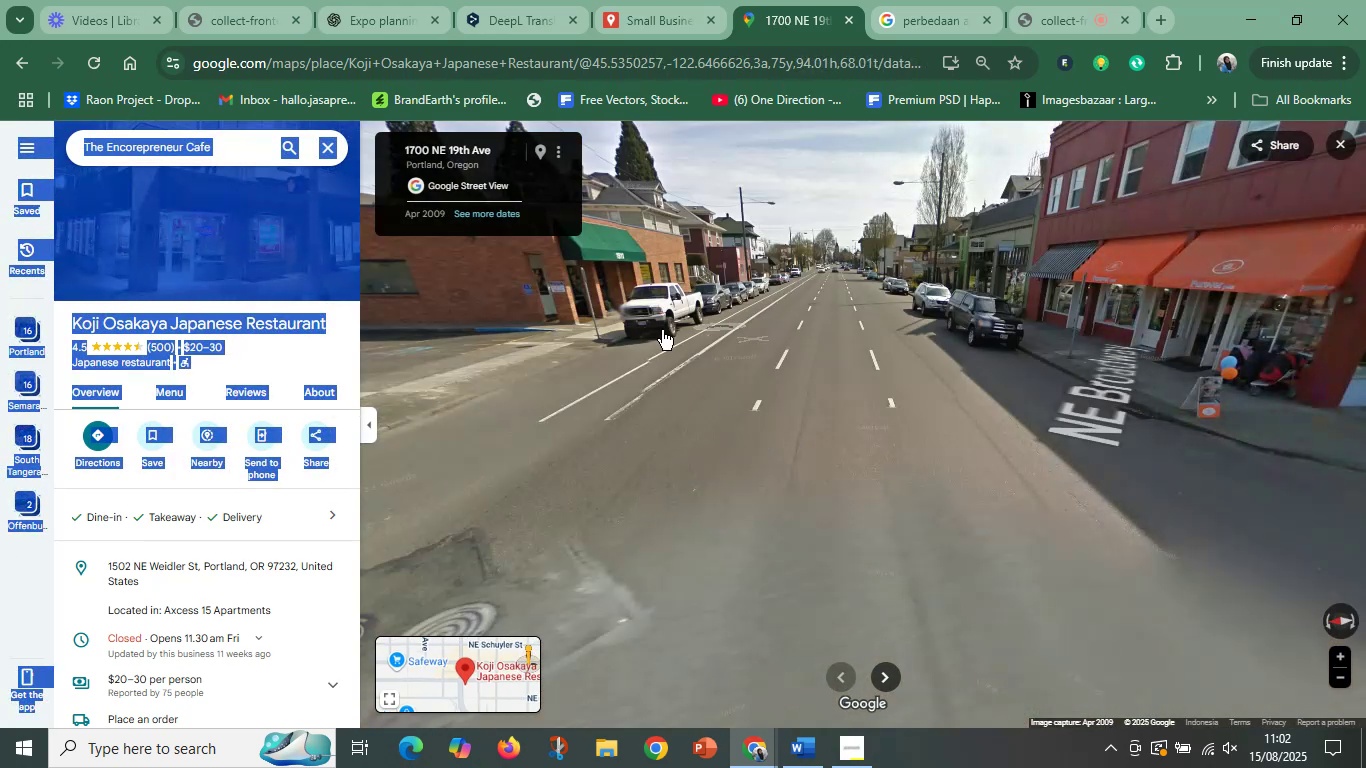 
left_click([641, 330])
 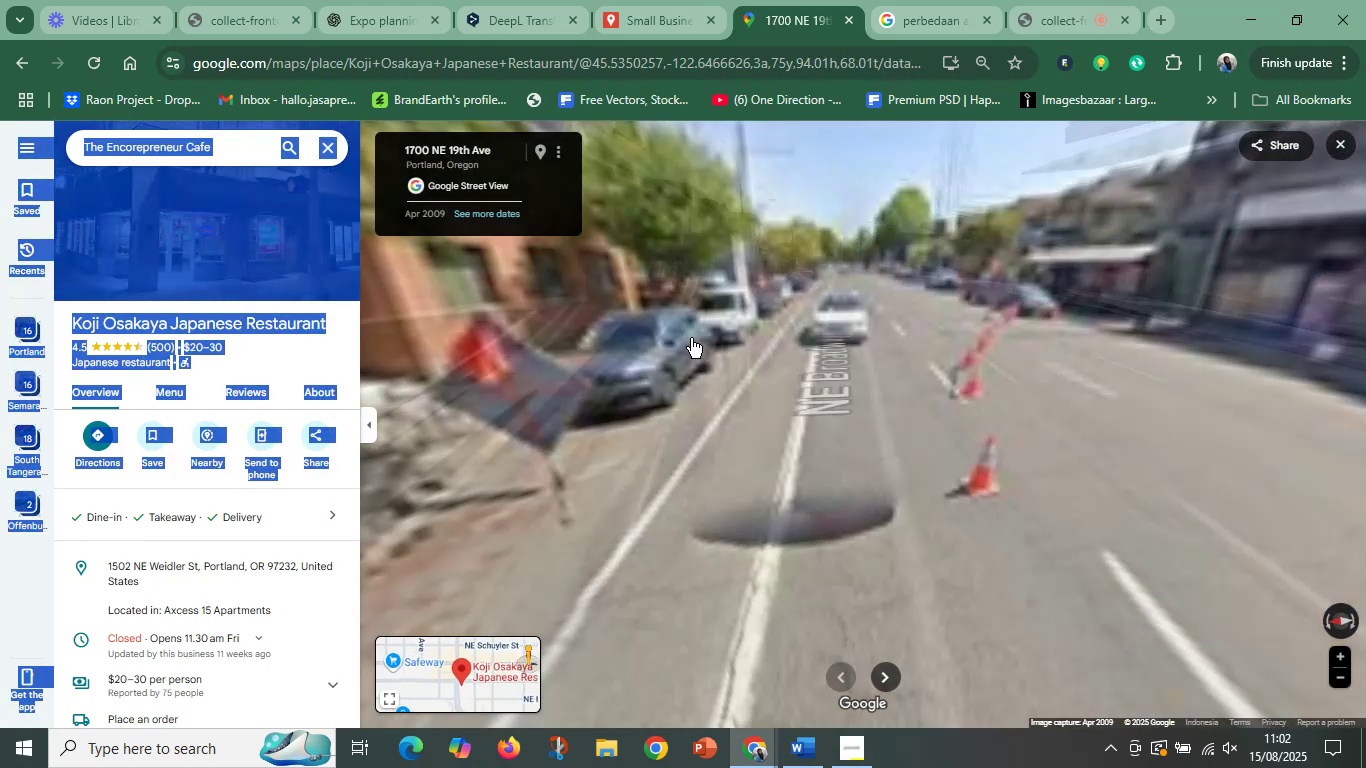 
left_click_drag(start_coordinate=[539, 479], to_coordinate=[1183, 494])
 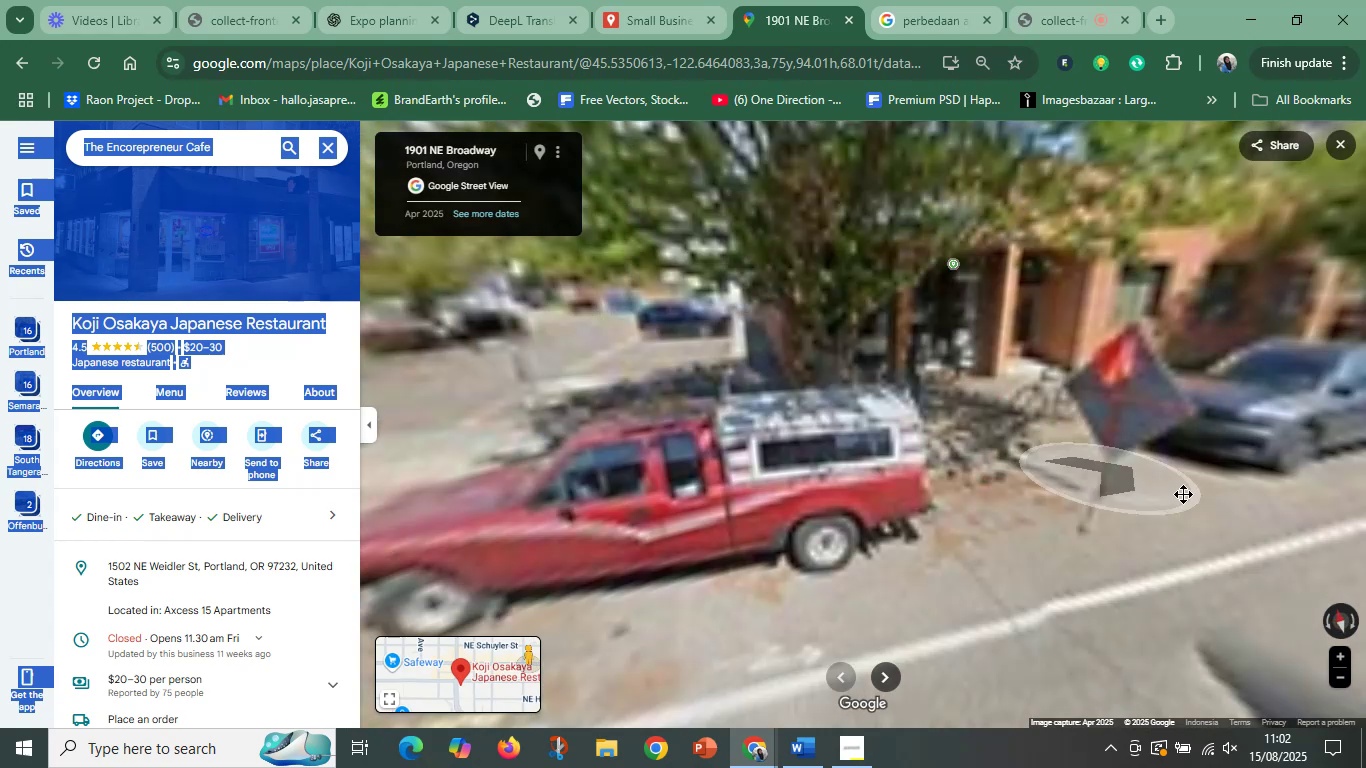 
left_click_drag(start_coordinate=[674, 491], to_coordinate=[1300, 545])
 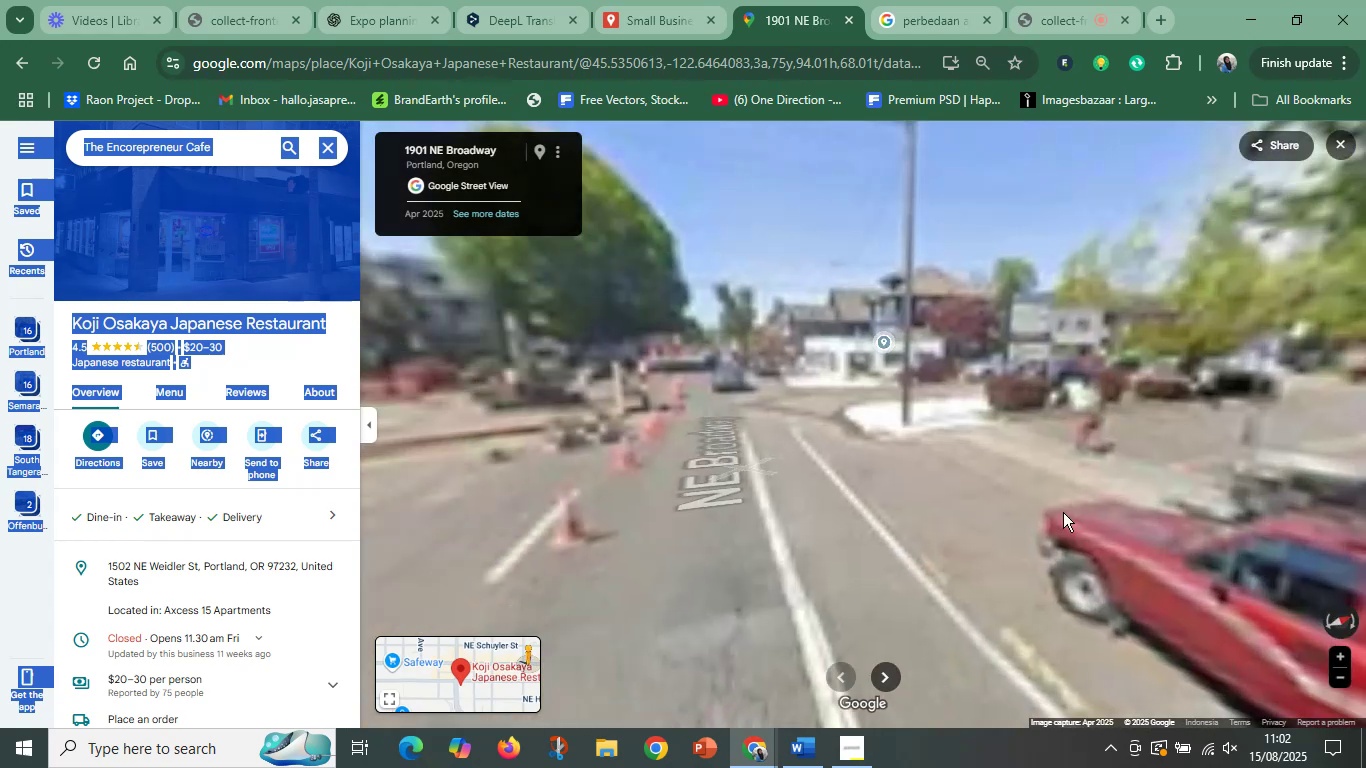 
left_click_drag(start_coordinate=[1053, 510], to_coordinate=[880, 468])
 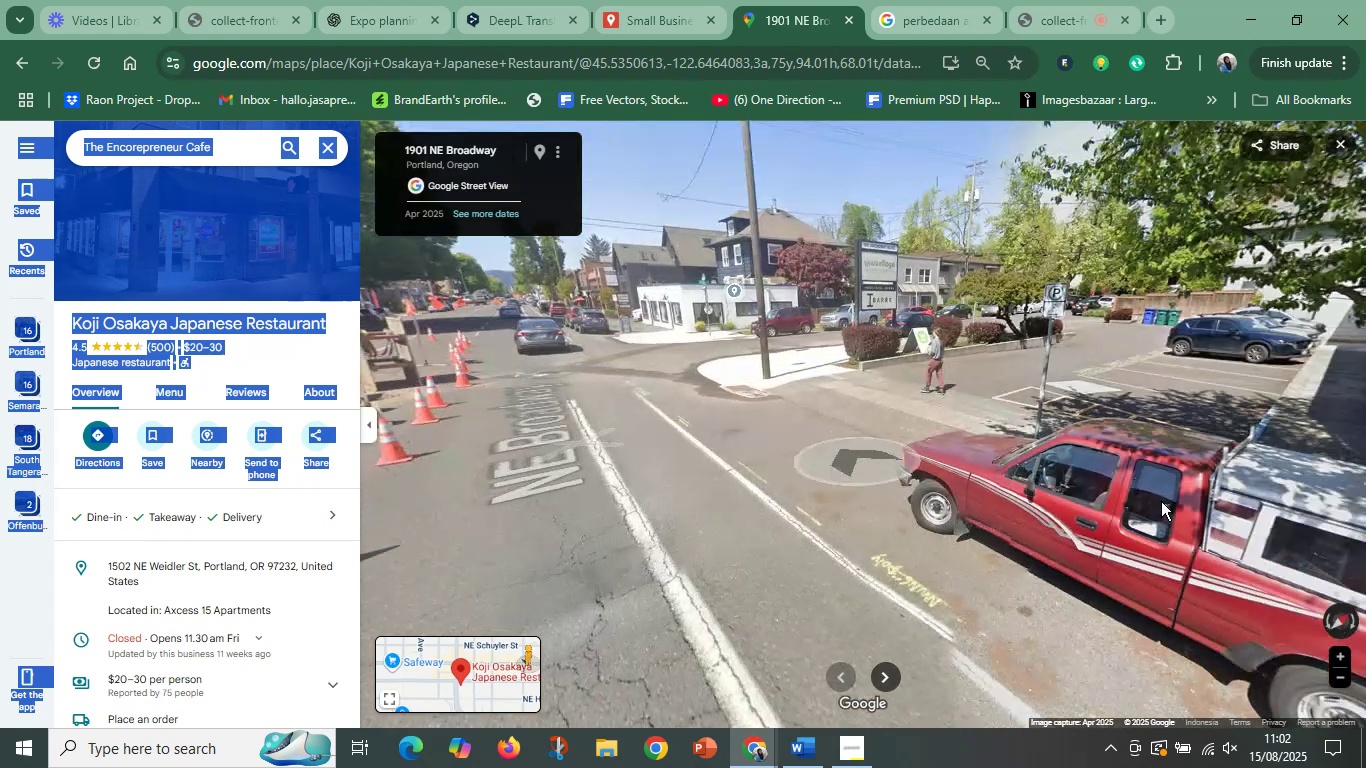 
left_click_drag(start_coordinate=[1120, 501], to_coordinate=[598, 422])
 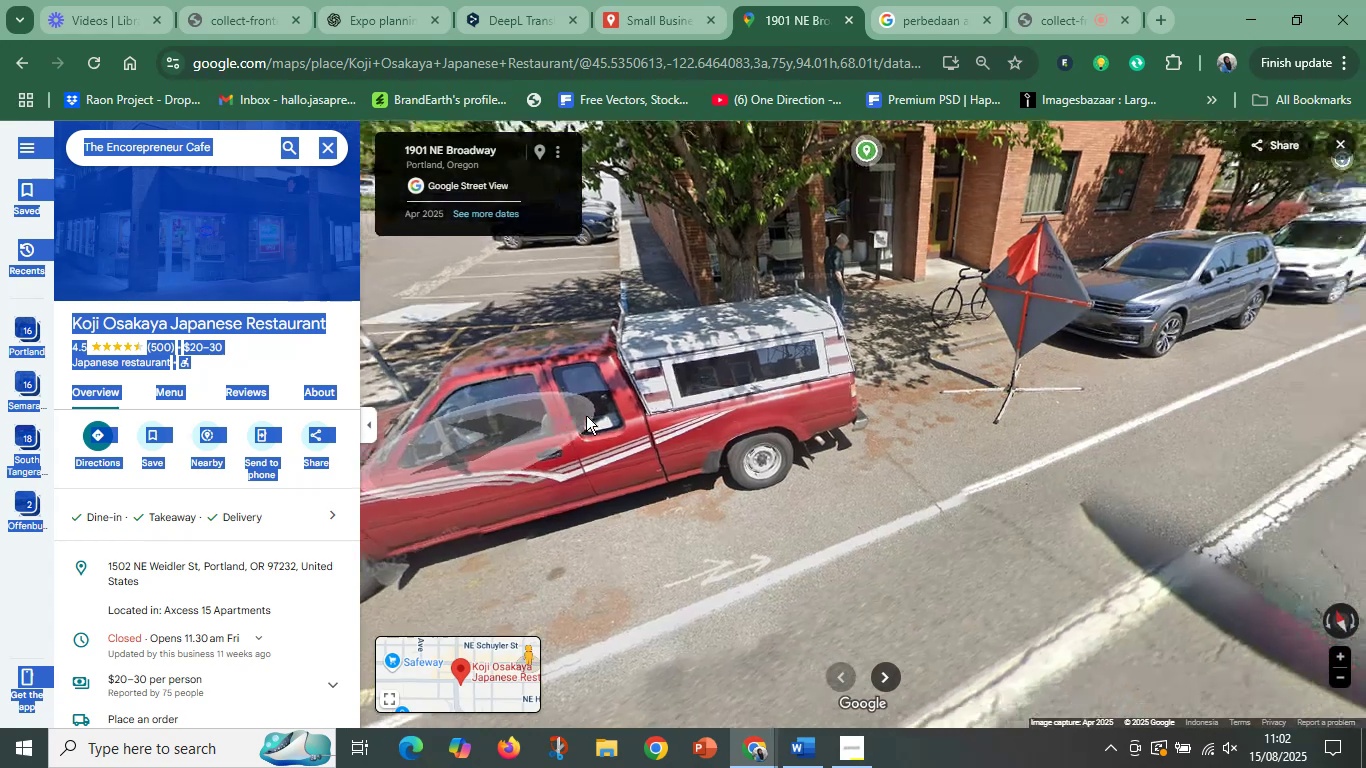 
left_click_drag(start_coordinate=[991, 437], to_coordinate=[669, 474])
 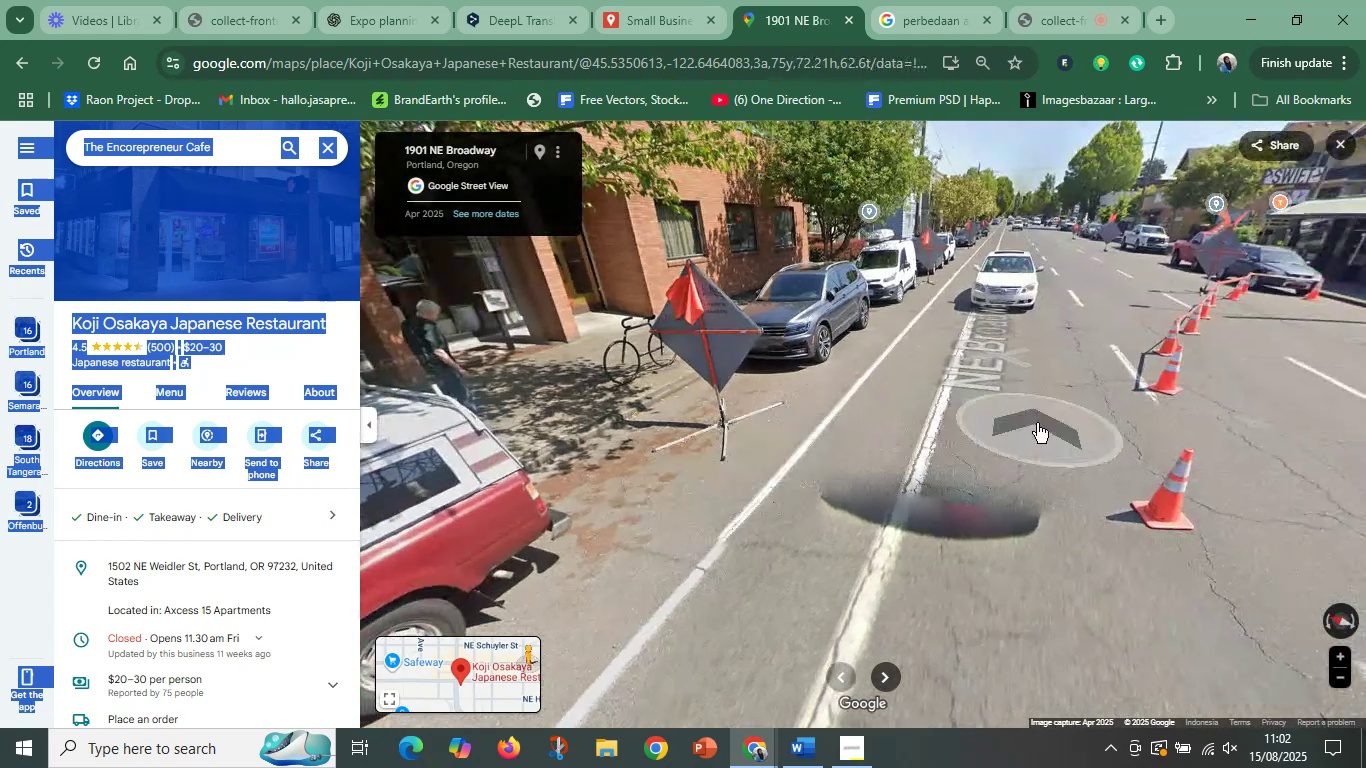 
left_click_drag(start_coordinate=[1026, 426], to_coordinate=[759, 430])
 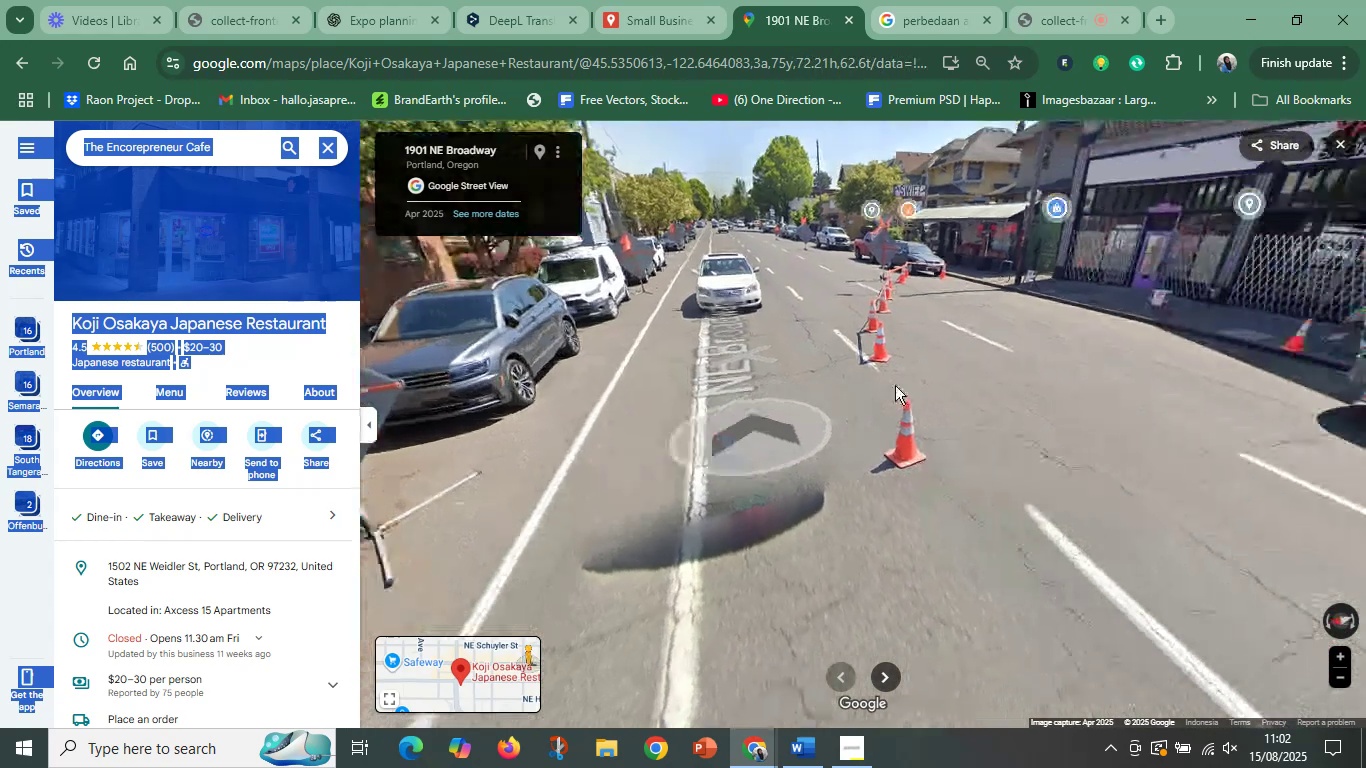 
left_click_drag(start_coordinate=[1102, 384], to_coordinate=[667, 350])
 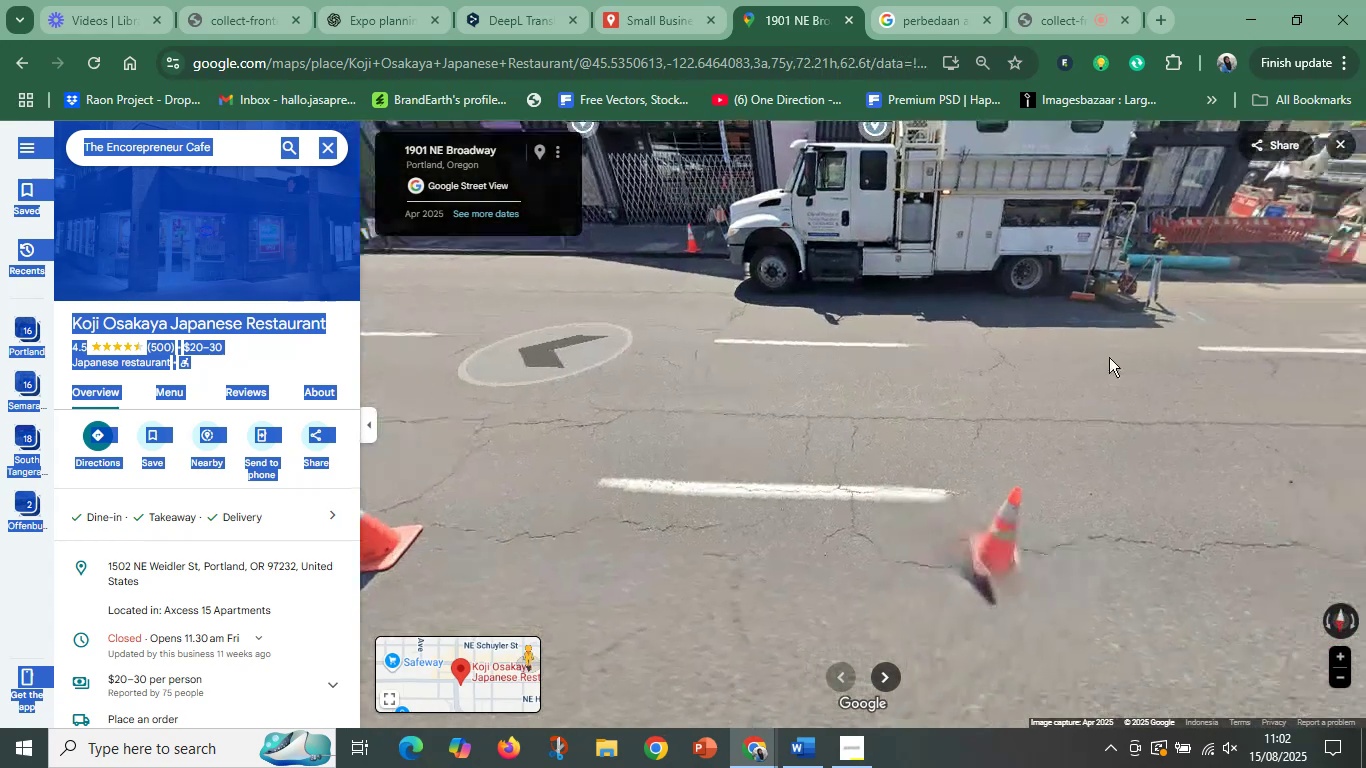 
left_click_drag(start_coordinate=[1049, 397], to_coordinate=[1010, 525])
 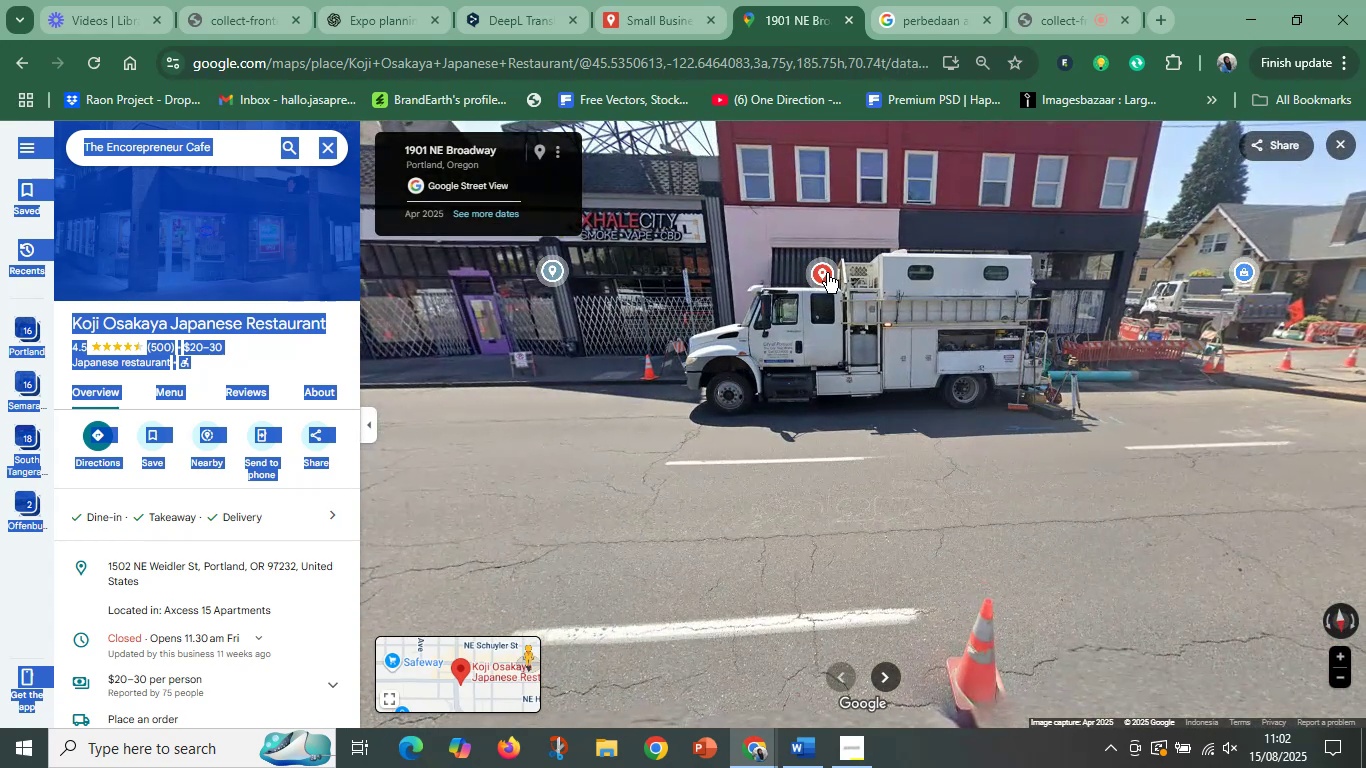 
left_click_drag(start_coordinate=[518, 417], to_coordinate=[1133, 499])
 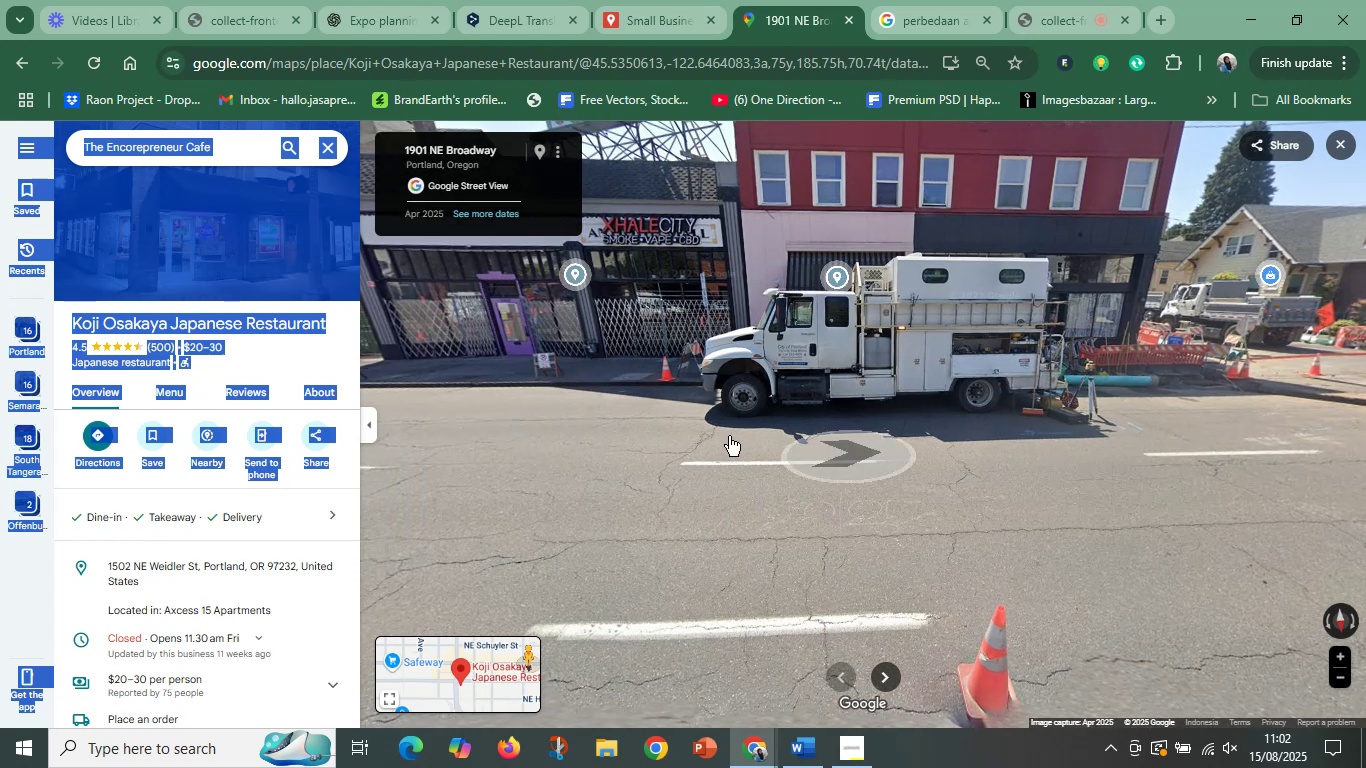 
left_click_drag(start_coordinate=[596, 425], to_coordinate=[1084, 468])
 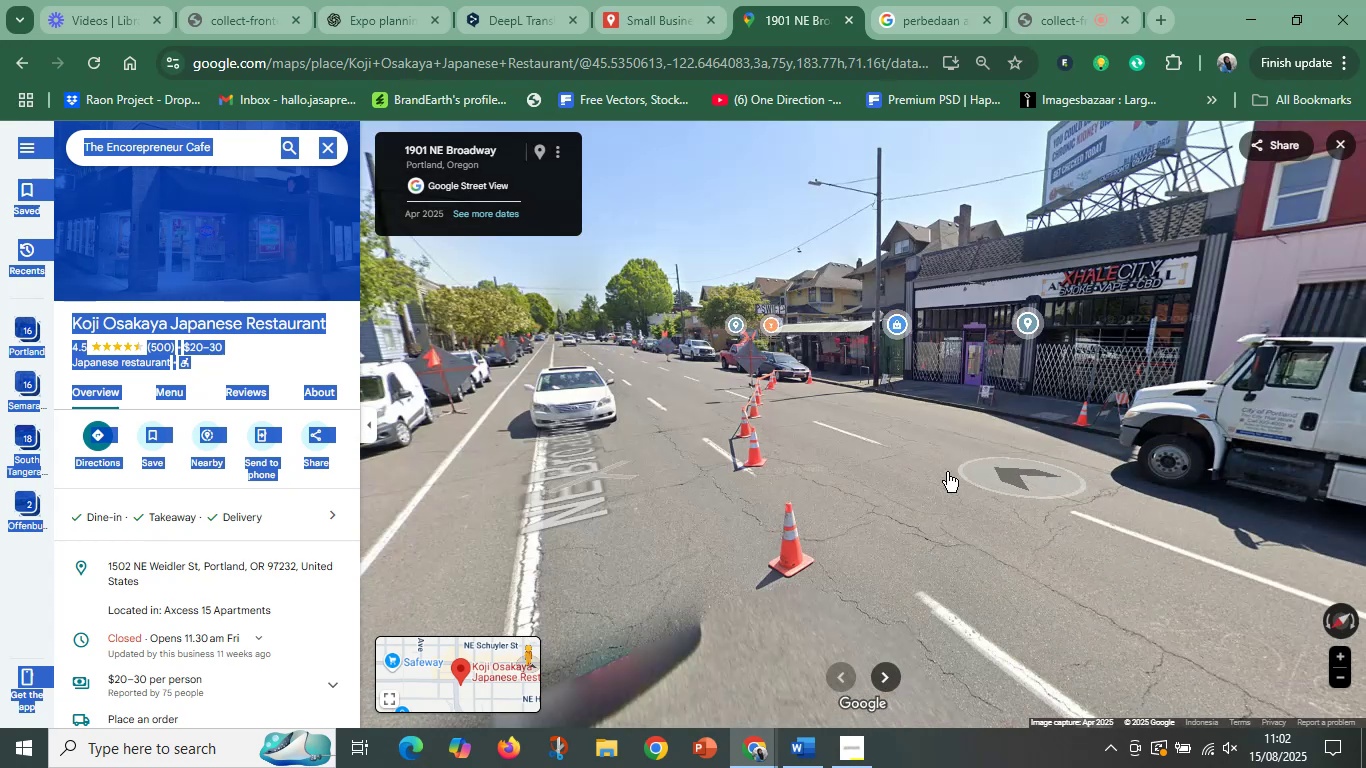 
left_click([644, 436])
 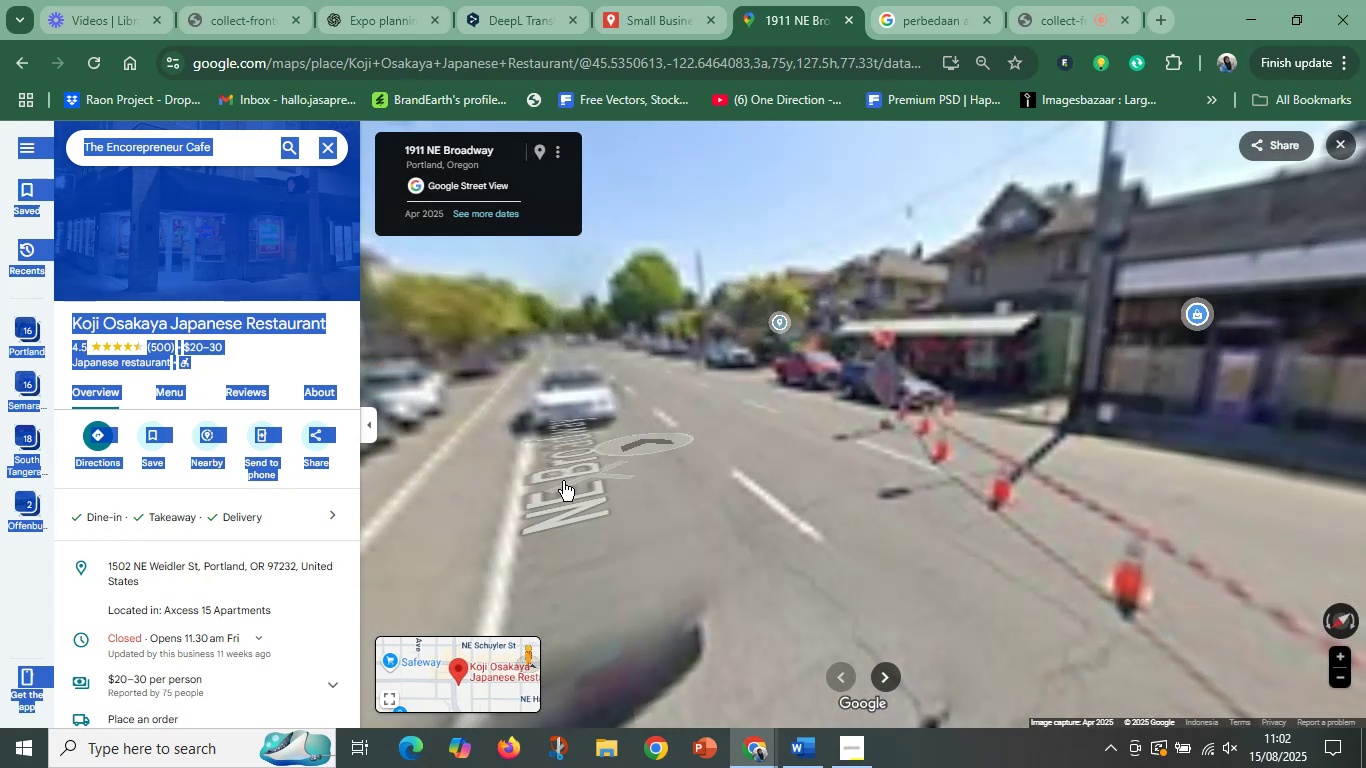 
left_click_drag(start_coordinate=[546, 481], to_coordinate=[660, 469])
 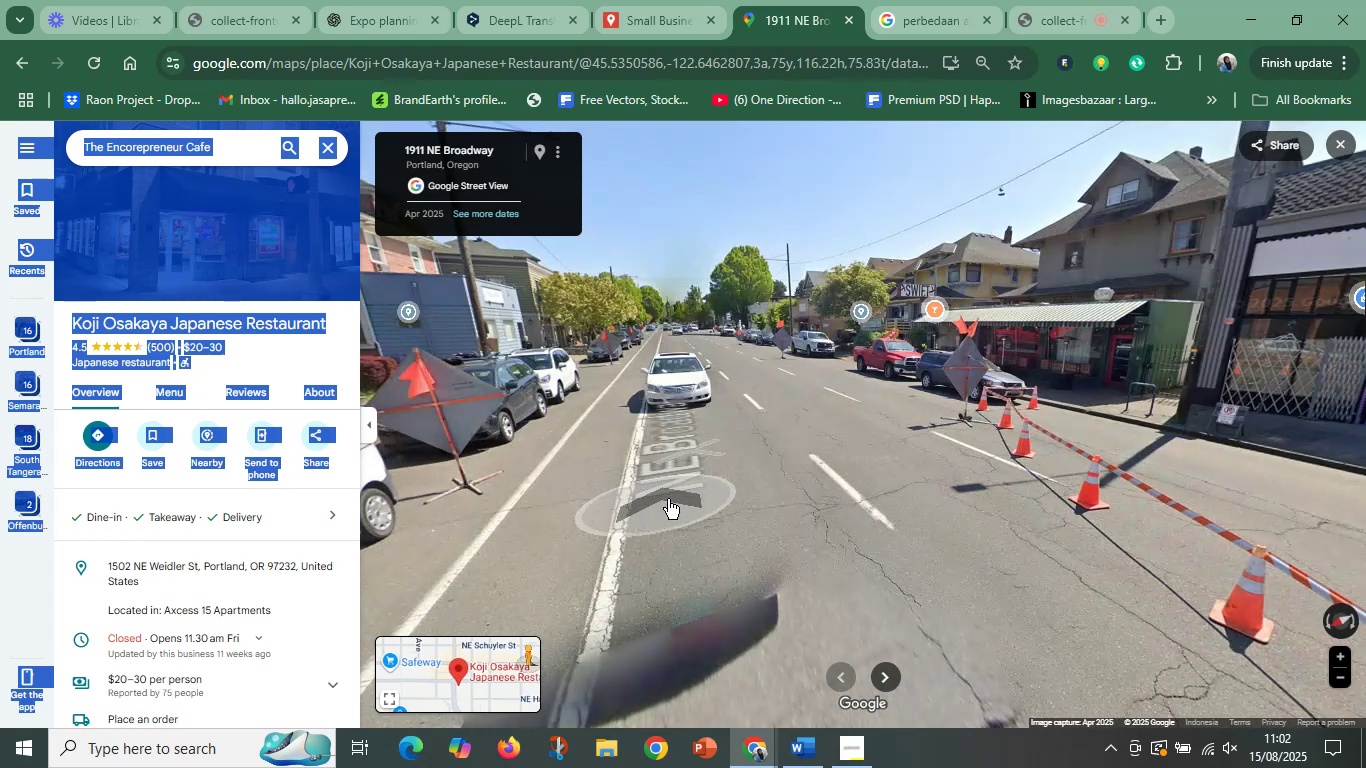 
left_click([671, 490])
 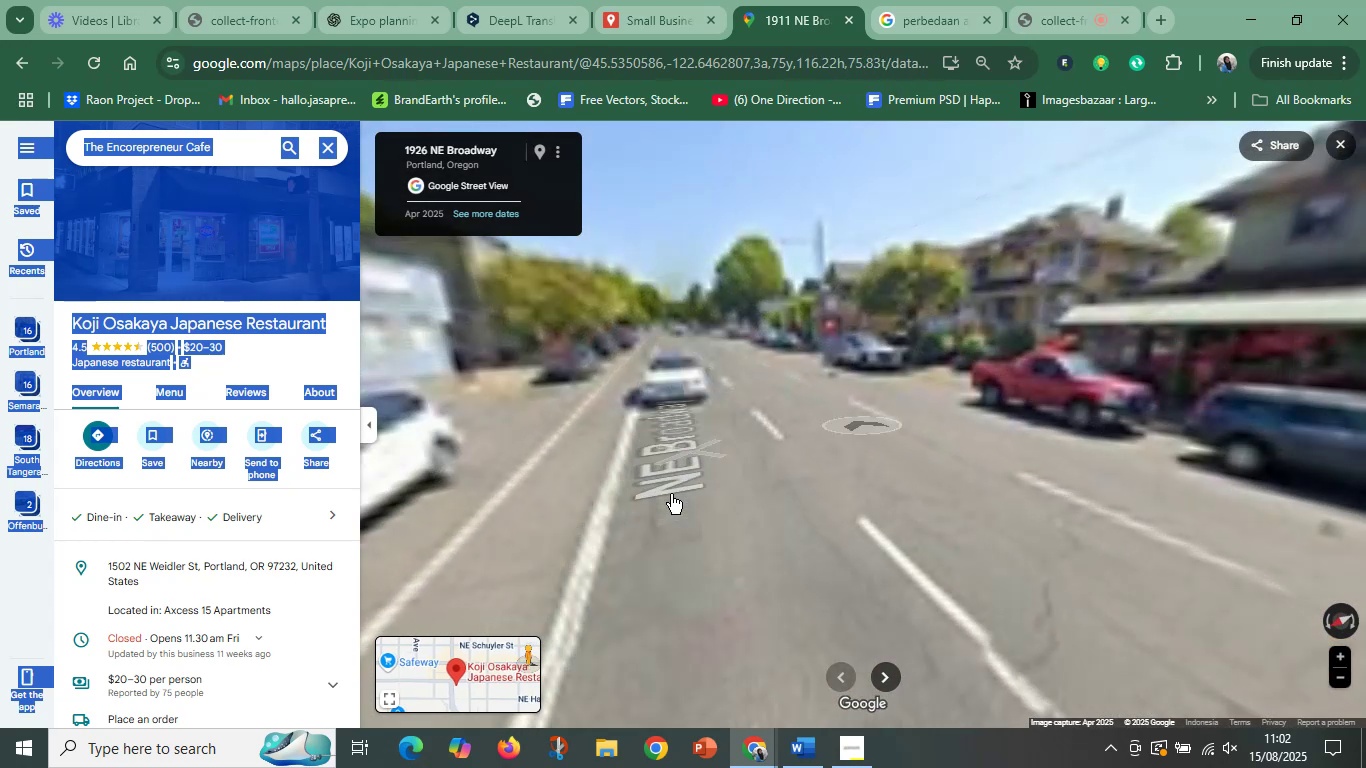 
left_click([663, 428])
 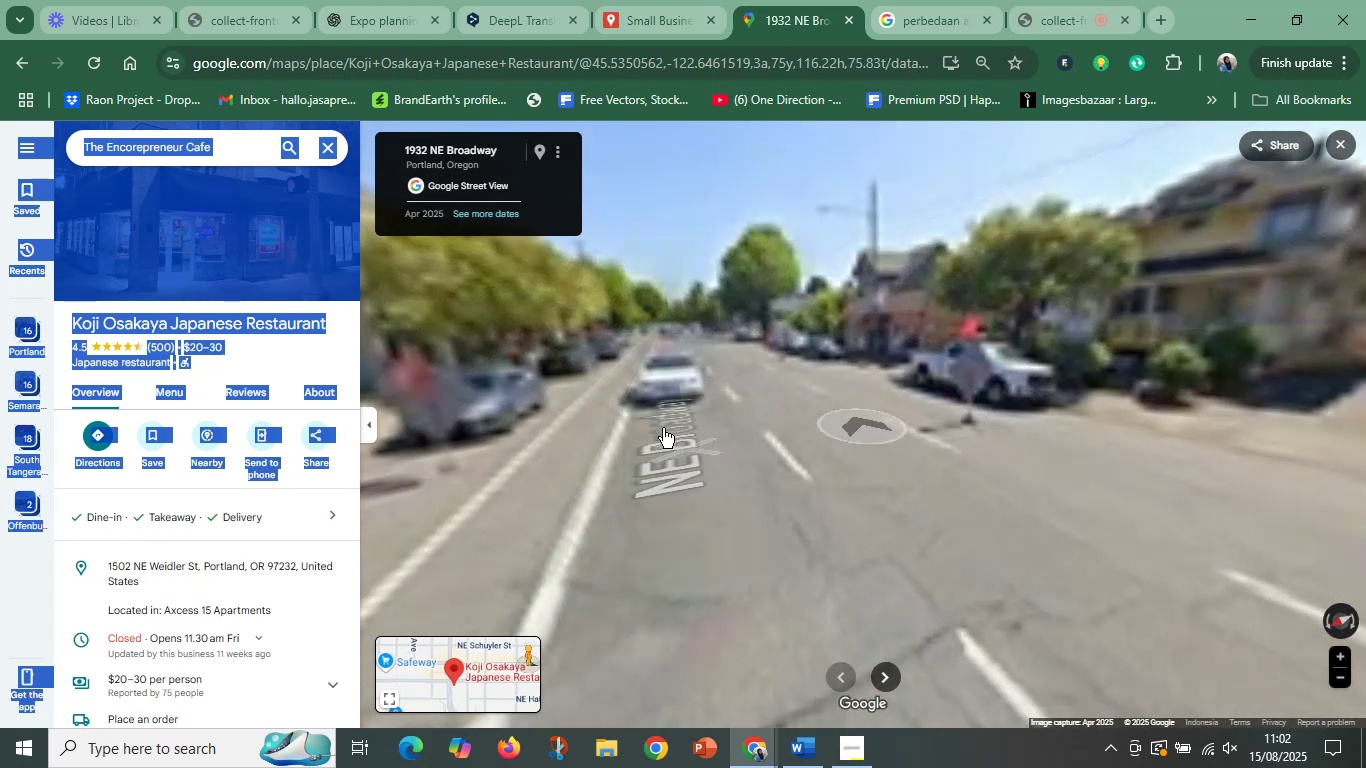 
left_click([663, 428])
 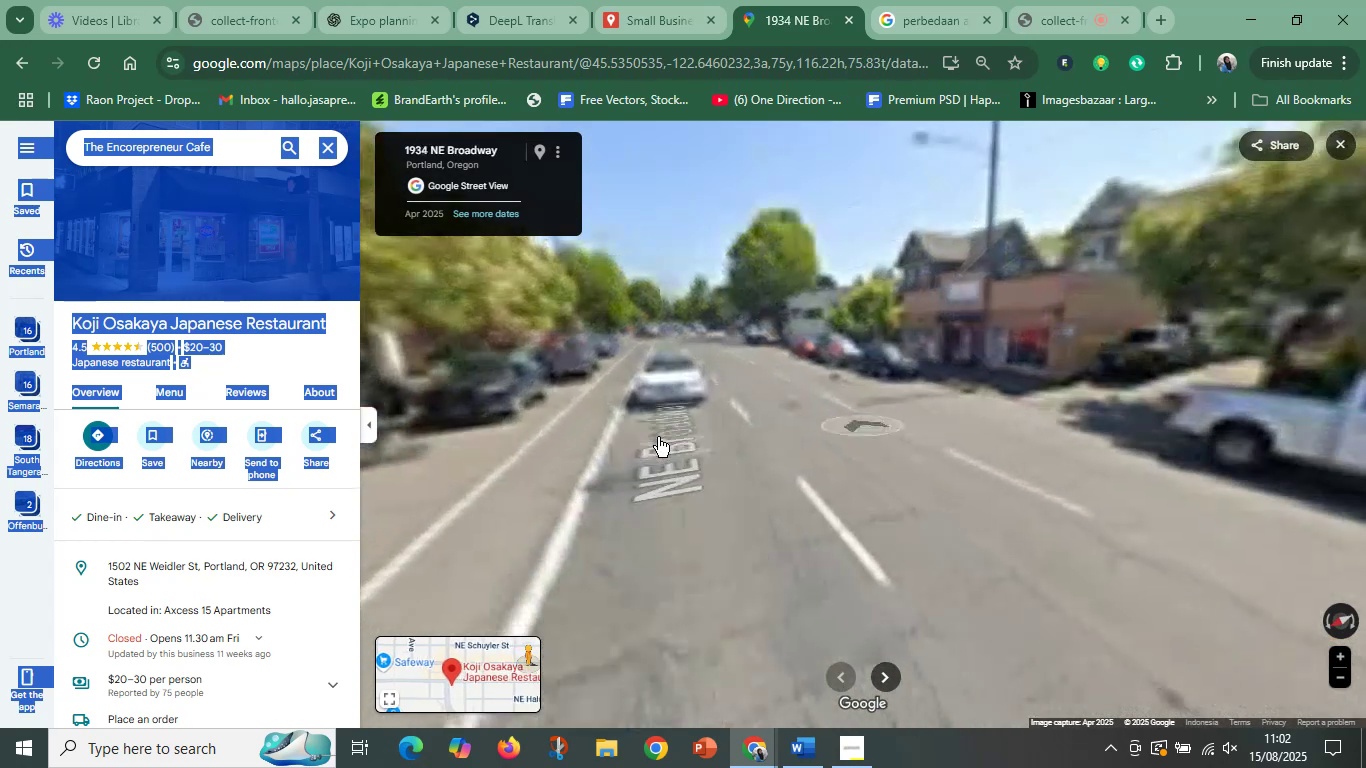 
scroll: coordinate [657, 426], scroll_direction: up, amount: 6.0
 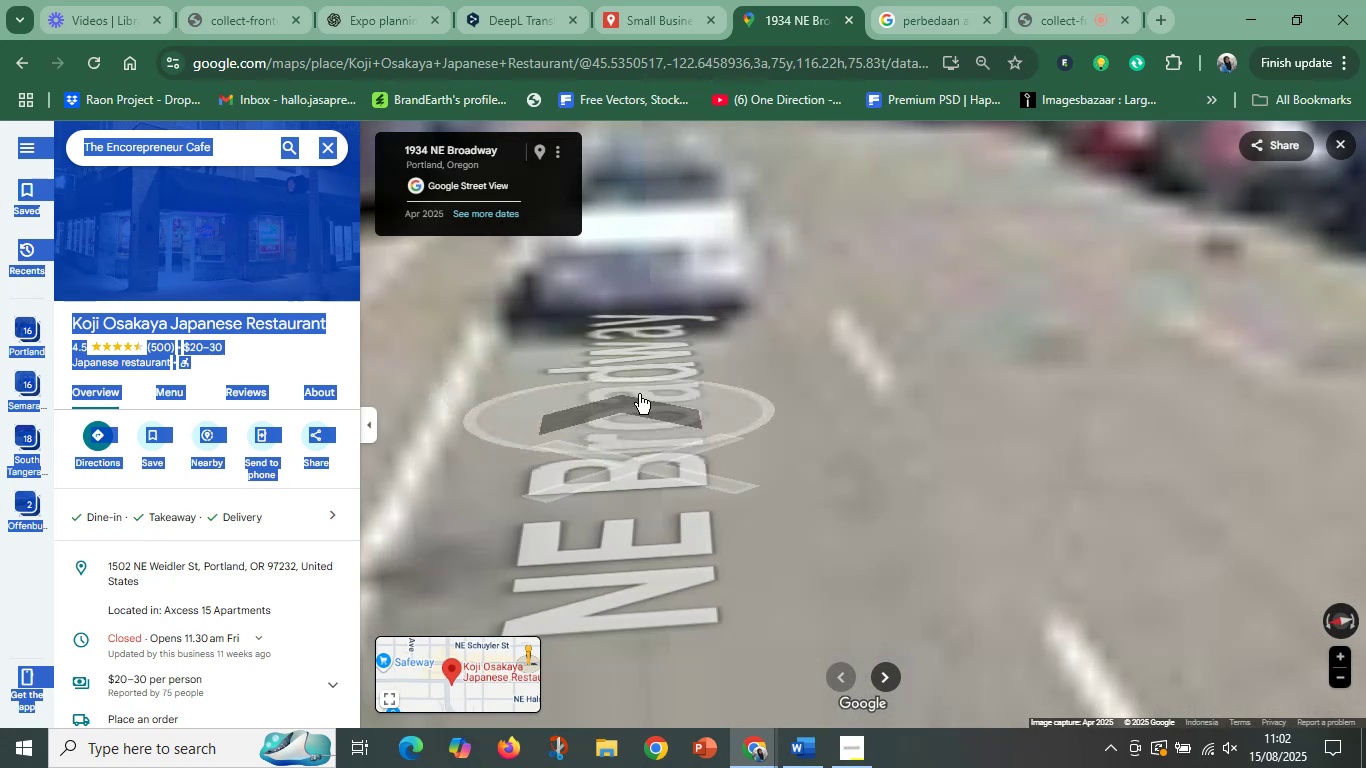 
left_click_drag(start_coordinate=[647, 353], to_coordinate=[671, 536])
 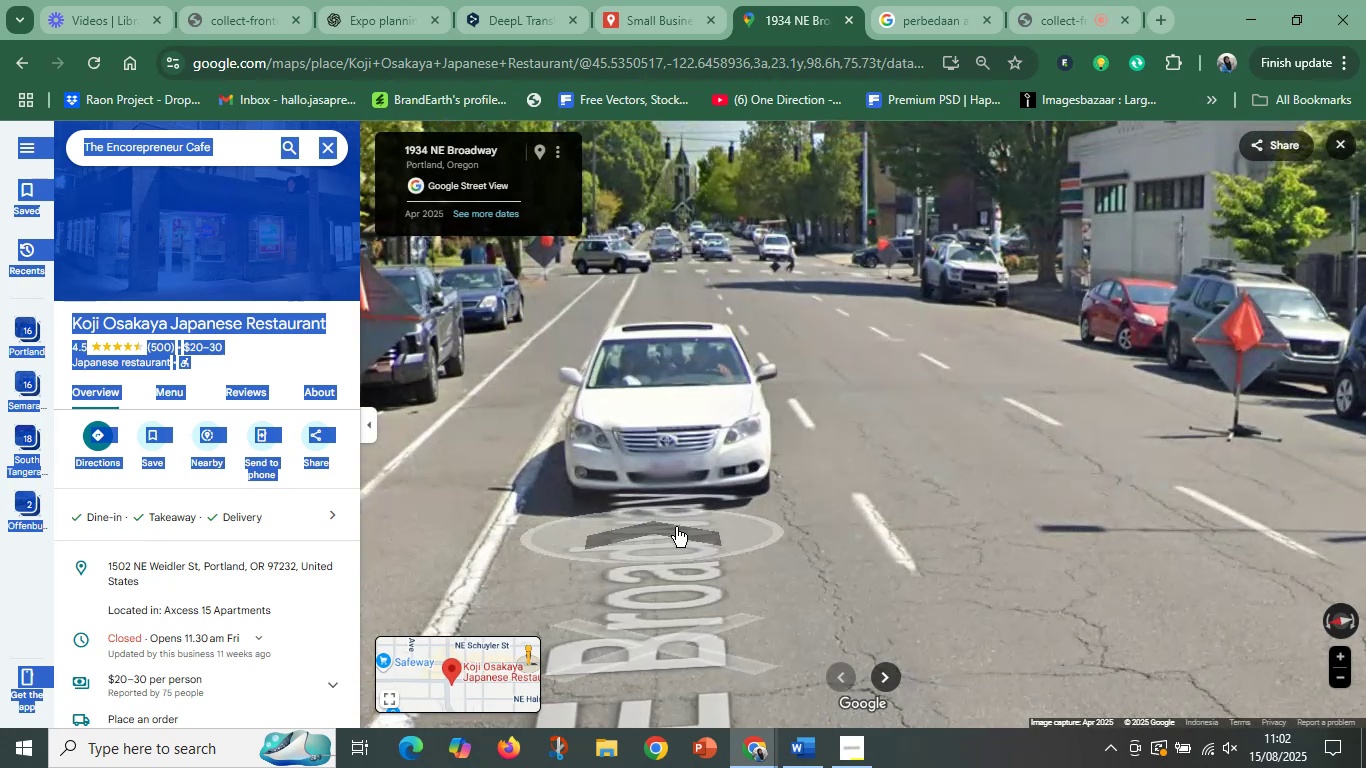 
scroll: coordinate [678, 523], scroll_direction: up, amount: 2.0
 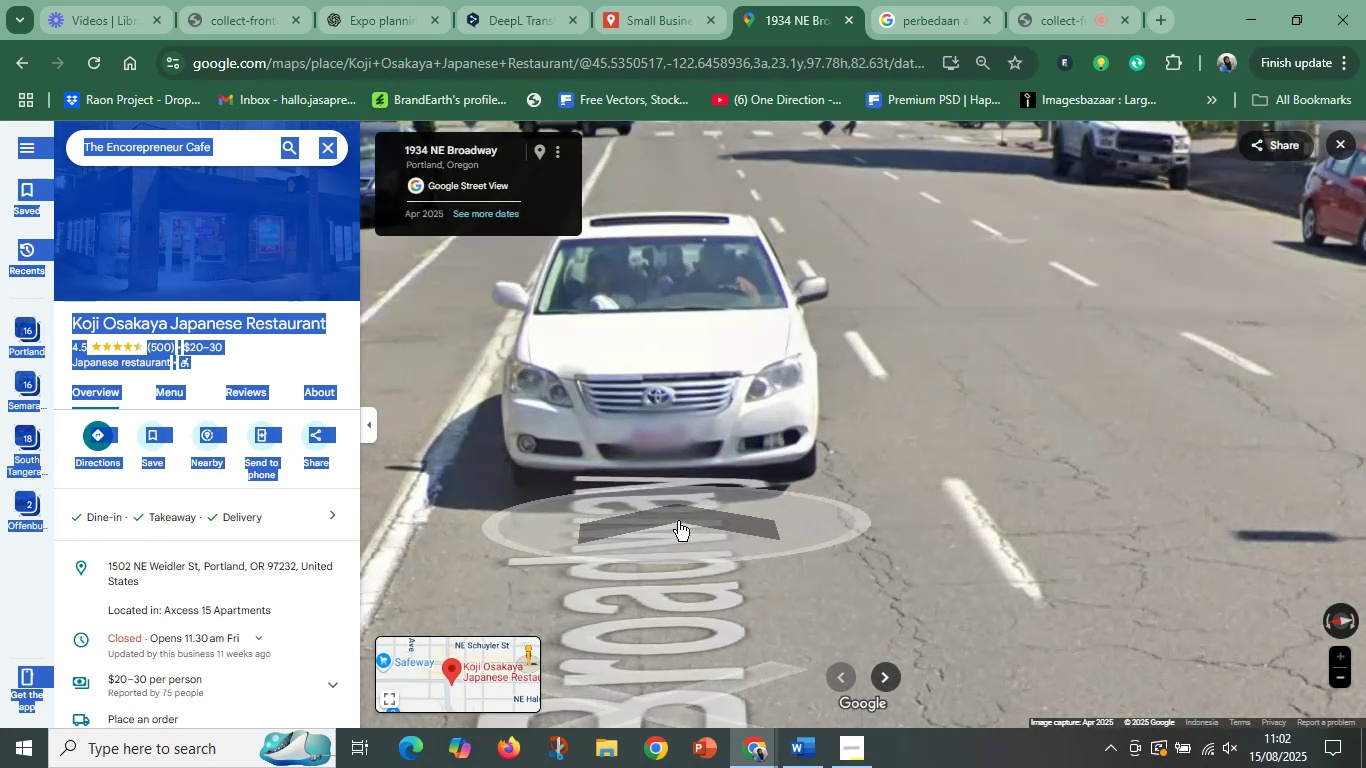 
left_click_drag(start_coordinate=[687, 385], to_coordinate=[688, 449])
 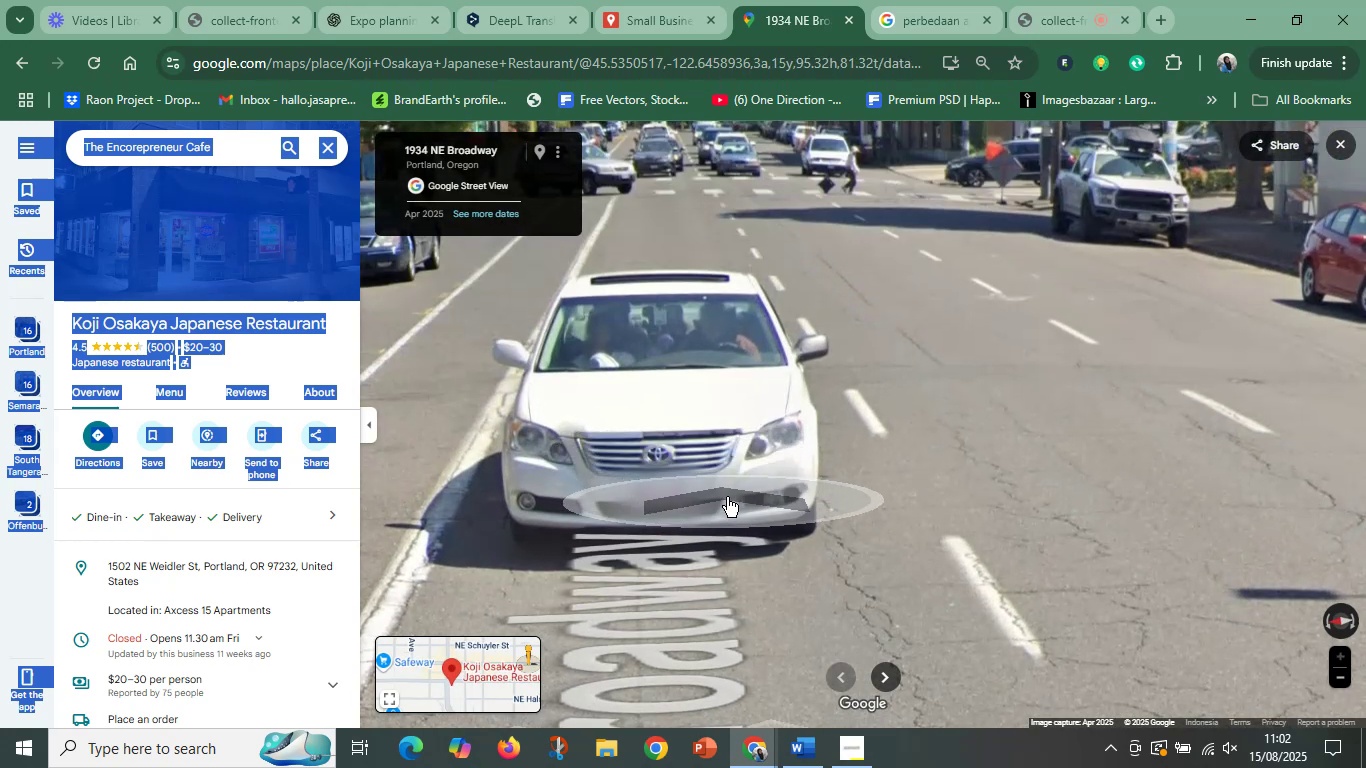 
scroll: coordinate [732, 482], scroll_direction: down, amount: 4.0
 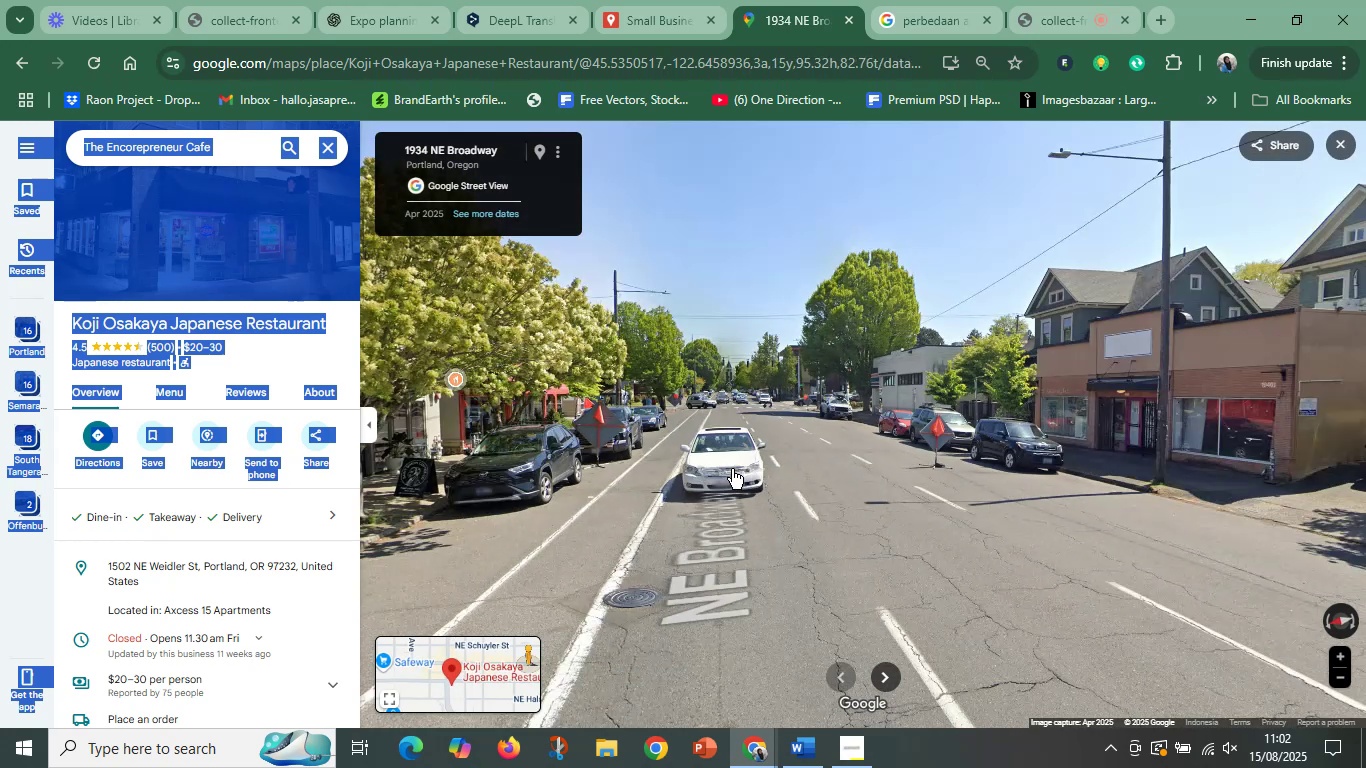 
left_click([728, 418])
 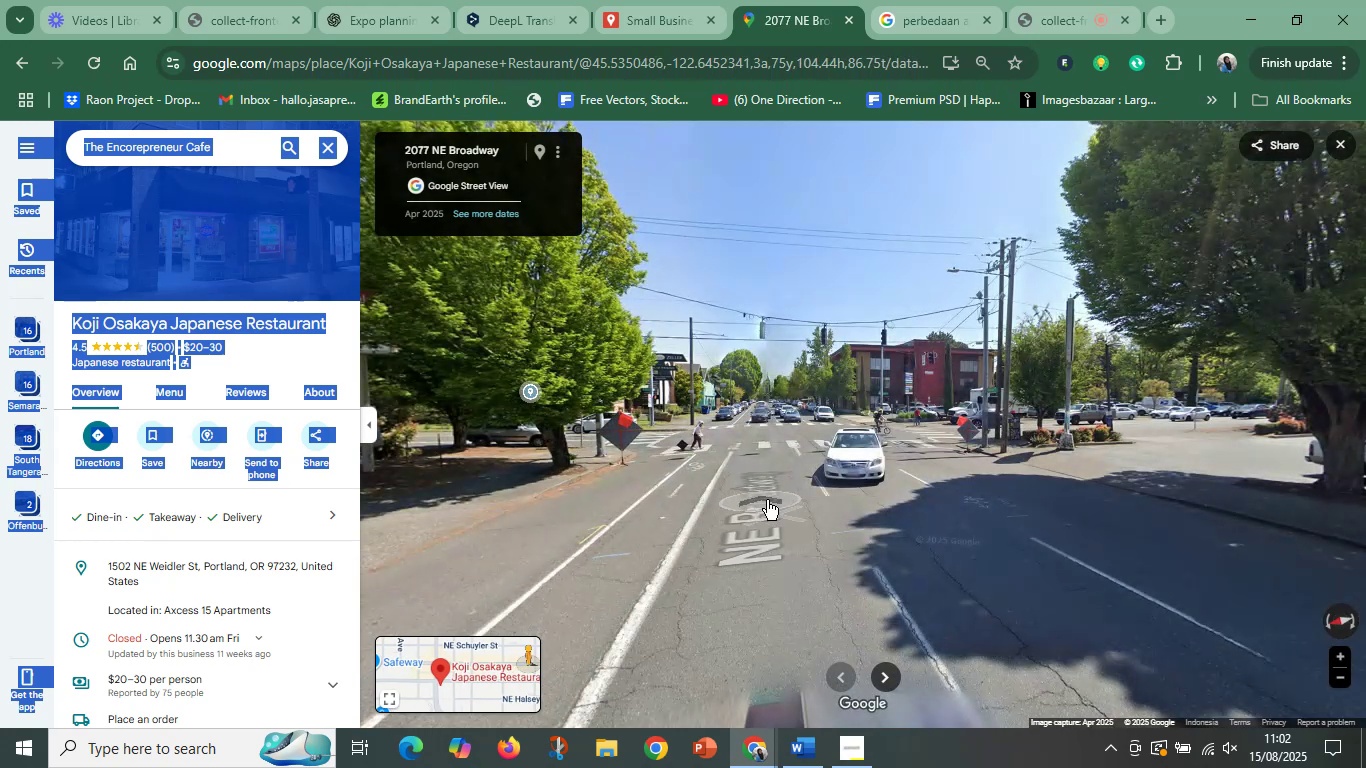 
left_click([764, 467])
 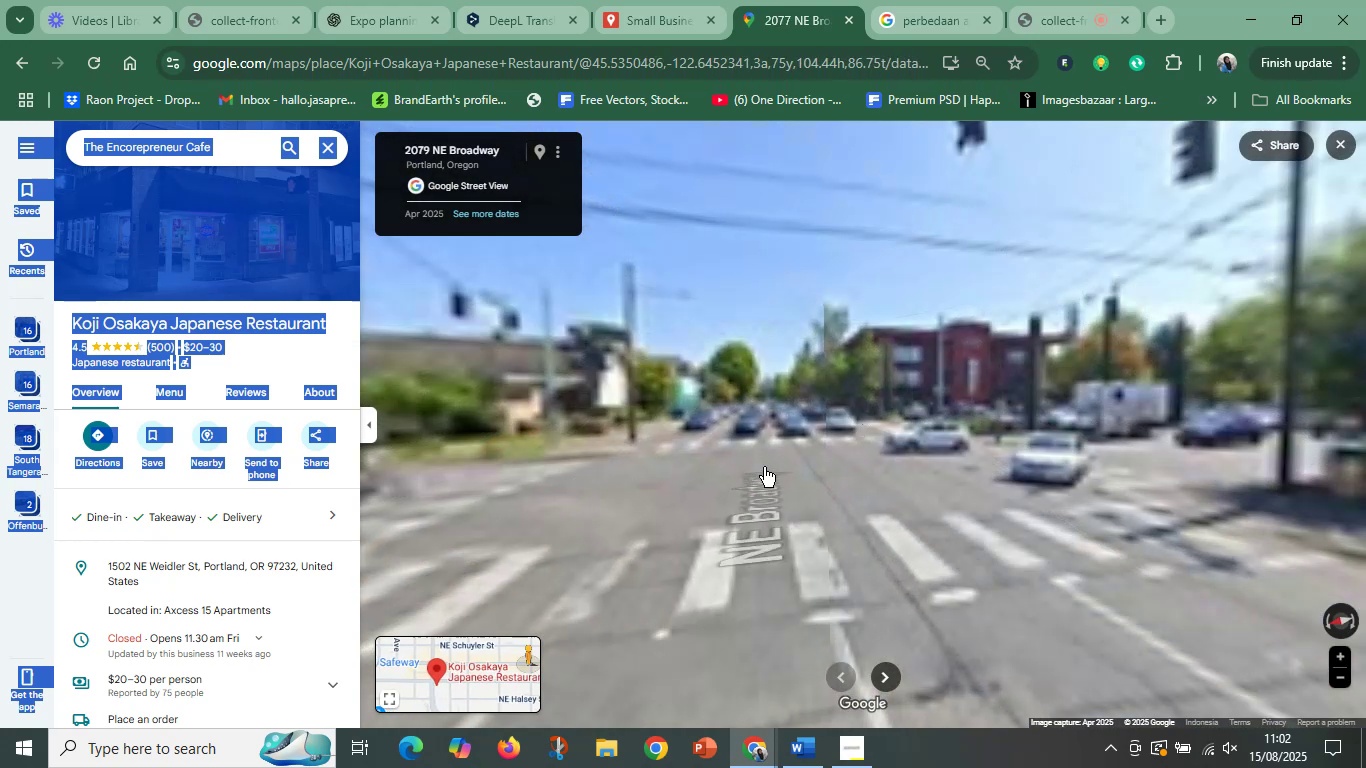 
left_click([764, 467])
 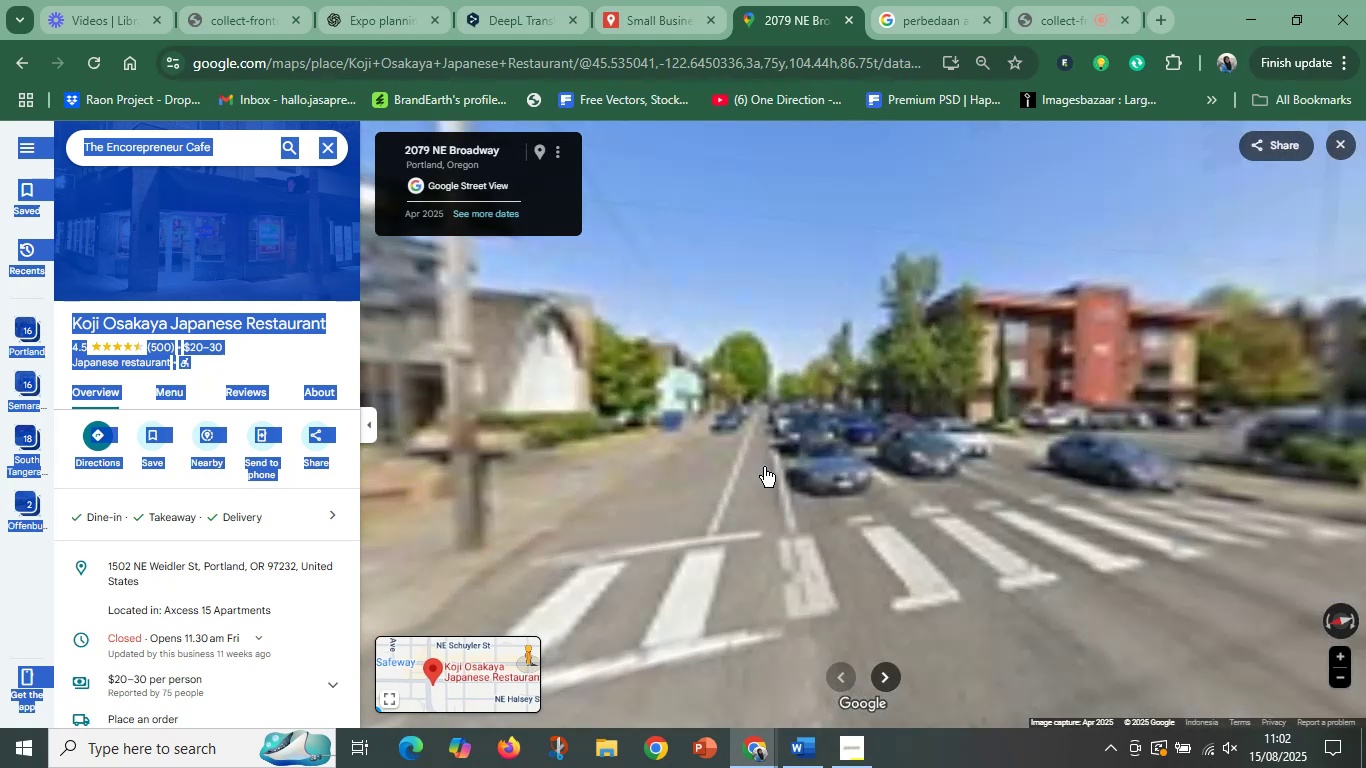 
left_click([796, 494])
 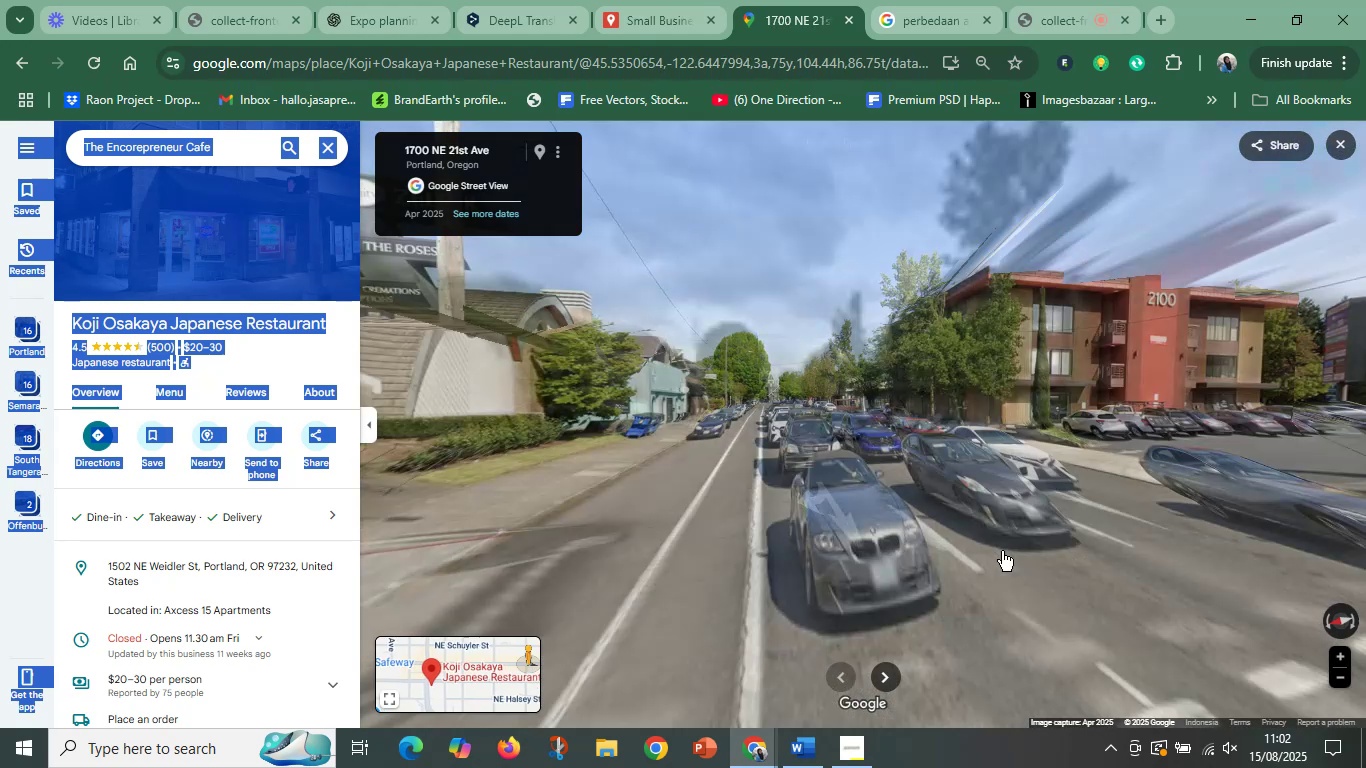 
left_click_drag(start_coordinate=[1066, 569], to_coordinate=[542, 431])
 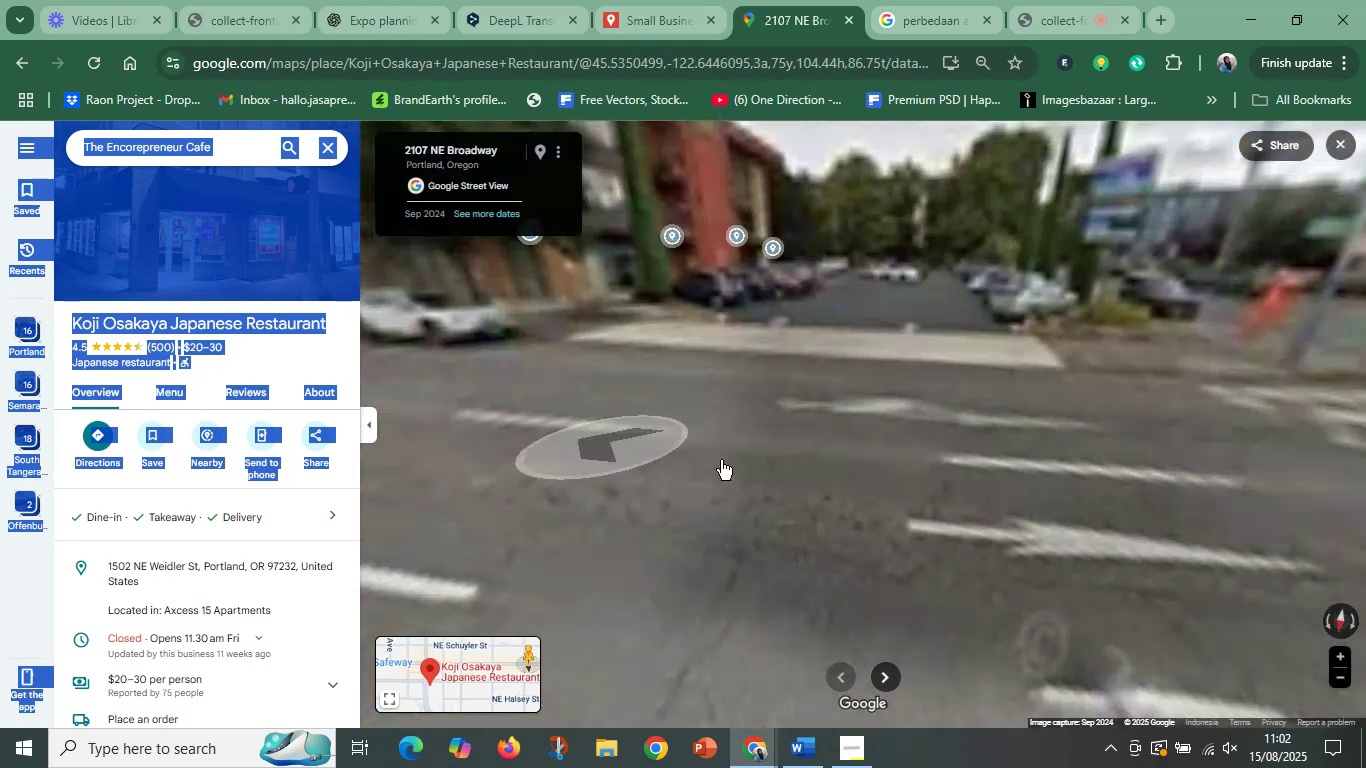 
left_click_drag(start_coordinate=[1012, 484], to_coordinate=[325, 407])
 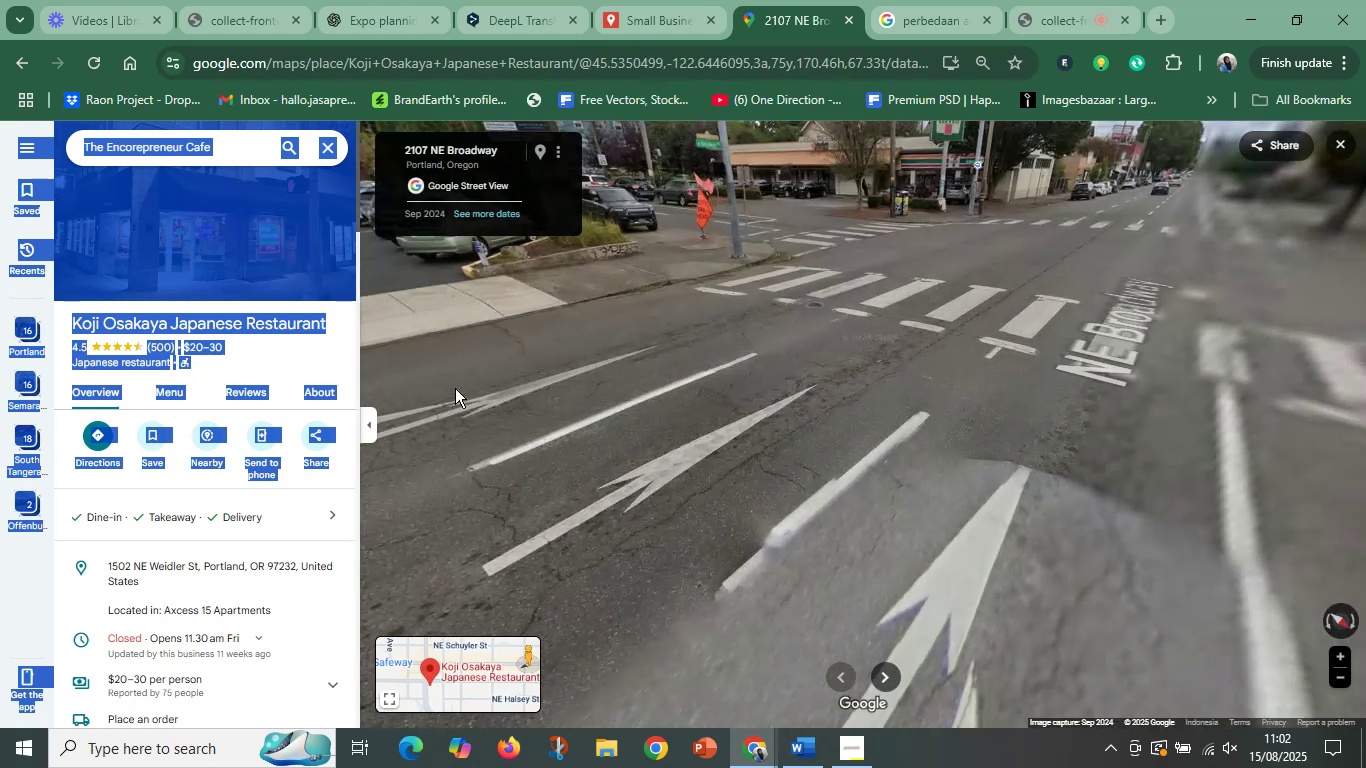 
left_click_drag(start_coordinate=[694, 392], to_coordinate=[565, 487])
 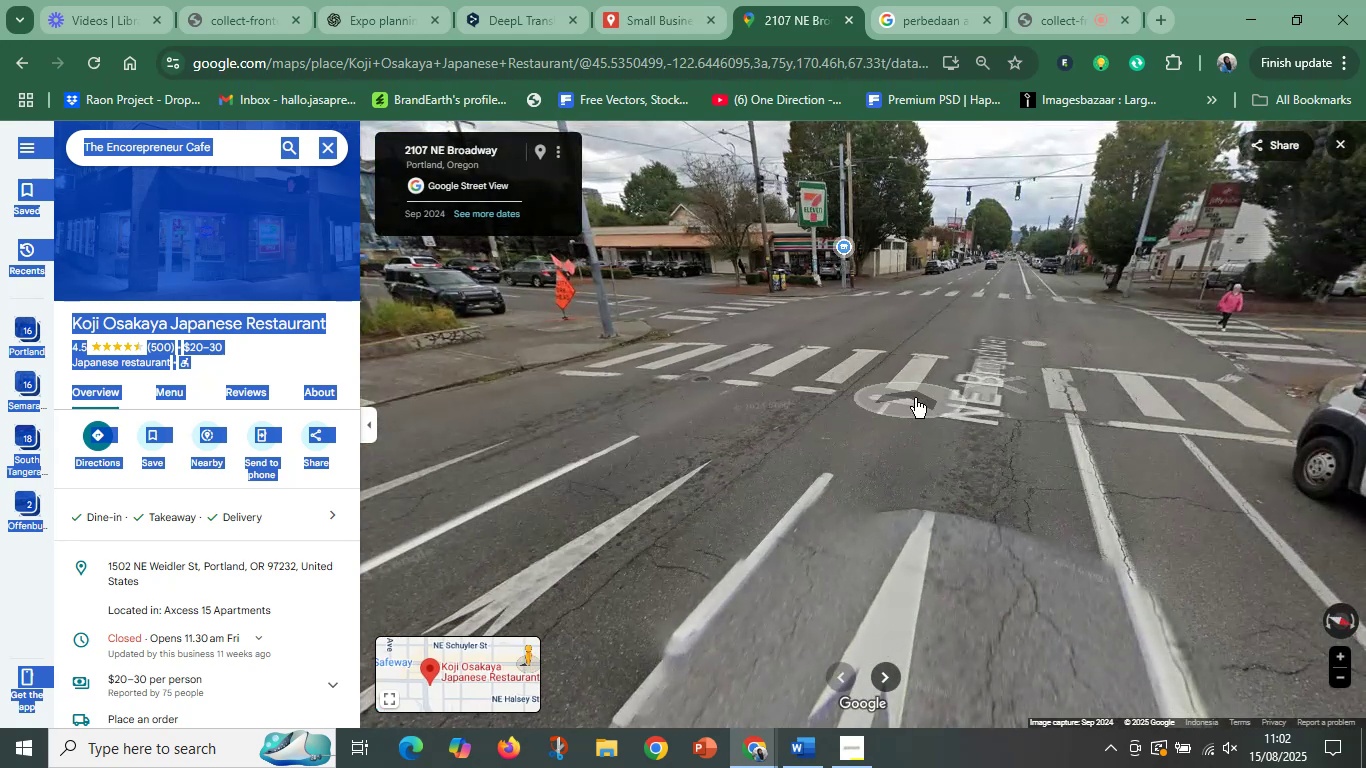 
left_click([920, 398])
 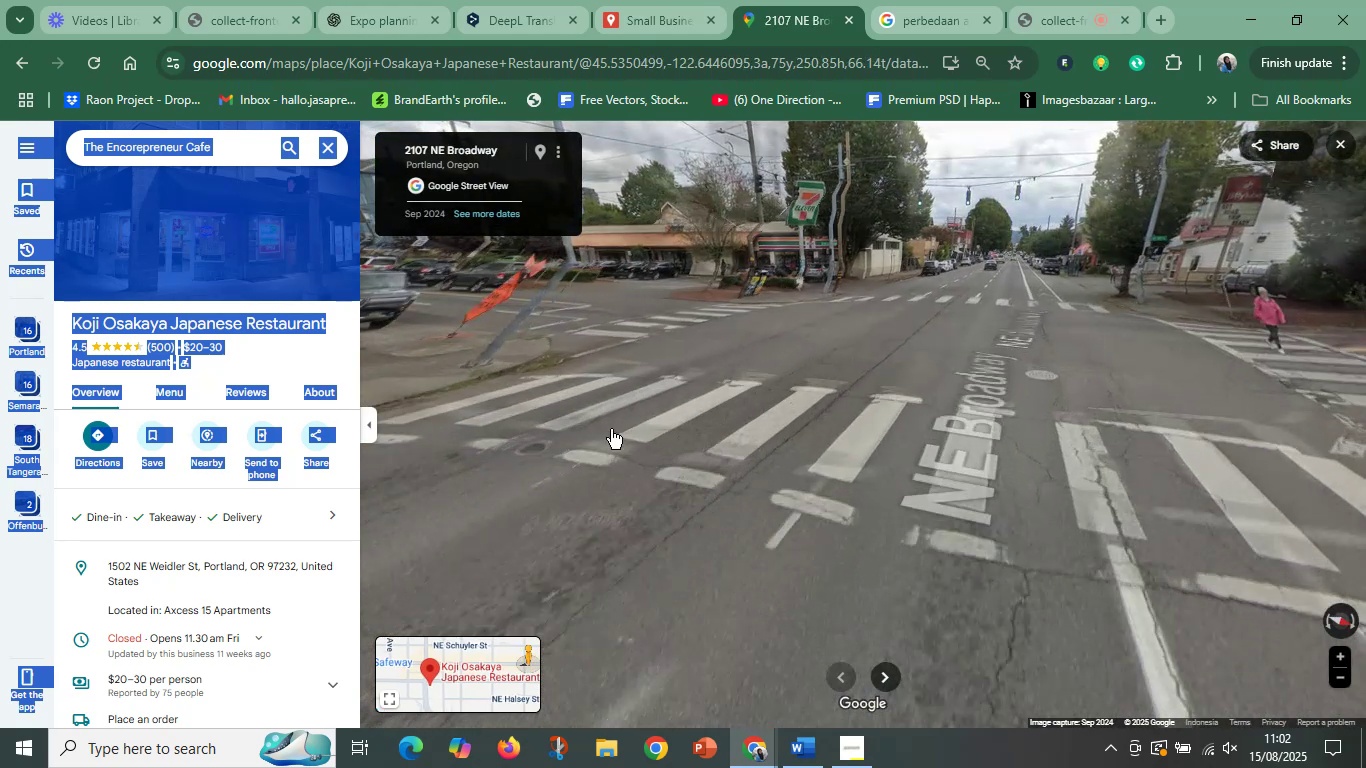 
left_click_drag(start_coordinate=[494, 423], to_coordinate=[1254, 473])
 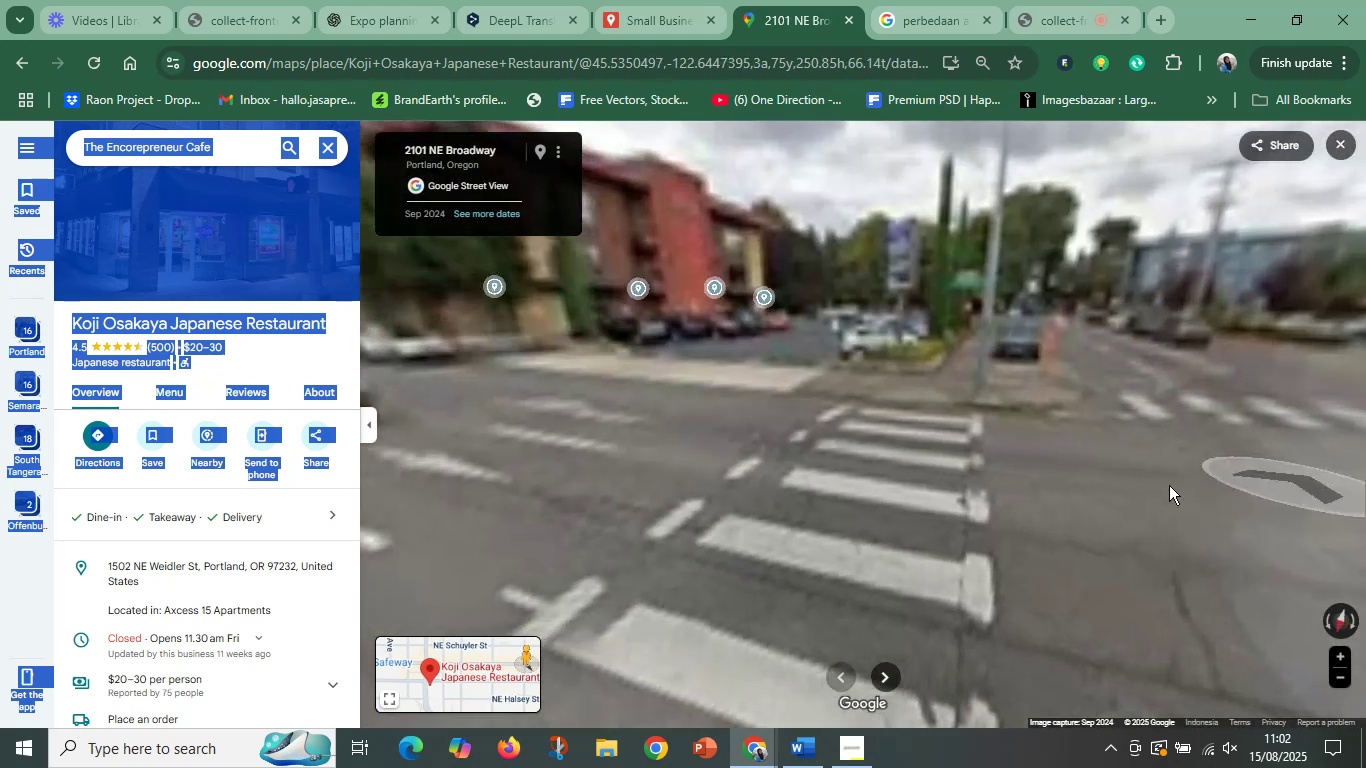 
left_click_drag(start_coordinate=[676, 466], to_coordinate=[1120, 505])
 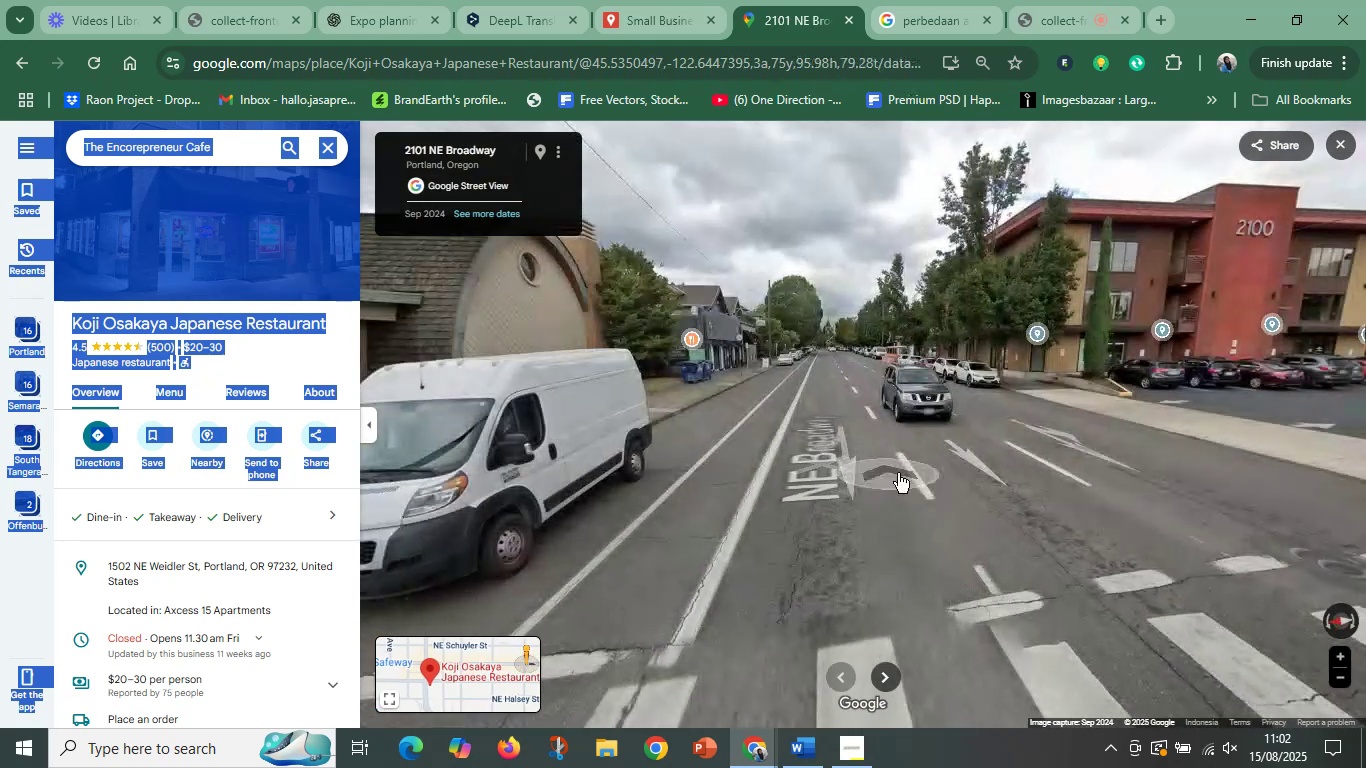 
left_click_drag(start_coordinate=[1022, 503], to_coordinate=[387, 377])
 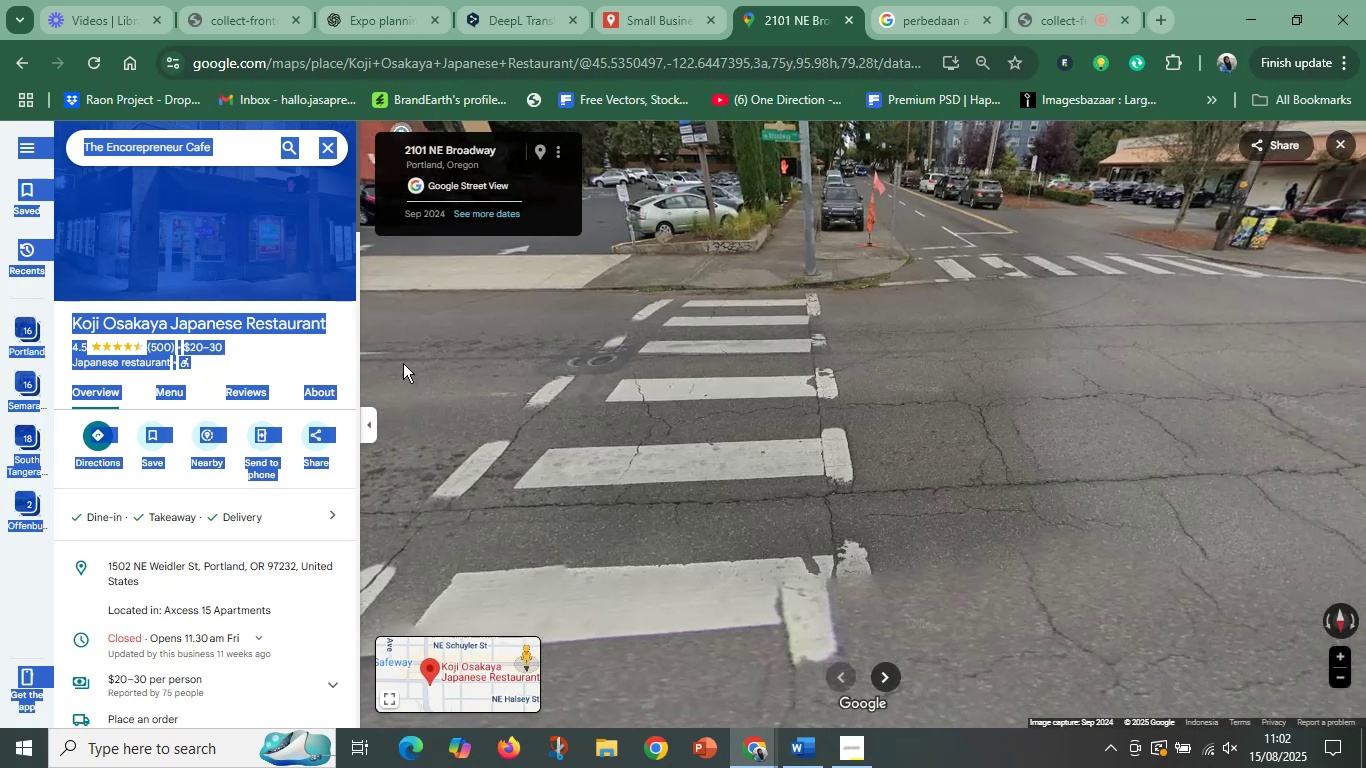 
left_click_drag(start_coordinate=[342, 365], to_coordinate=[73, 356])
 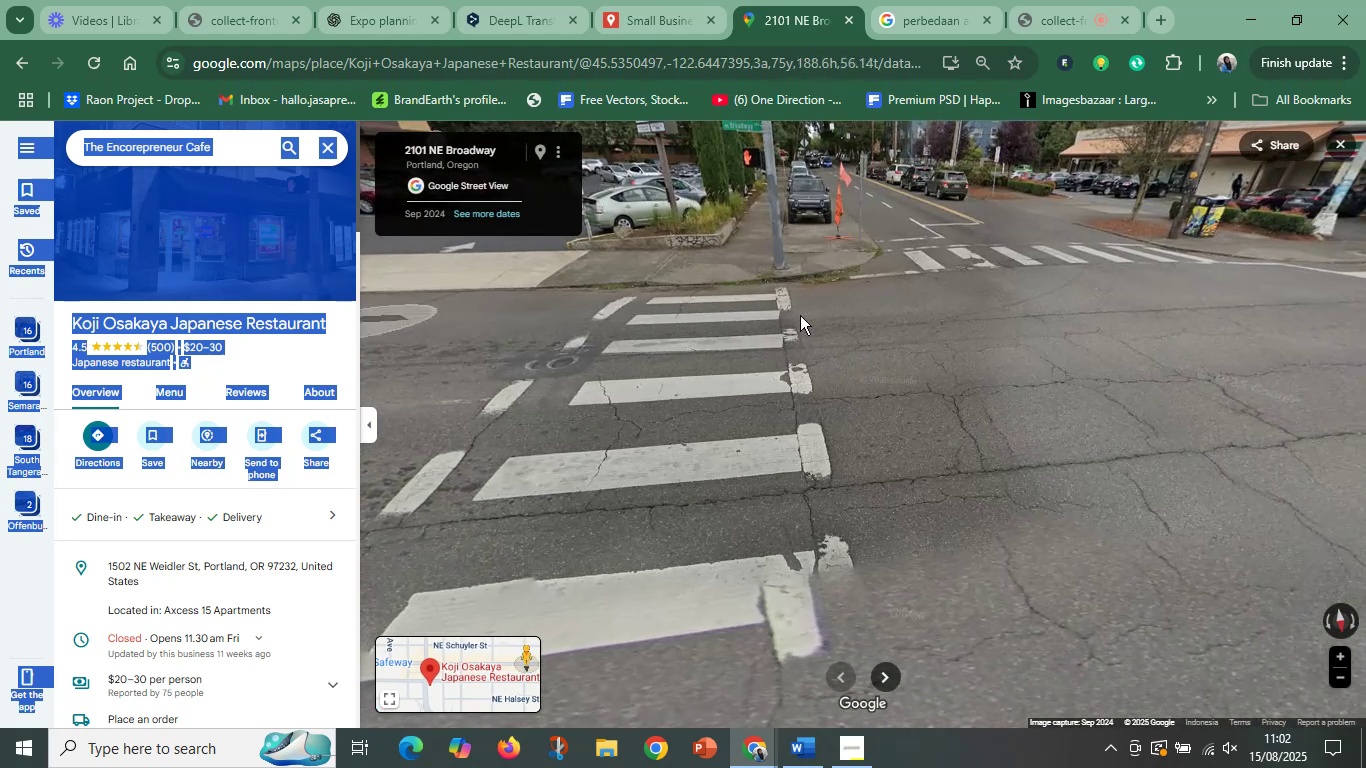 
left_click_drag(start_coordinate=[888, 313], to_coordinate=[577, 336])
 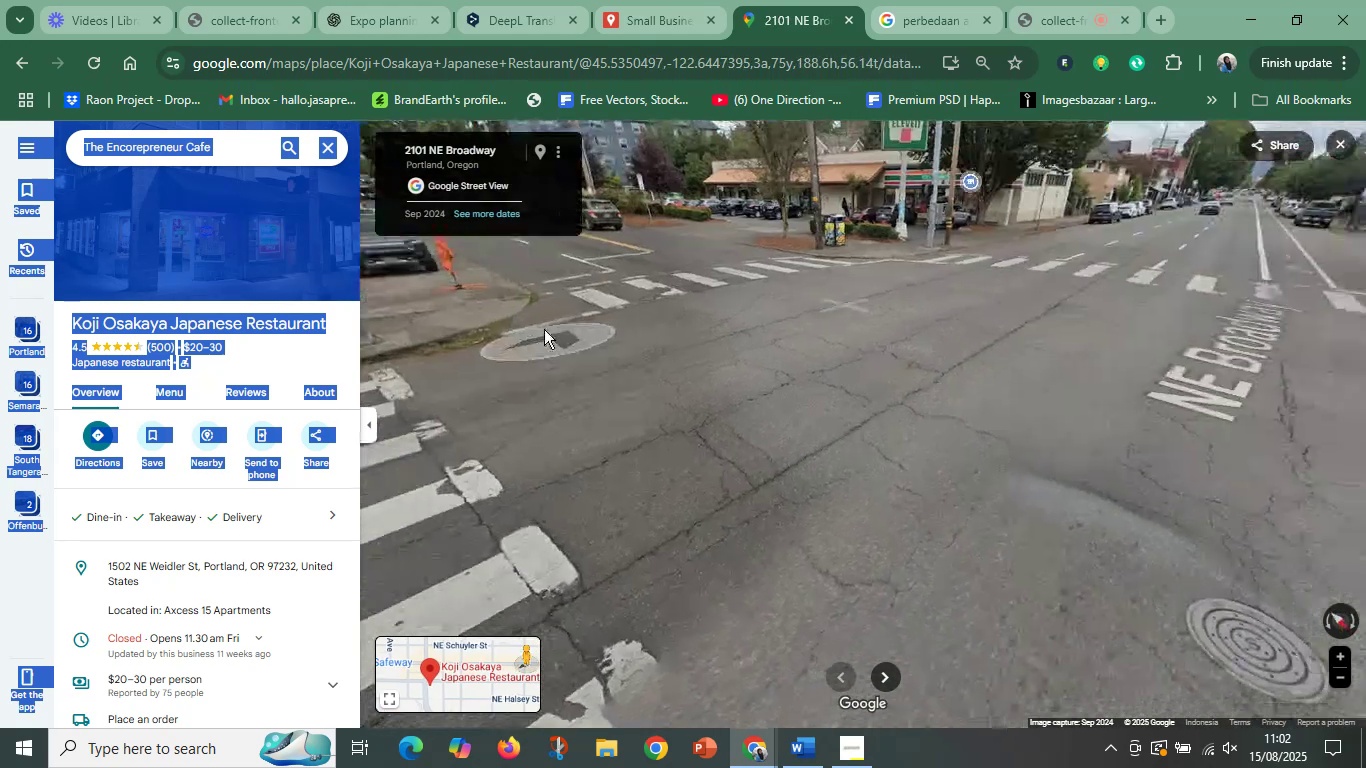 
left_click_drag(start_coordinate=[746, 343], to_coordinate=[614, 362])
 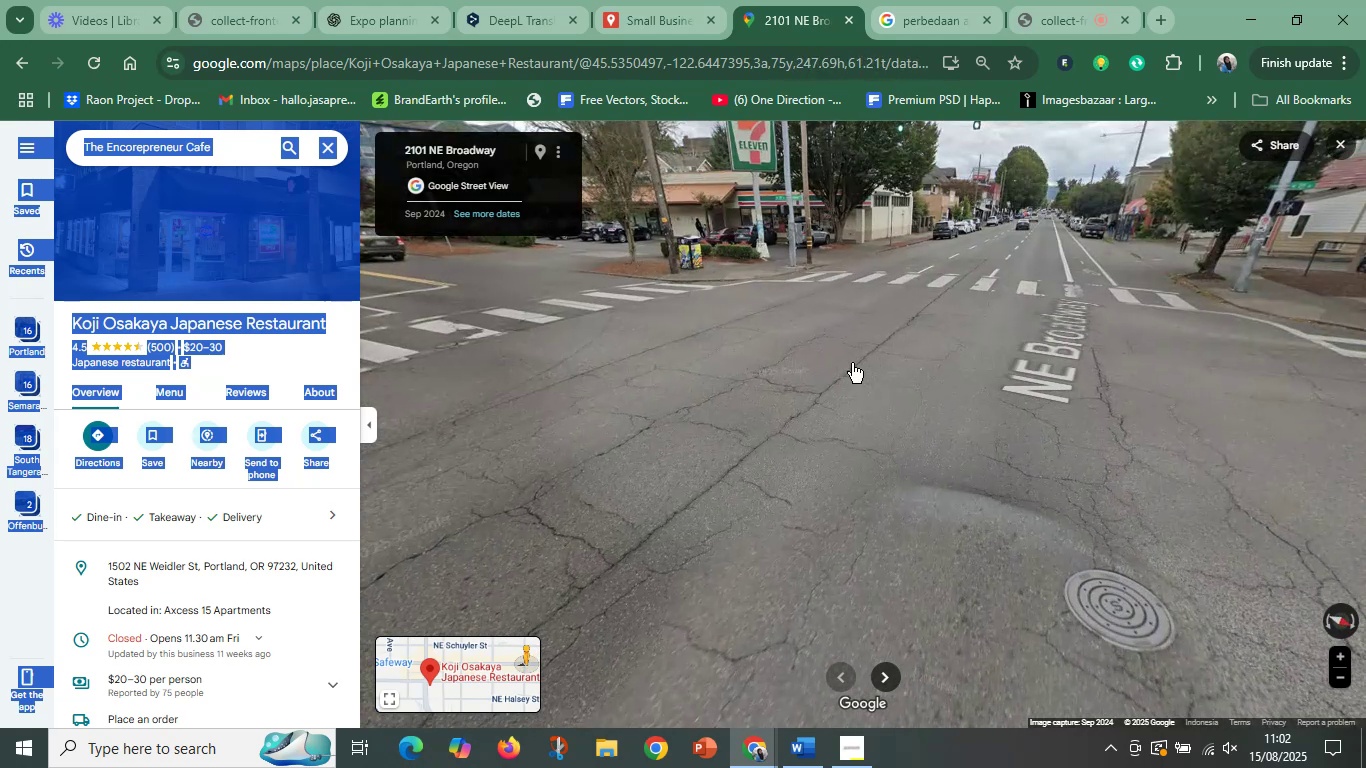 
left_click_drag(start_coordinate=[656, 378], to_coordinate=[1365, 344])
 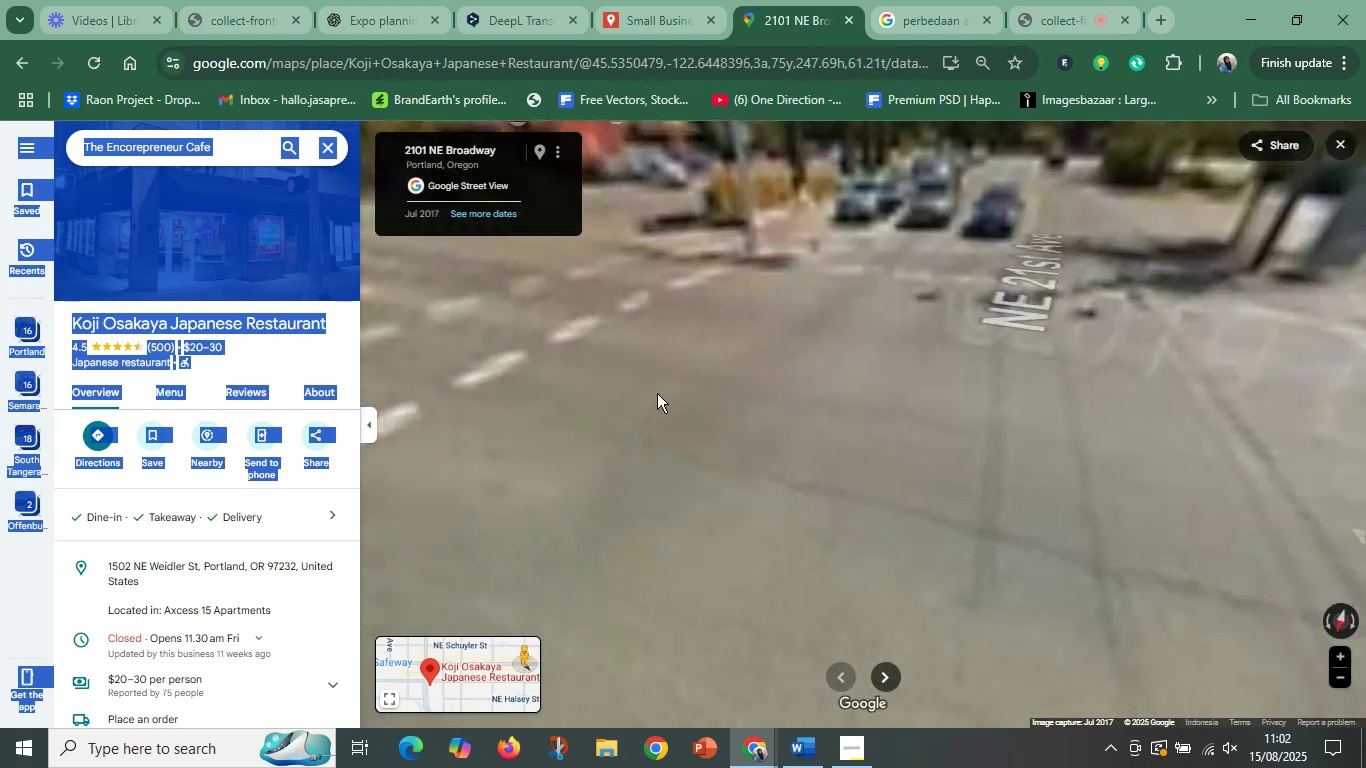 
left_click_drag(start_coordinate=[552, 393], to_coordinate=[853, 552])
 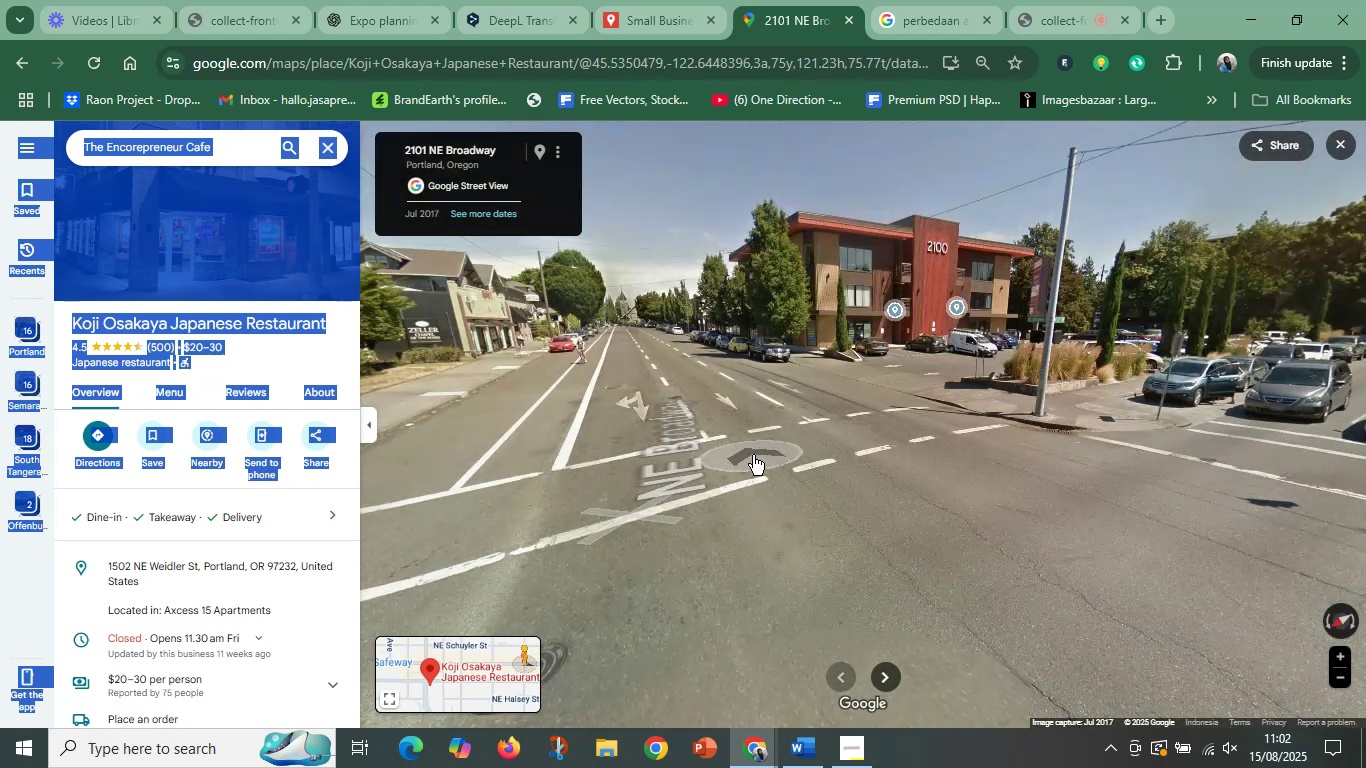 
left_click_drag(start_coordinate=[764, 460], to_coordinate=[1105, 520])
 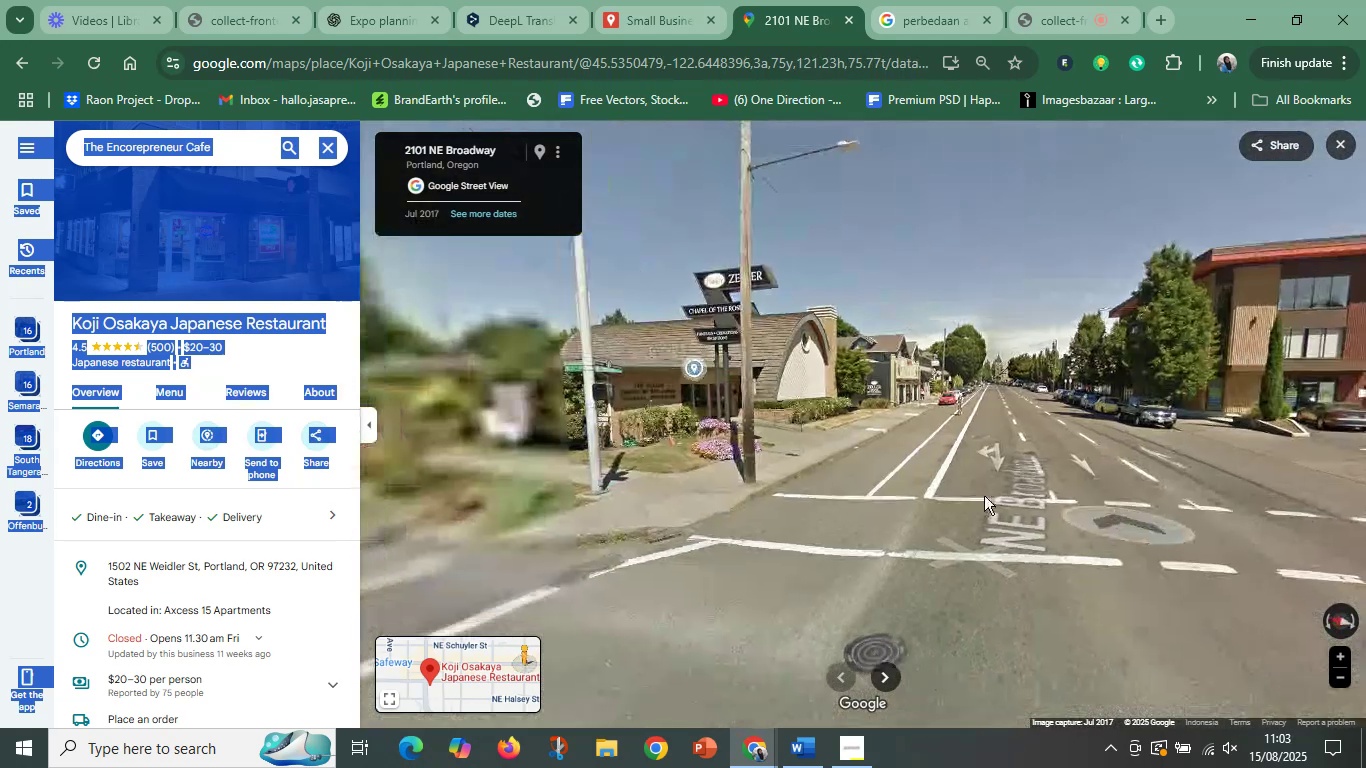 
left_click_drag(start_coordinate=[539, 495], to_coordinate=[1097, 449])
 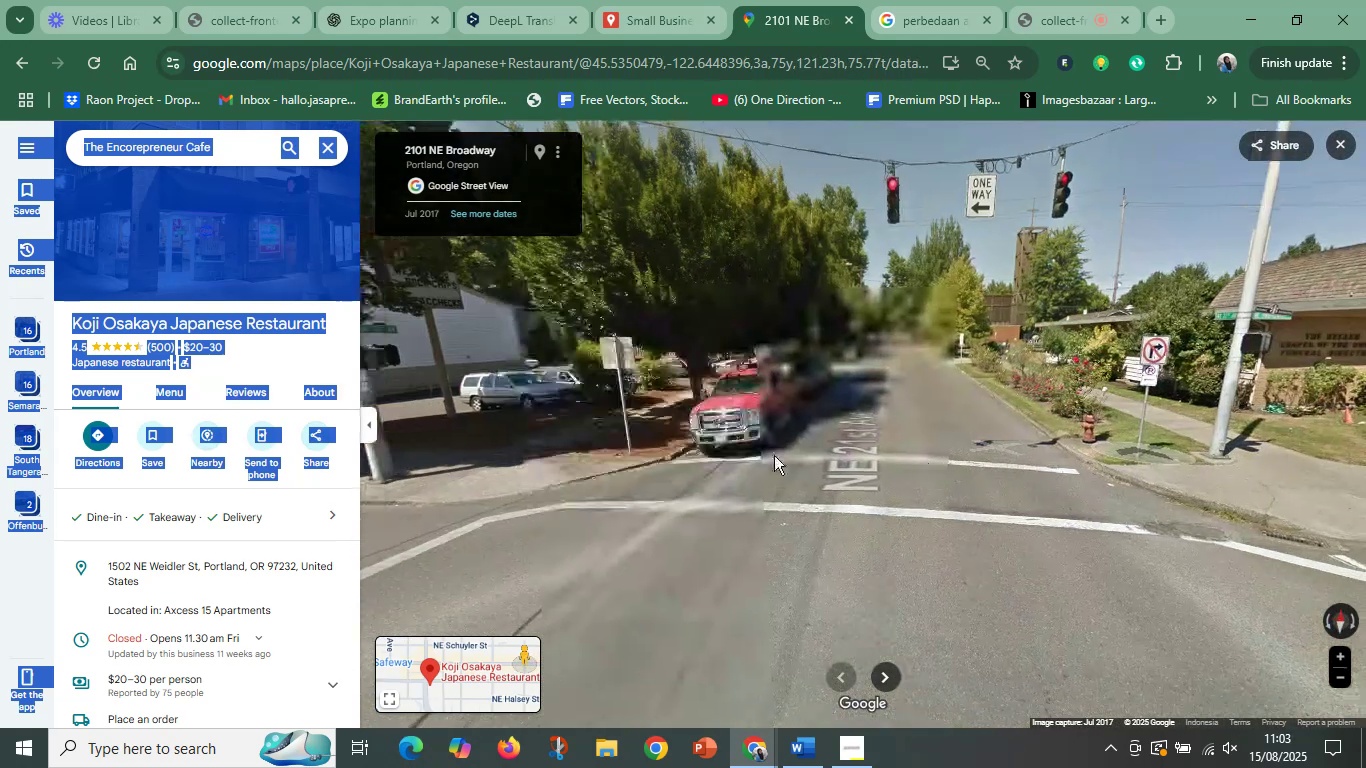 
left_click_drag(start_coordinate=[552, 449], to_coordinate=[1173, 442])
 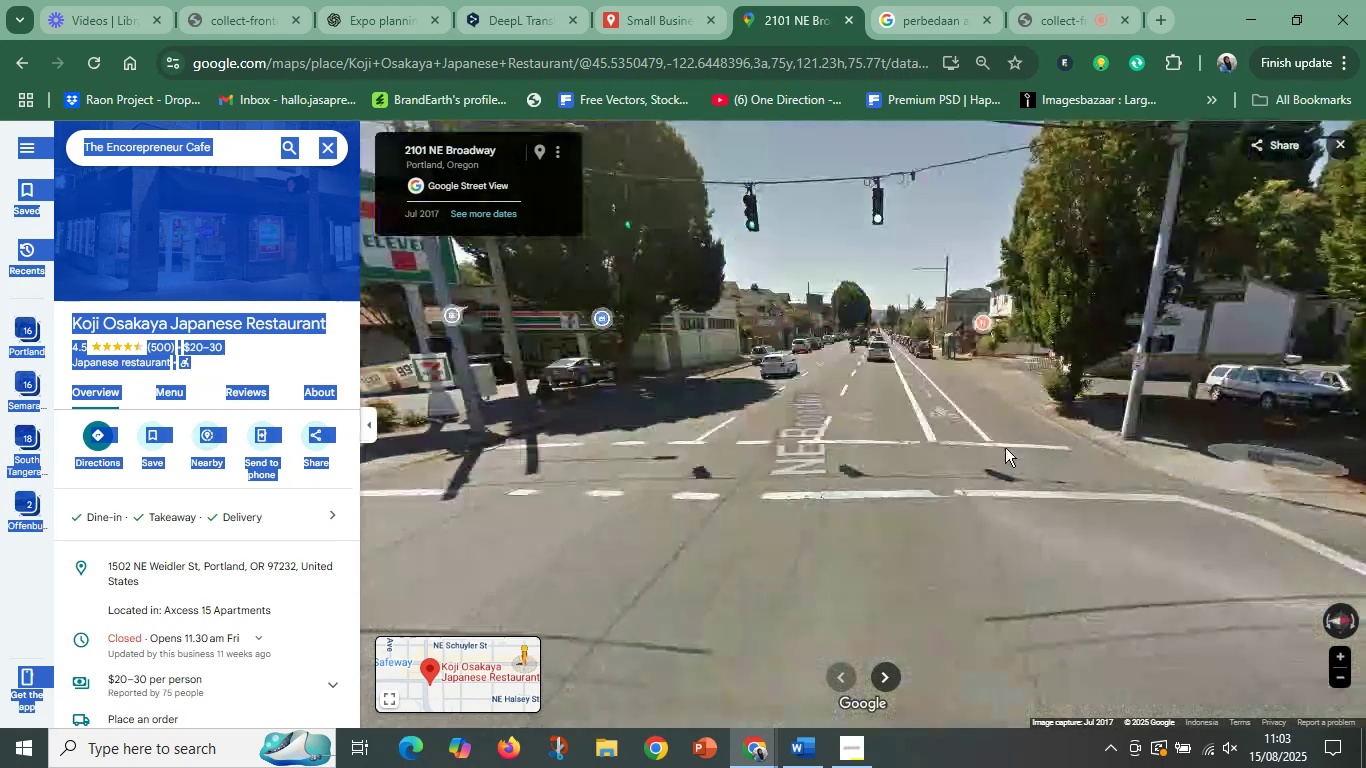 
left_click_drag(start_coordinate=[973, 456], to_coordinate=[973, 485])
 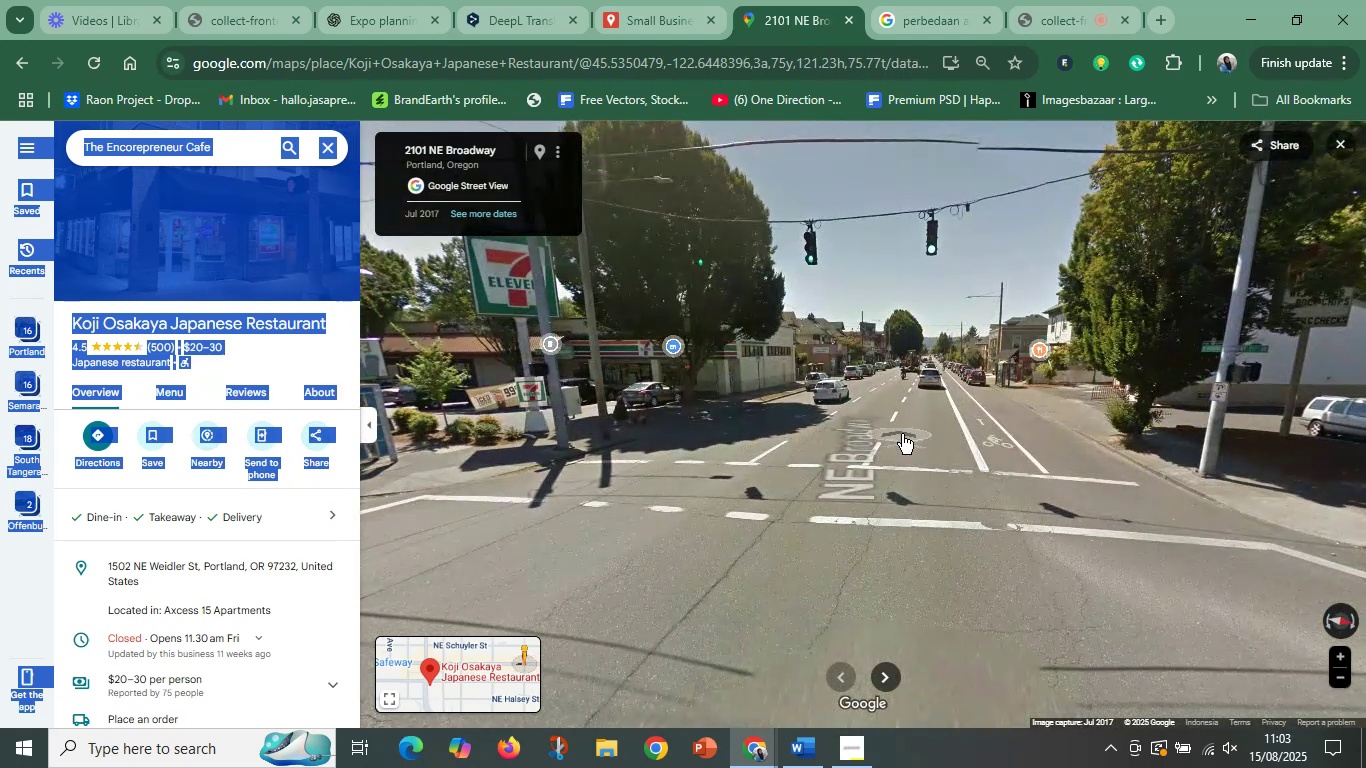 
left_click([902, 434])
 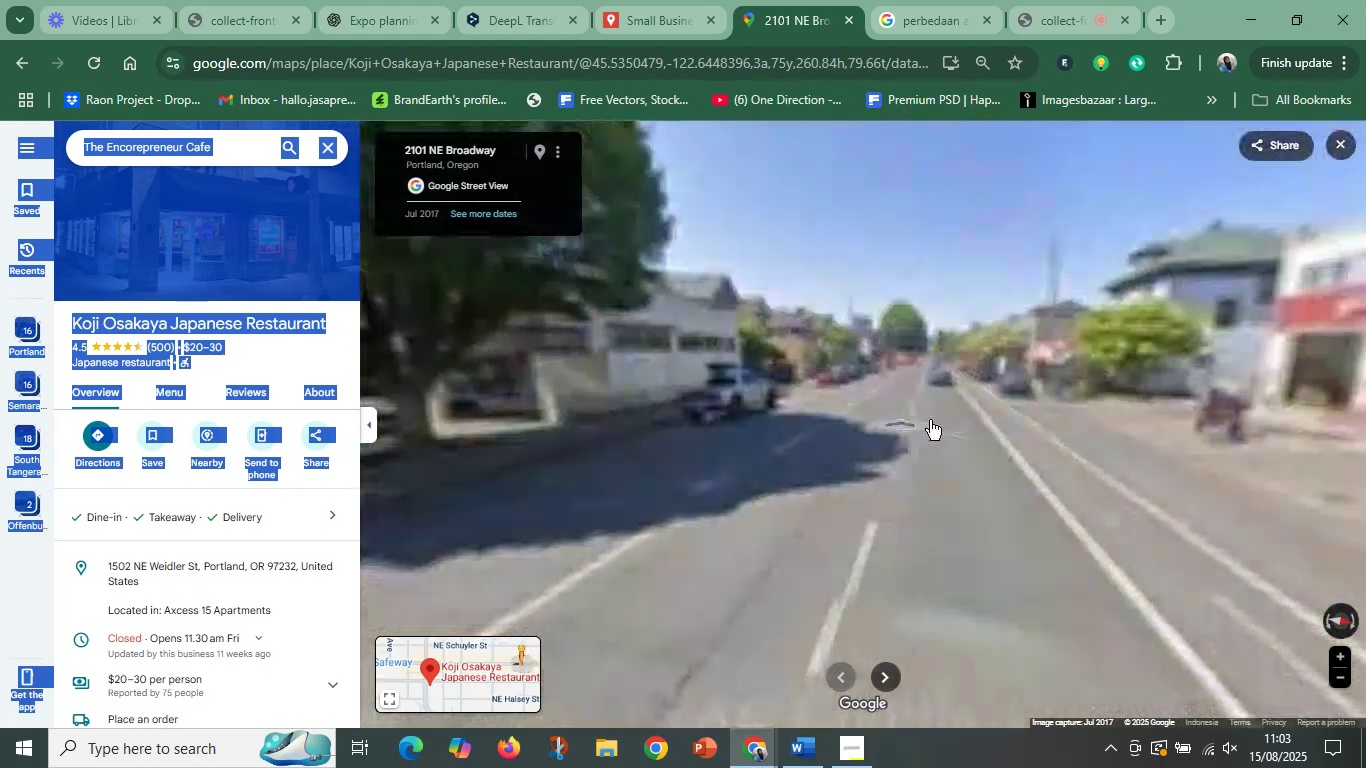 
left_click_drag(start_coordinate=[784, 400], to_coordinate=[1292, 444])
 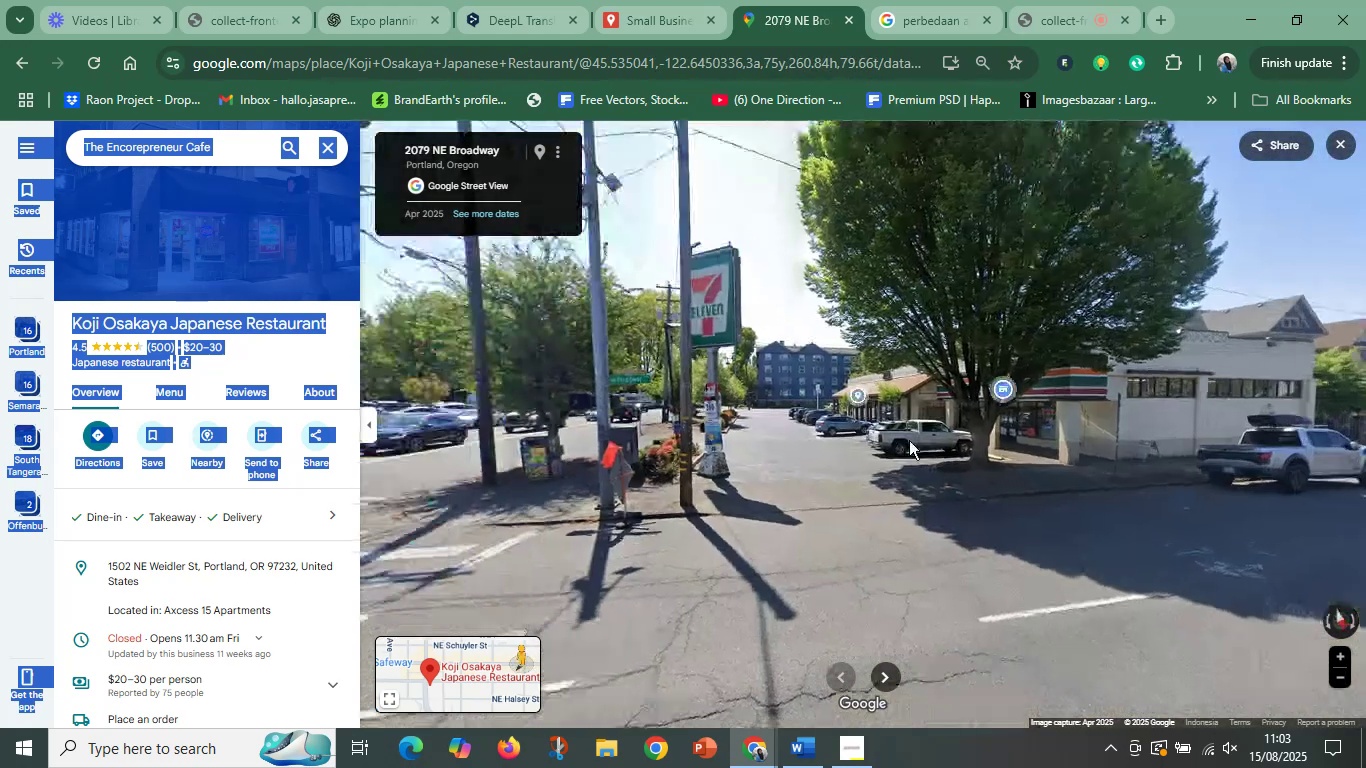 
left_click_drag(start_coordinate=[500, 482], to_coordinate=[999, 475])
 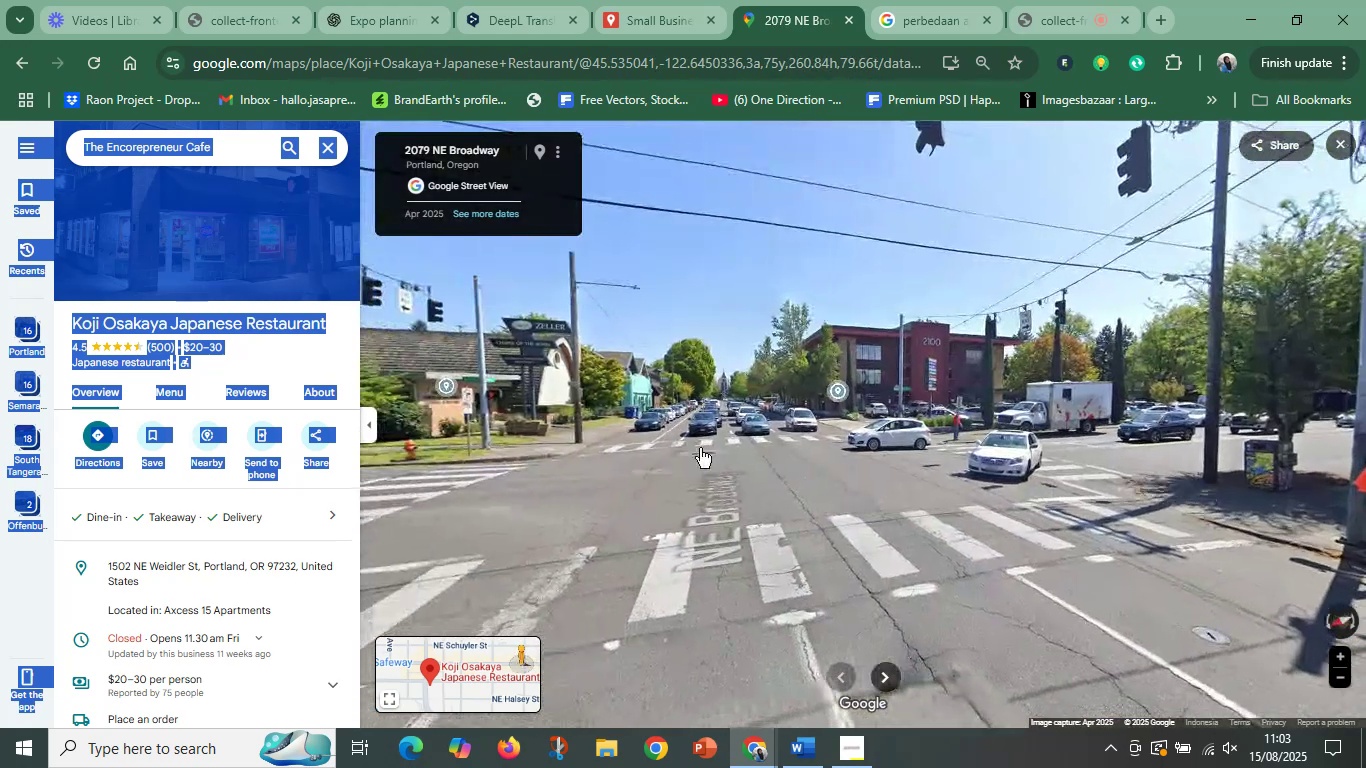 
left_click([699, 447])
 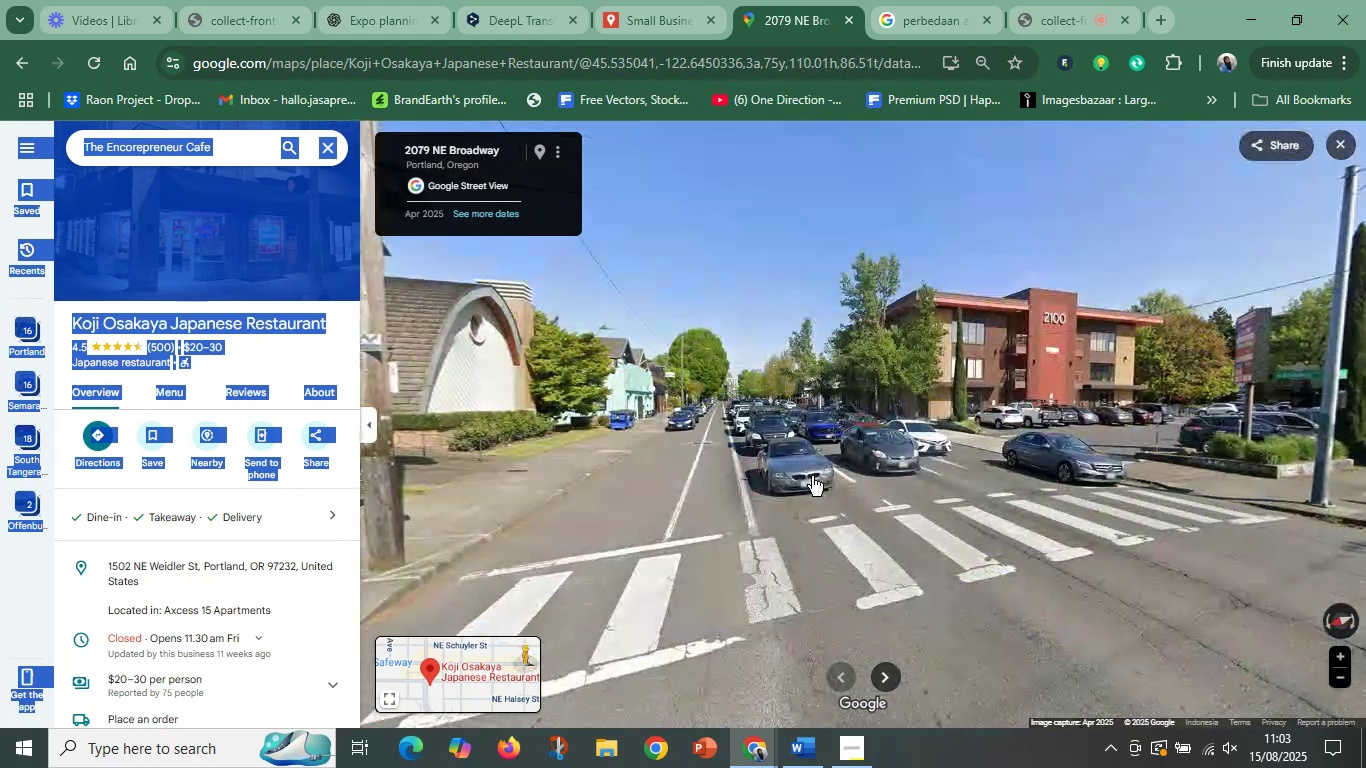 
scroll: coordinate [813, 486], scroll_direction: up, amount: 7.0
 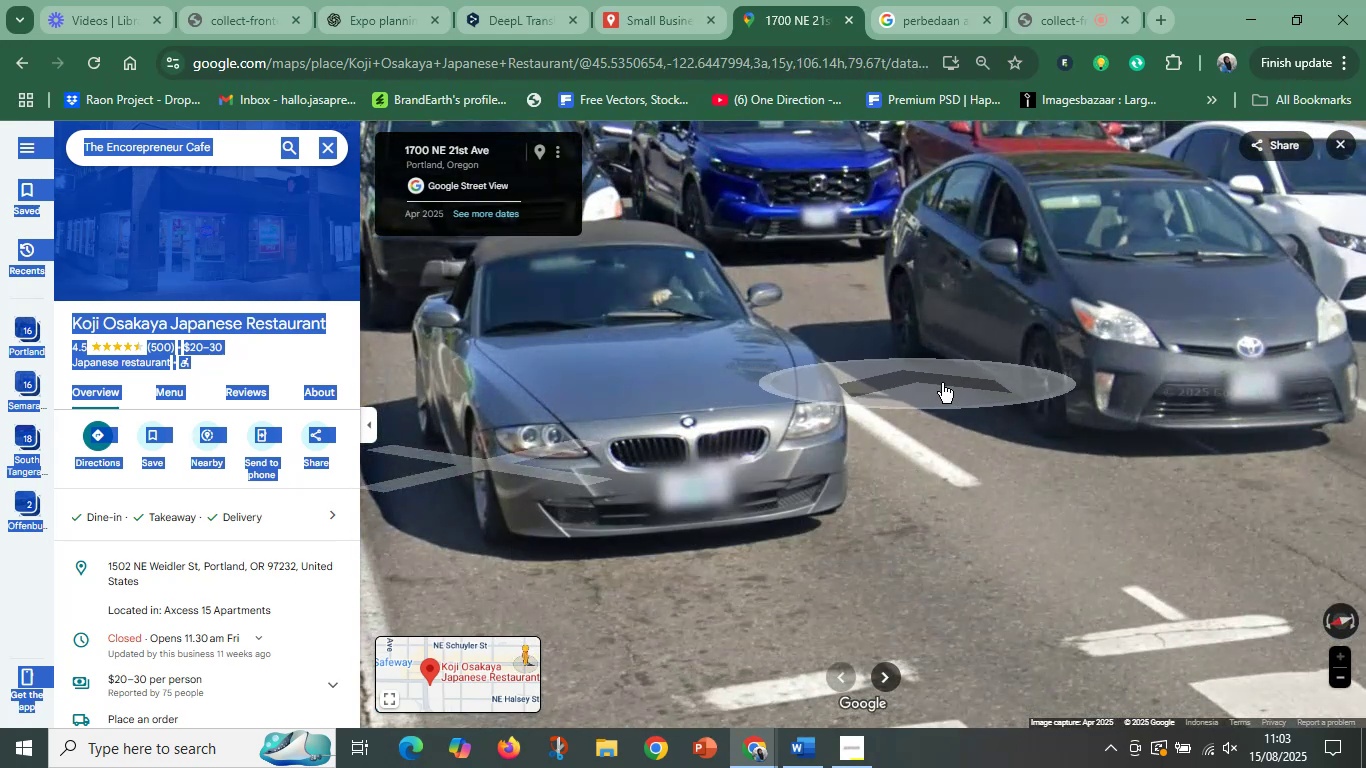 
left_click_drag(start_coordinate=[804, 448], to_coordinate=[899, 651])
 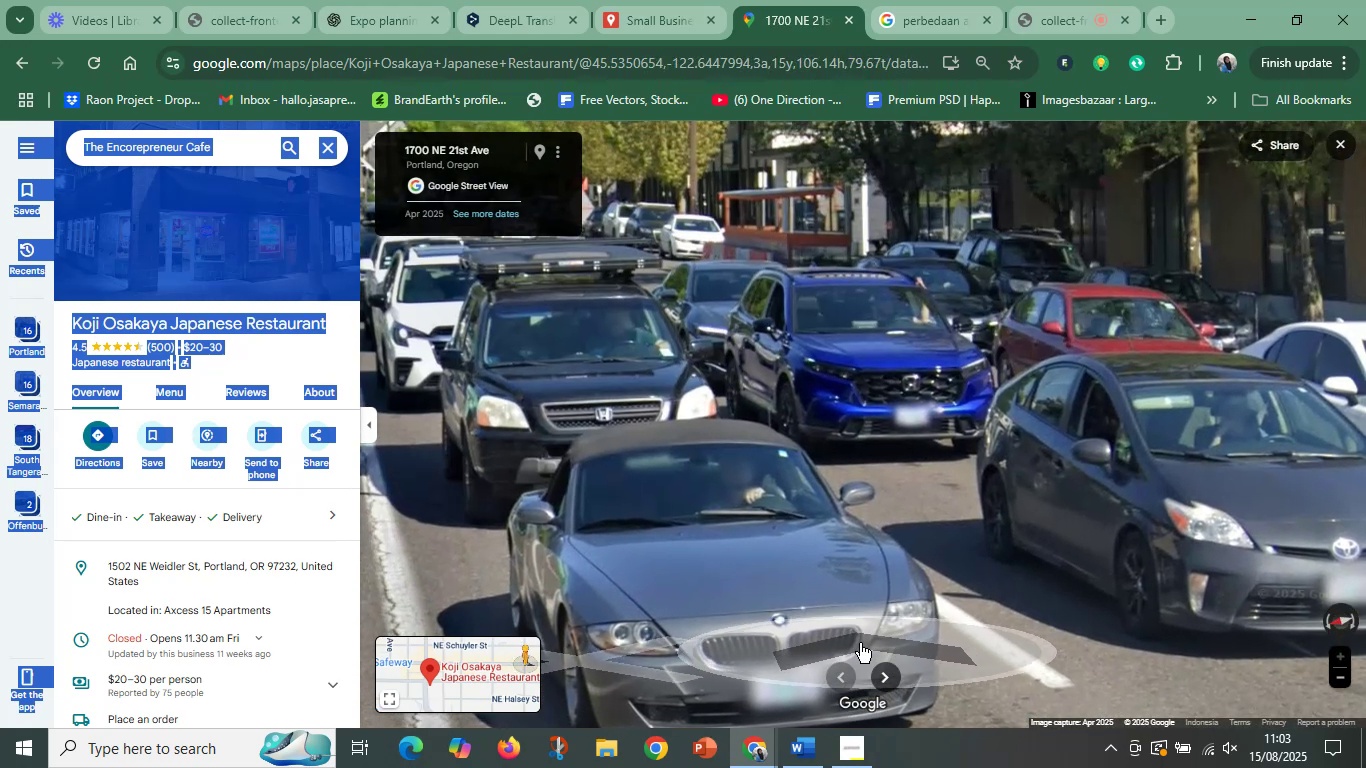 
left_click_drag(start_coordinate=[747, 564], to_coordinate=[785, 441])
 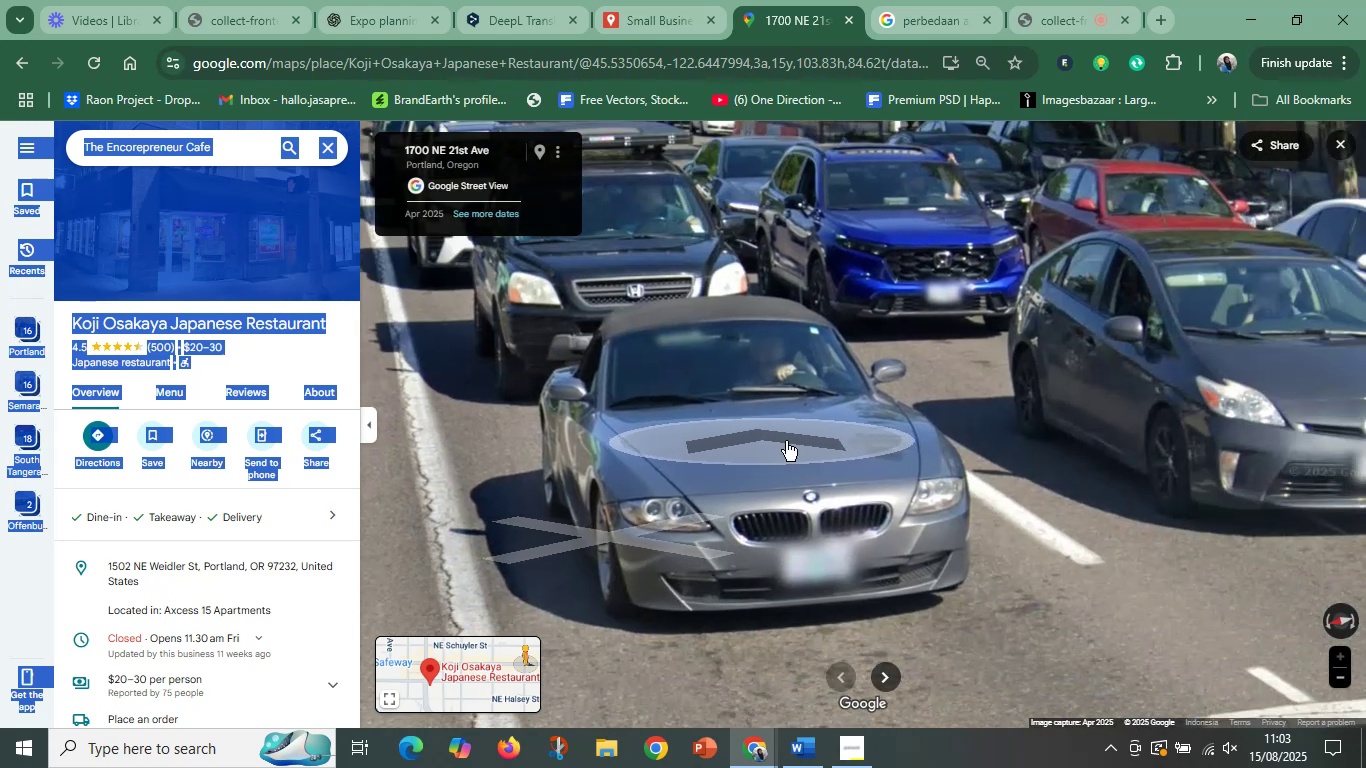 
scroll: coordinate [782, 501], scroll_direction: up, amount: 6.0
 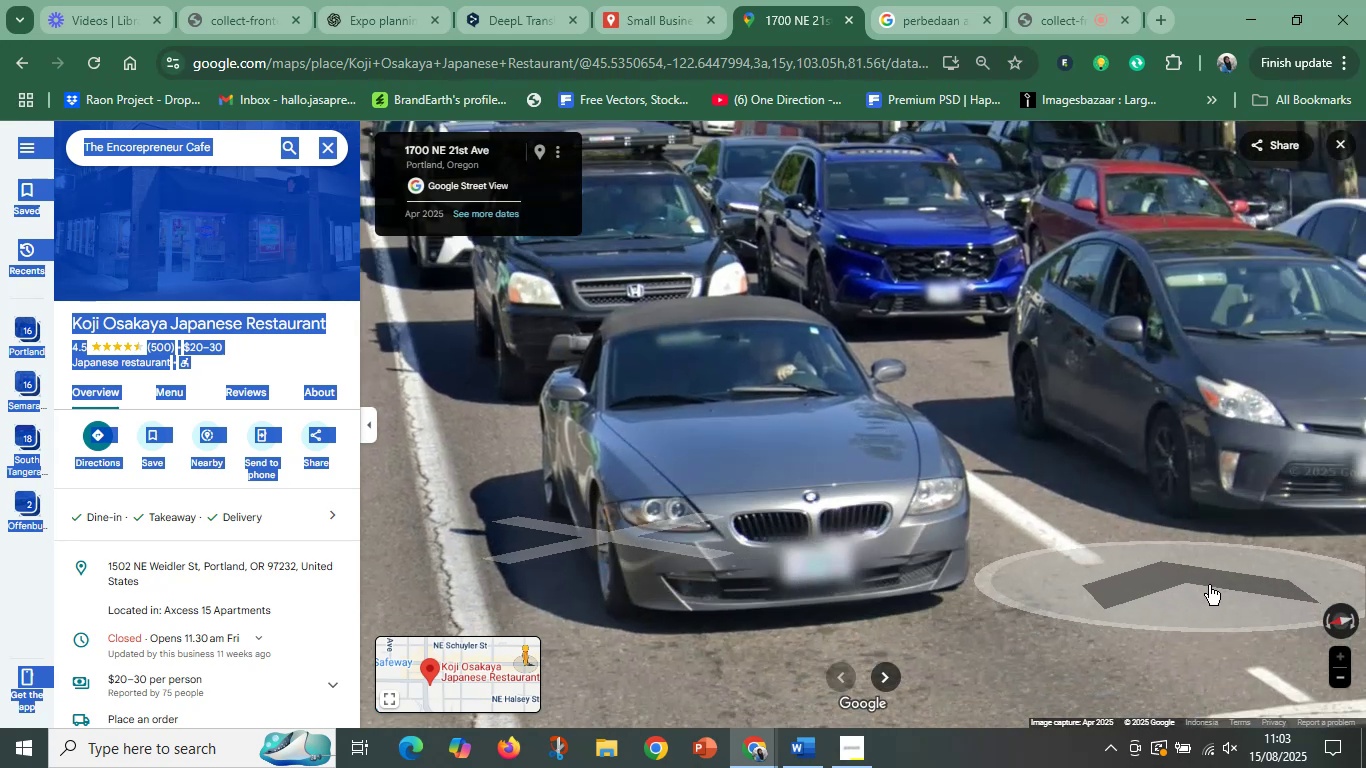 
left_click_drag(start_coordinate=[1065, 577], to_coordinate=[984, 693])
 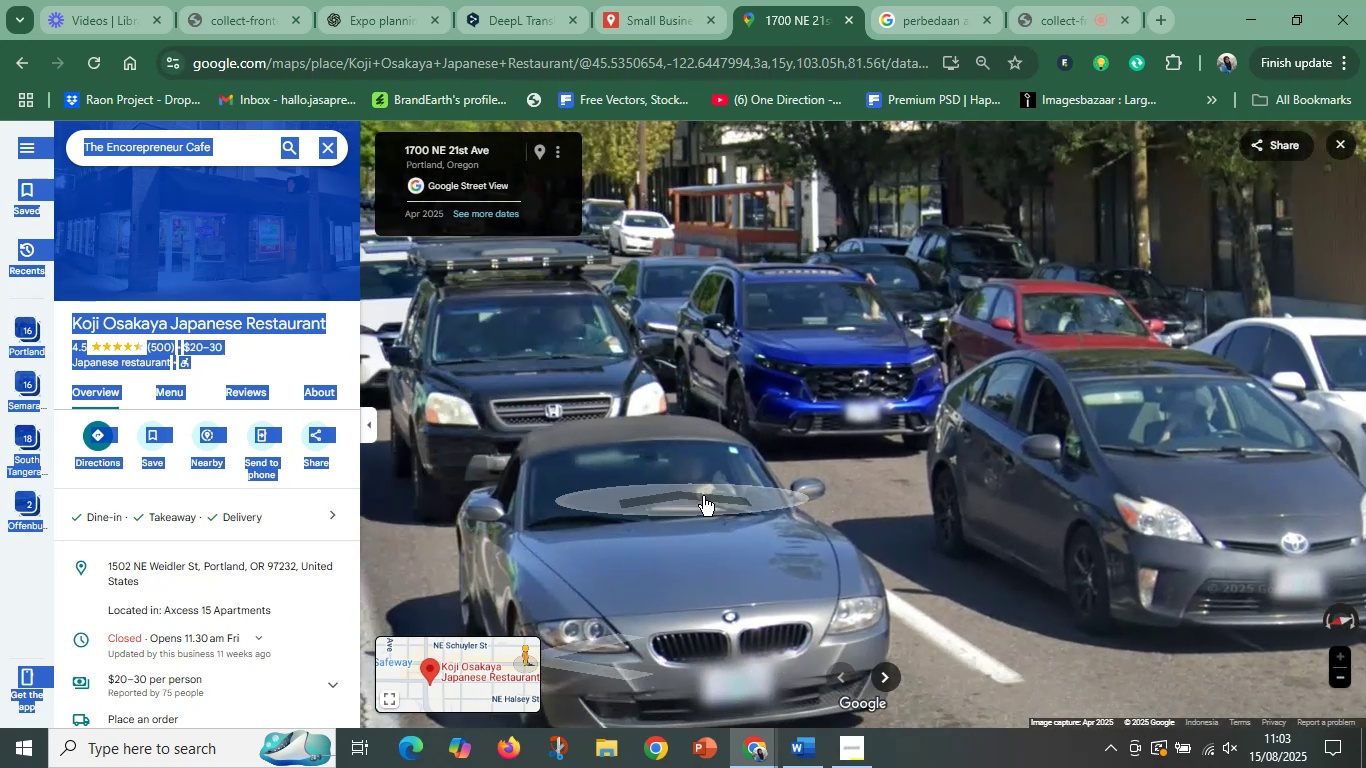 
scroll: coordinate [703, 498], scroll_direction: down, amount: 3.0
 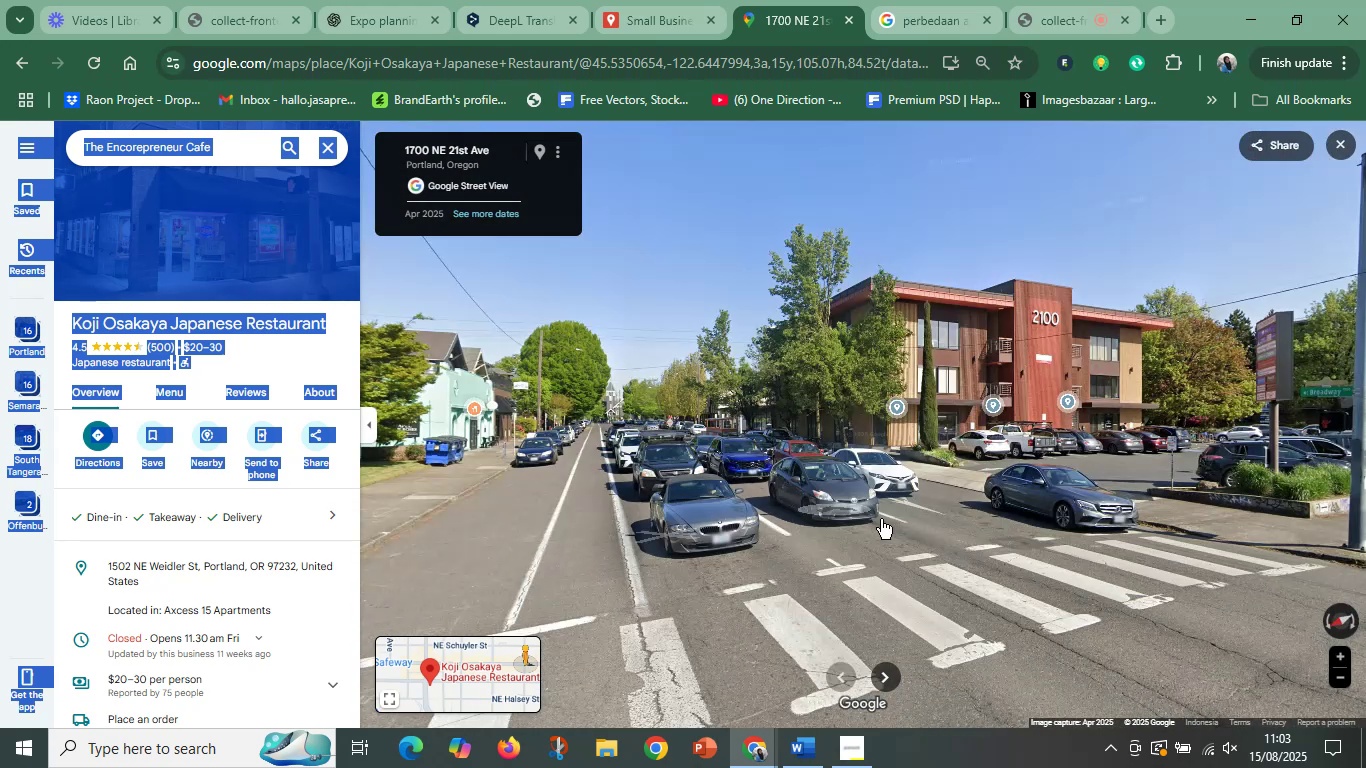 
left_click_drag(start_coordinate=[1044, 537], to_coordinate=[797, 555])
 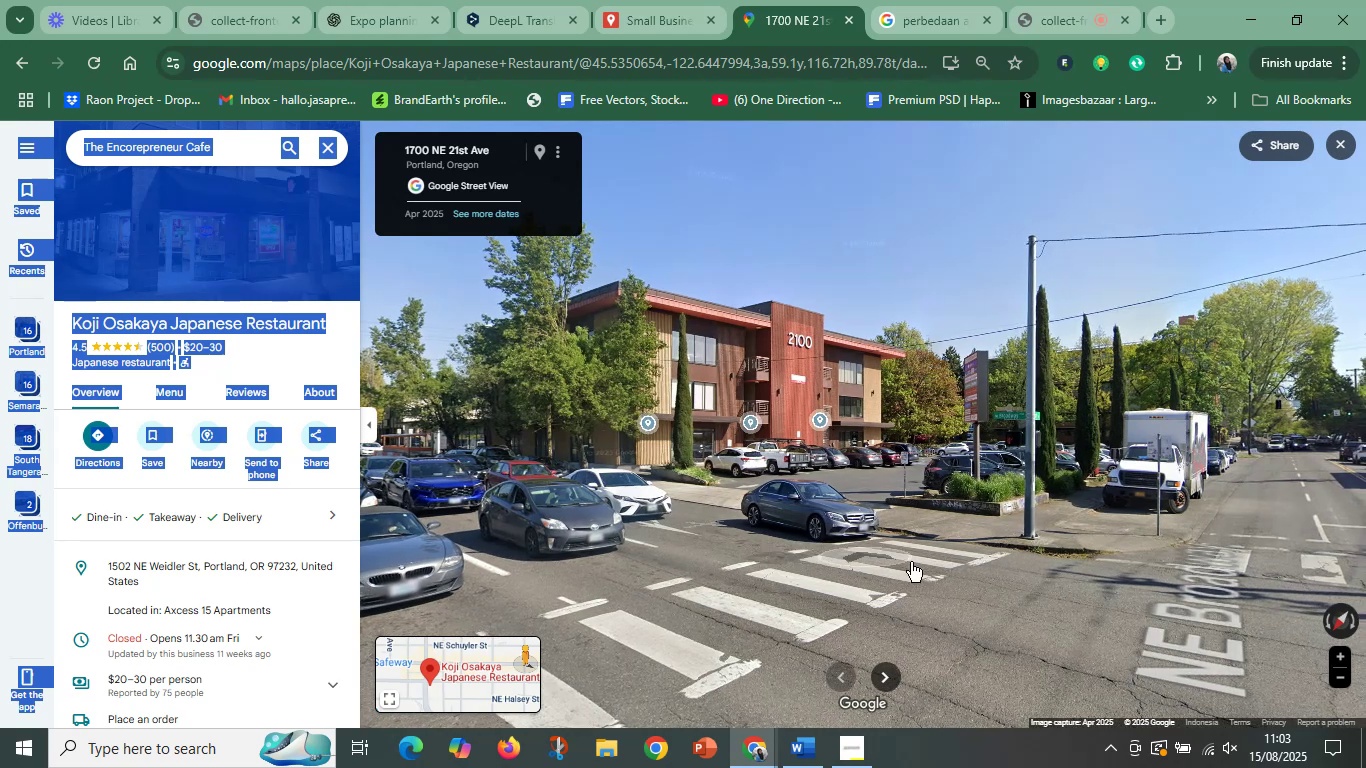 
left_click_drag(start_coordinate=[960, 574], to_coordinate=[711, 580])
 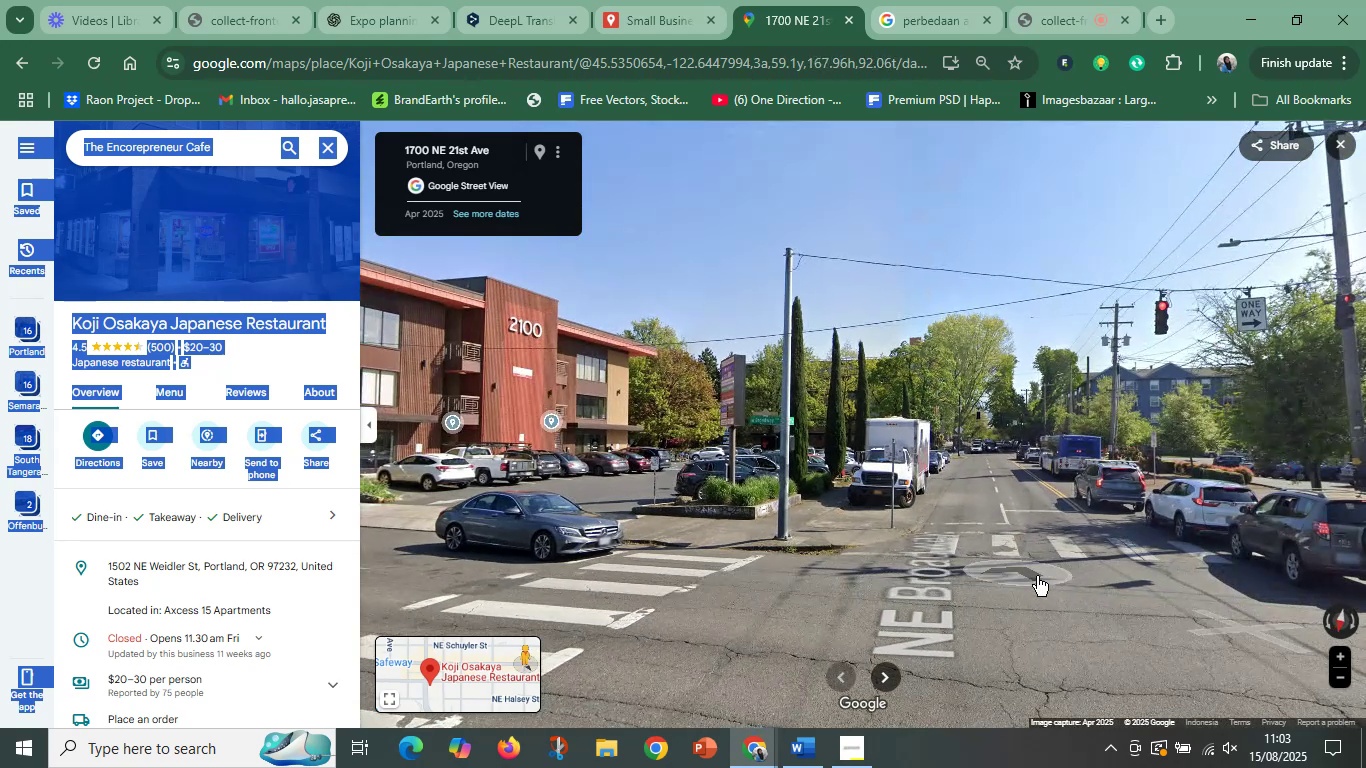 
left_click_drag(start_coordinate=[1094, 587], to_coordinate=[769, 21])
 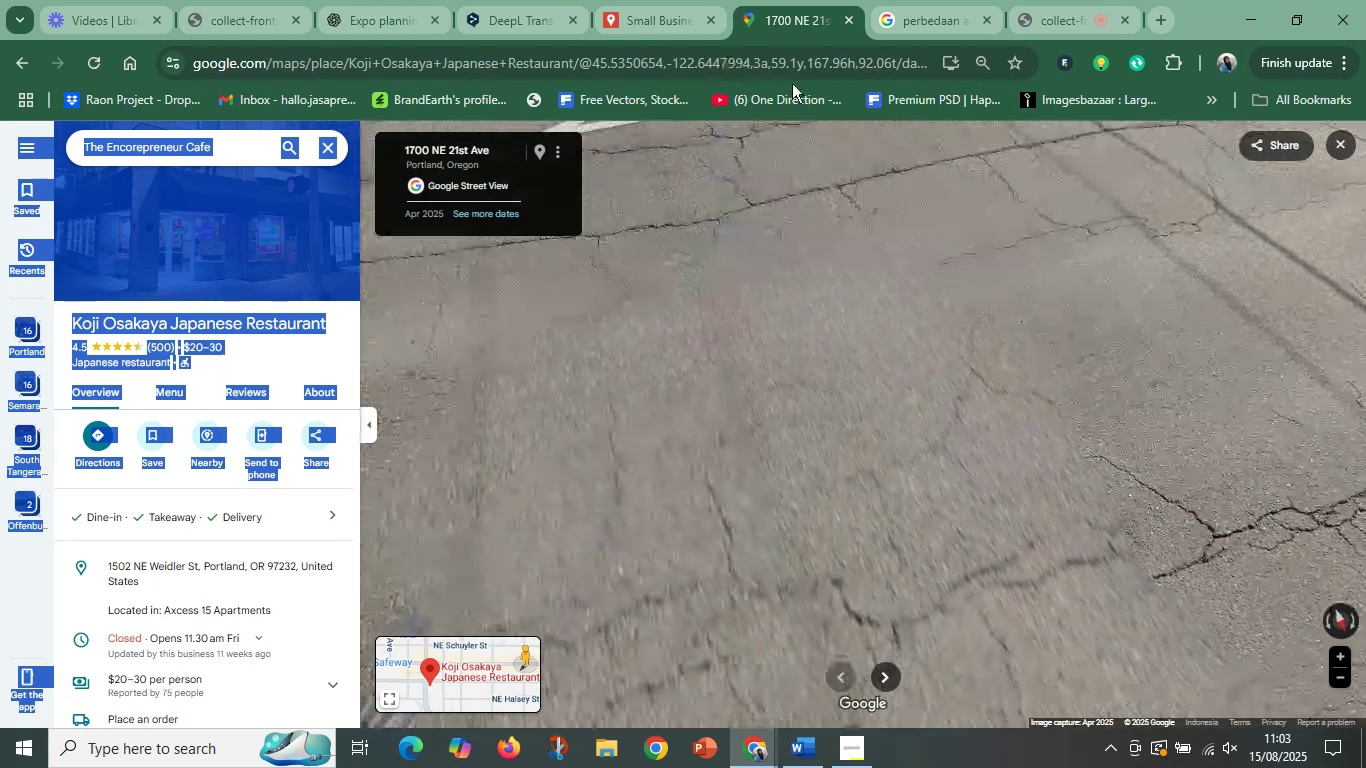 
left_click_drag(start_coordinate=[932, 490], to_coordinate=[1112, 137])
 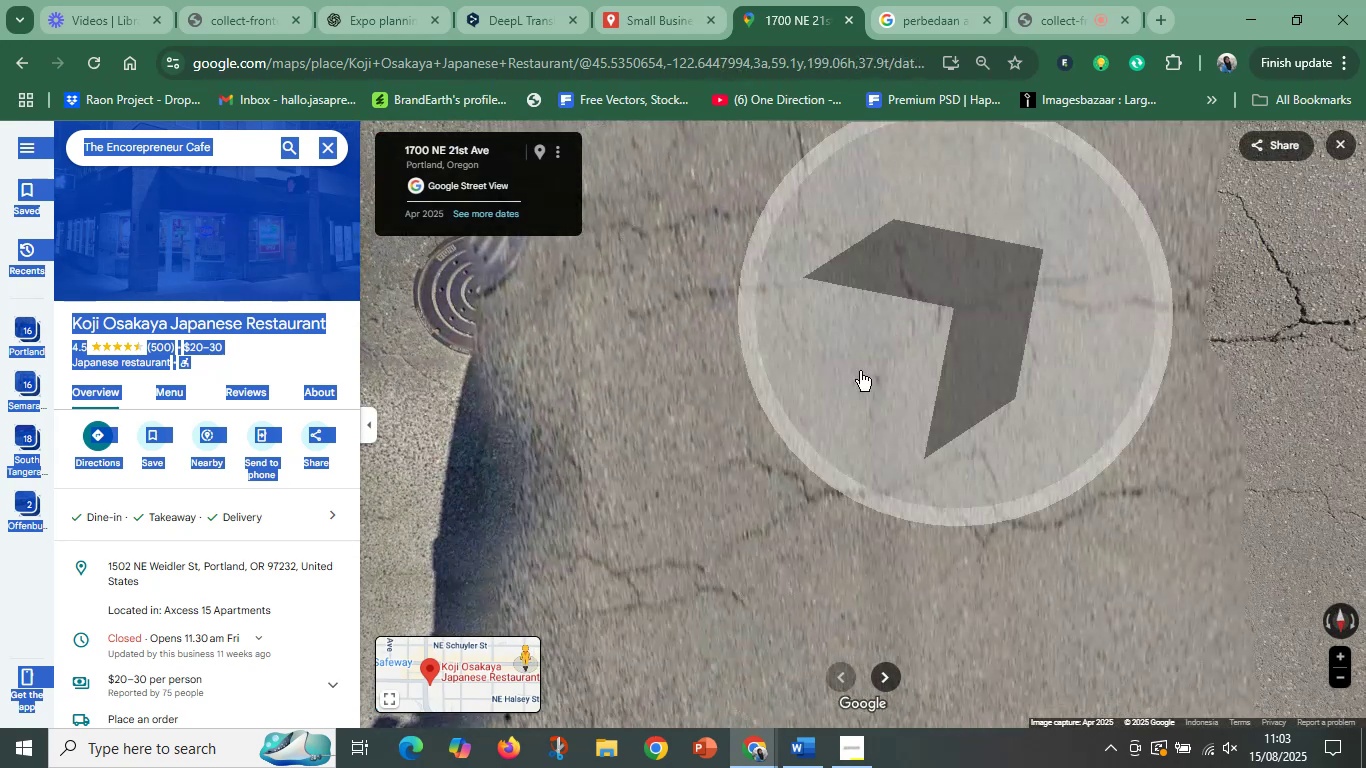 
left_click_drag(start_coordinate=[717, 460], to_coordinate=[598, 517])
 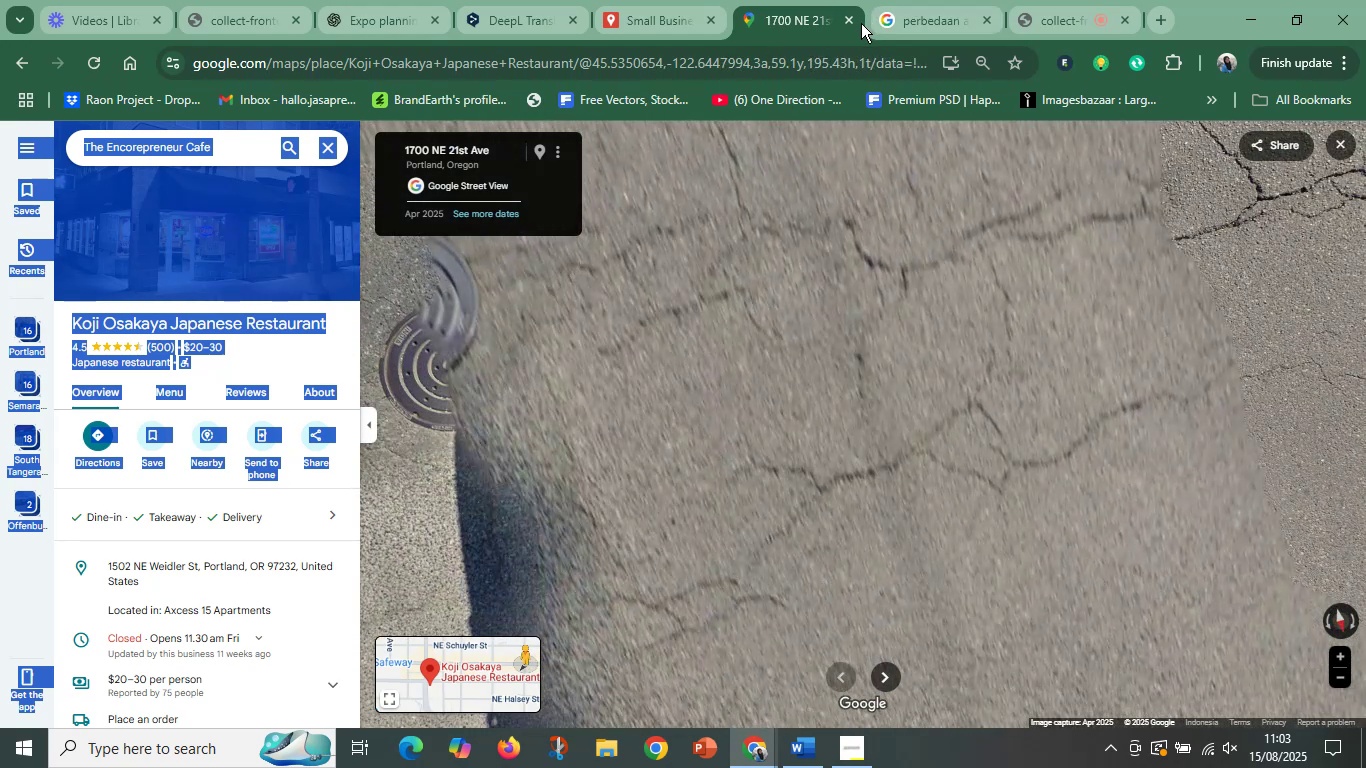 
left_click([846, 21])
 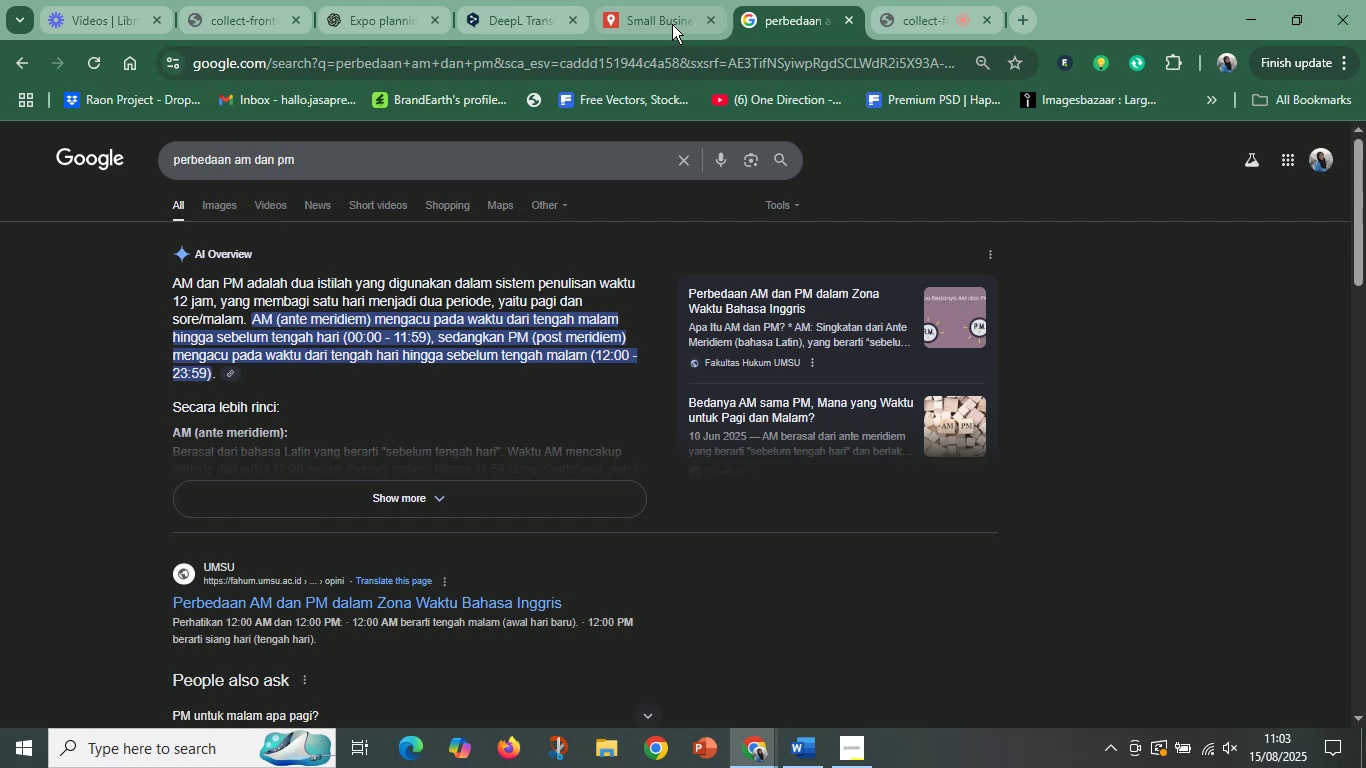 
left_click([669, 16])
 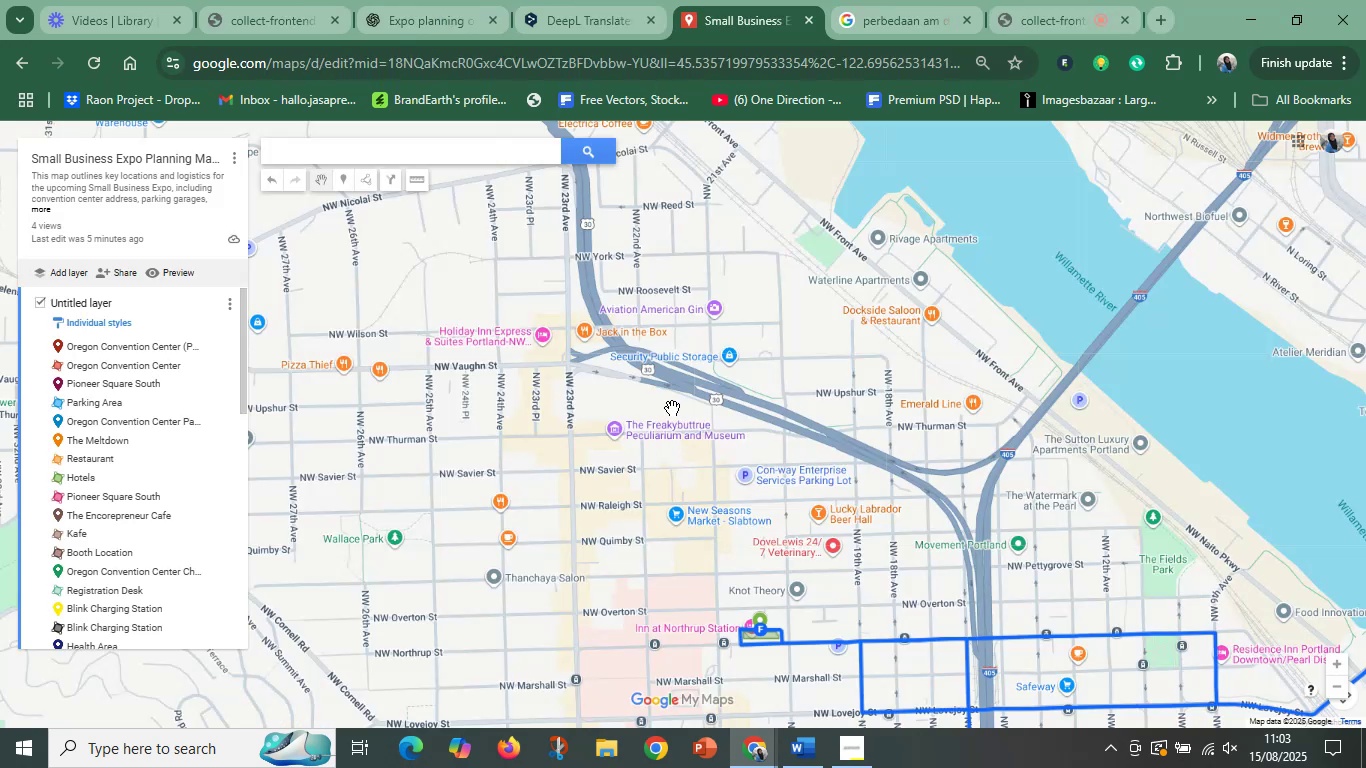 
scroll: coordinate [852, 539], scroll_direction: down, amount: 2.0
 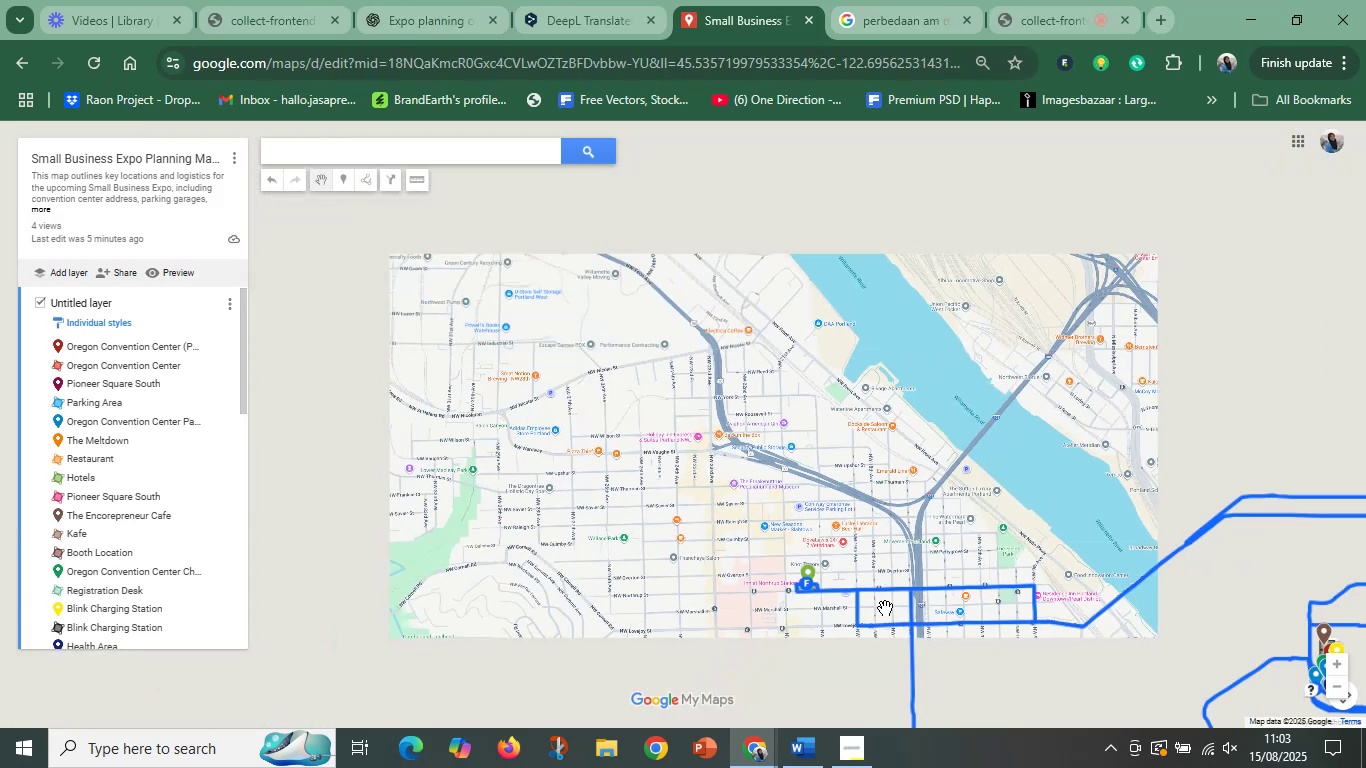 
left_click_drag(start_coordinate=[890, 609], to_coordinate=[665, 477])
 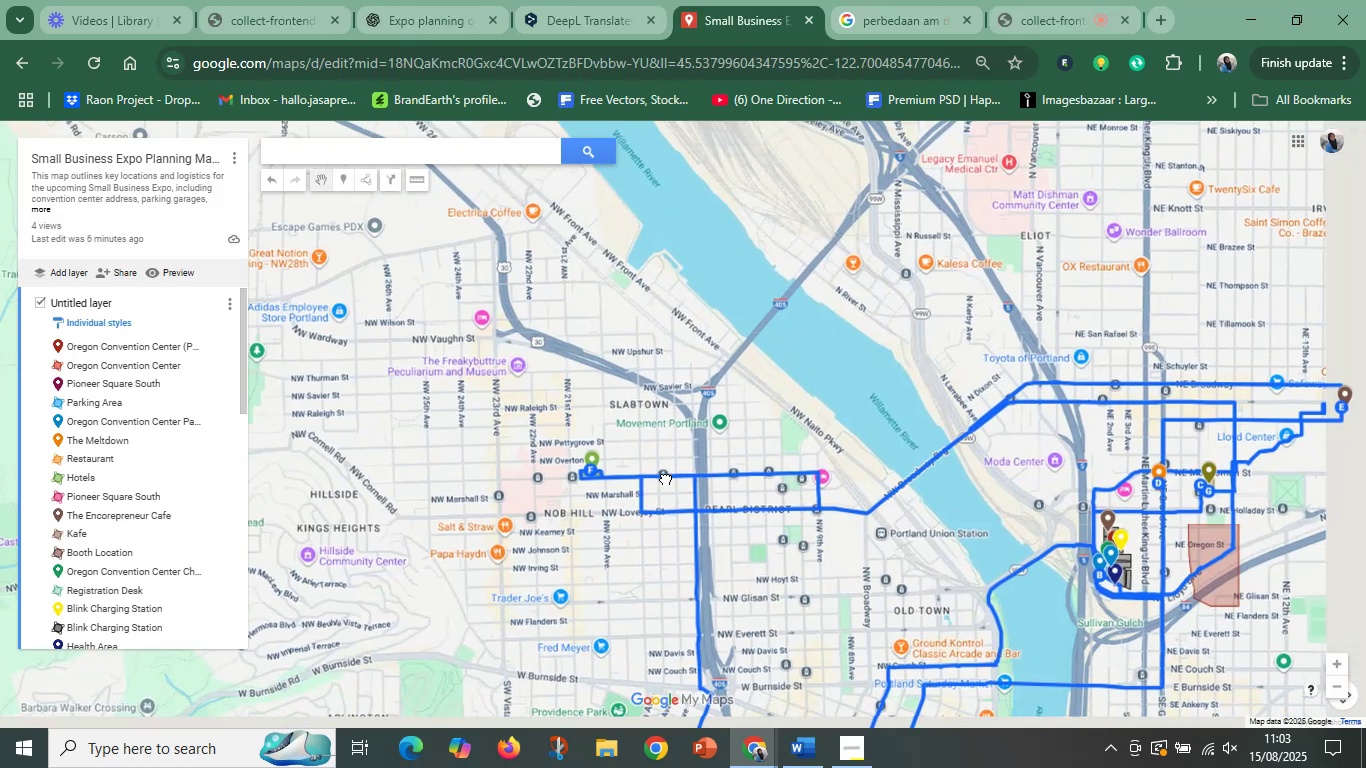 
left_click_drag(start_coordinate=[904, 487], to_coordinate=[552, 413])
 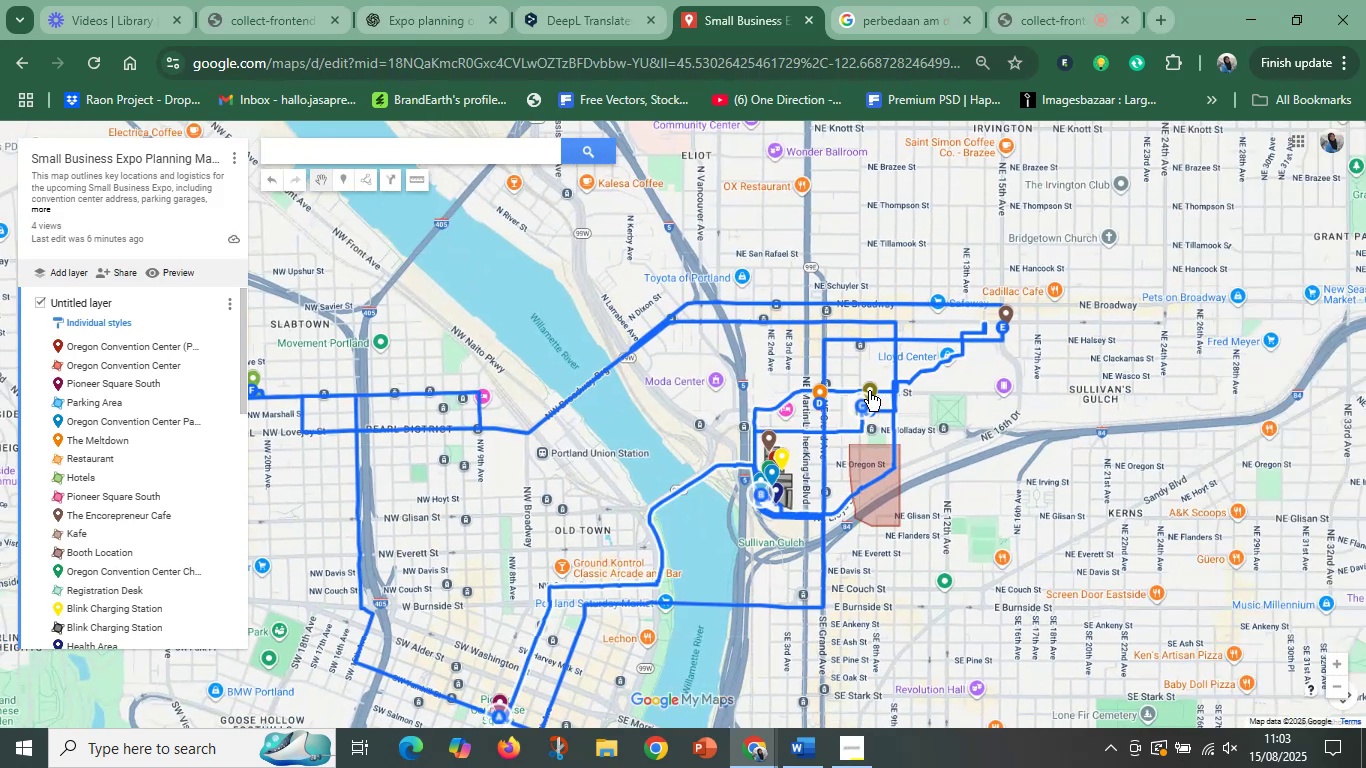 
left_click([869, 391])
 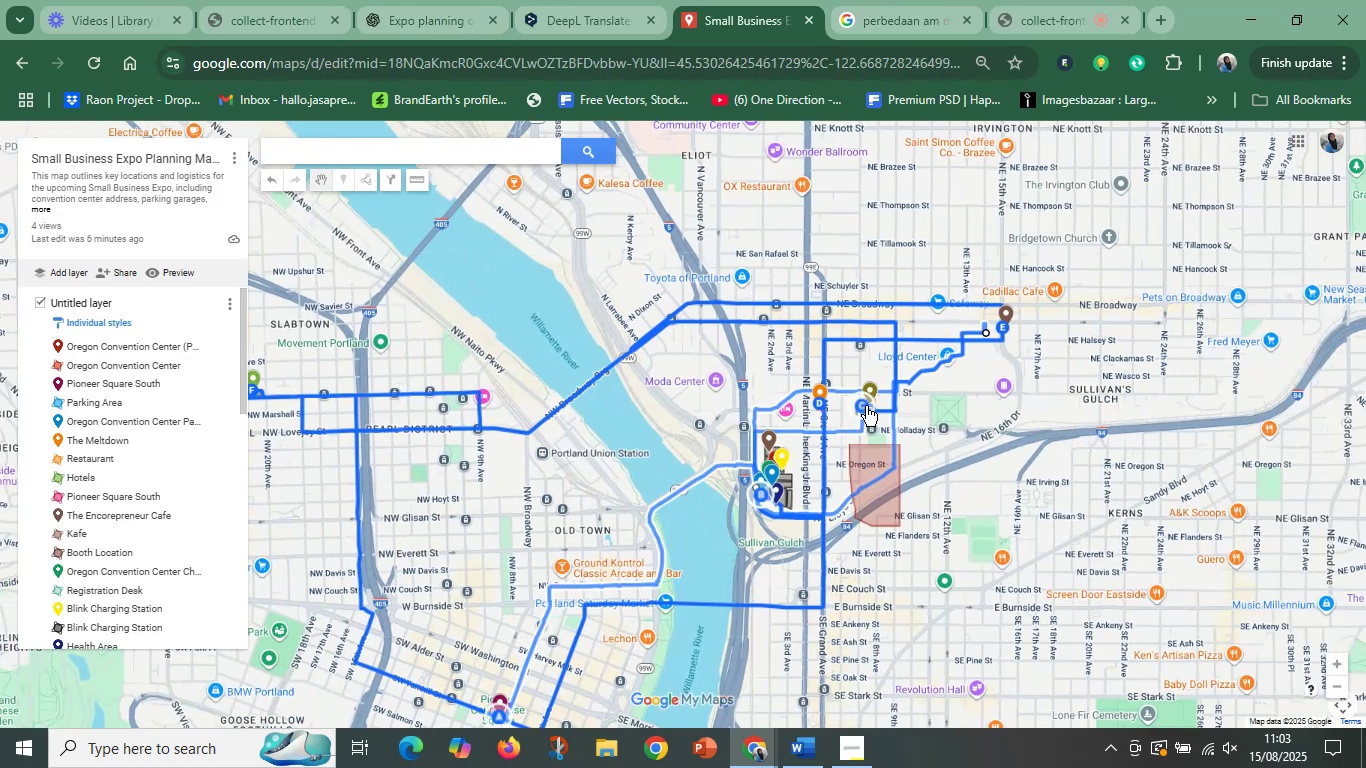 
scroll: coordinate [873, 426], scroll_direction: up, amount: 8.0
 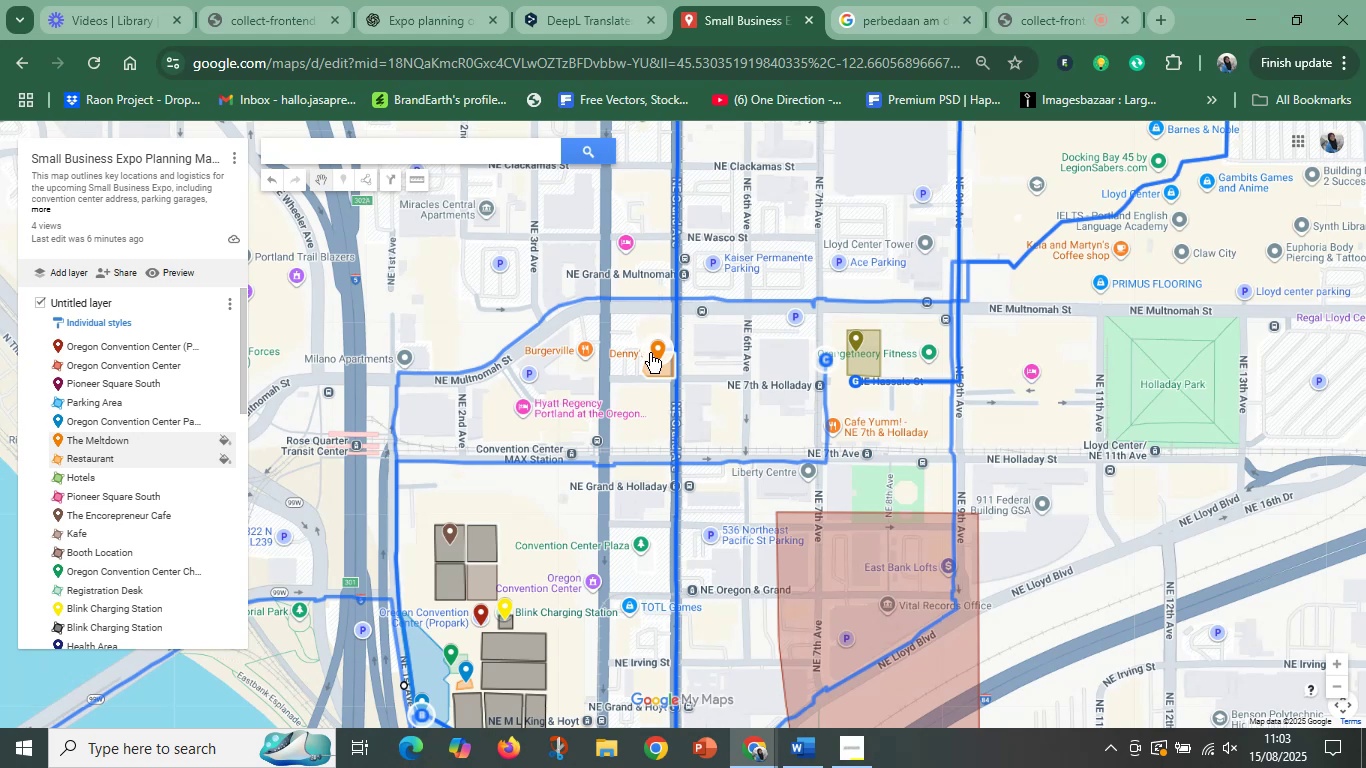 
left_click([654, 340])
 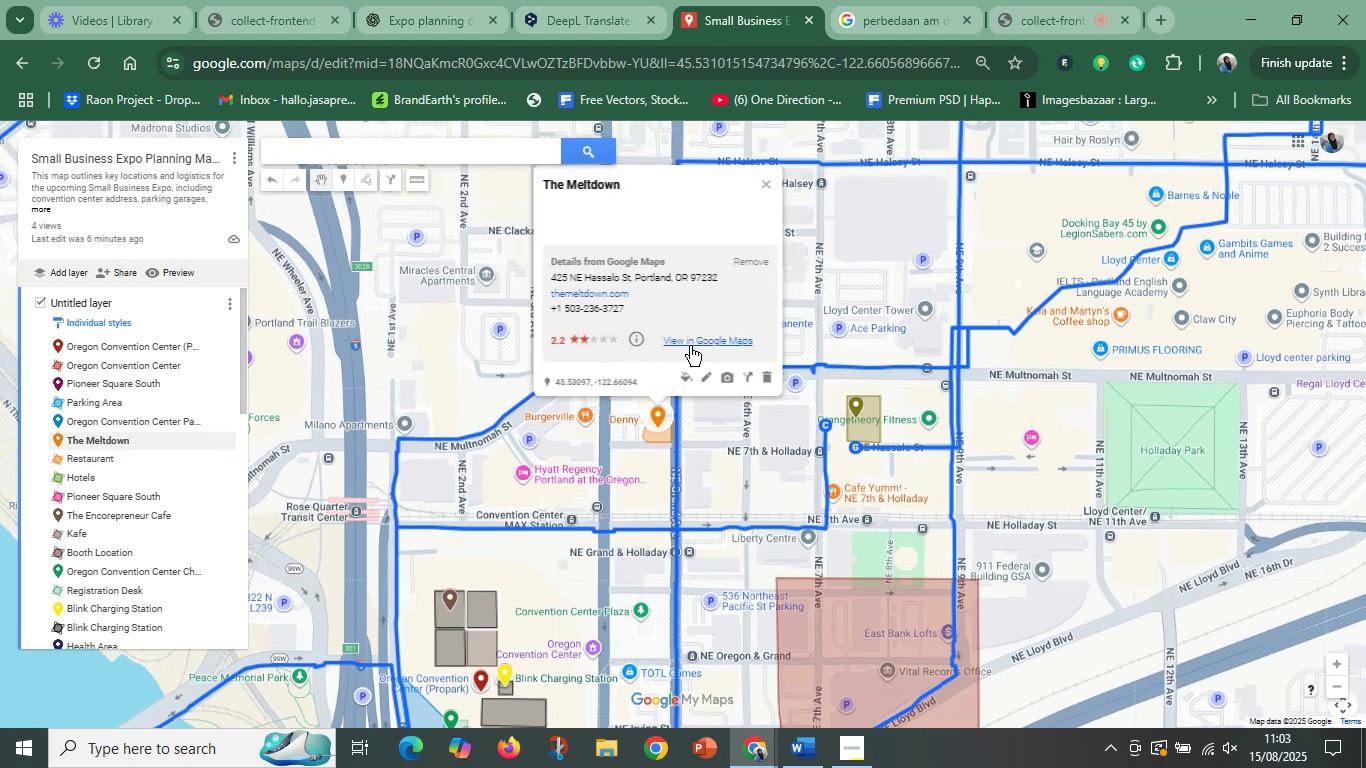 
double_click([693, 343])
 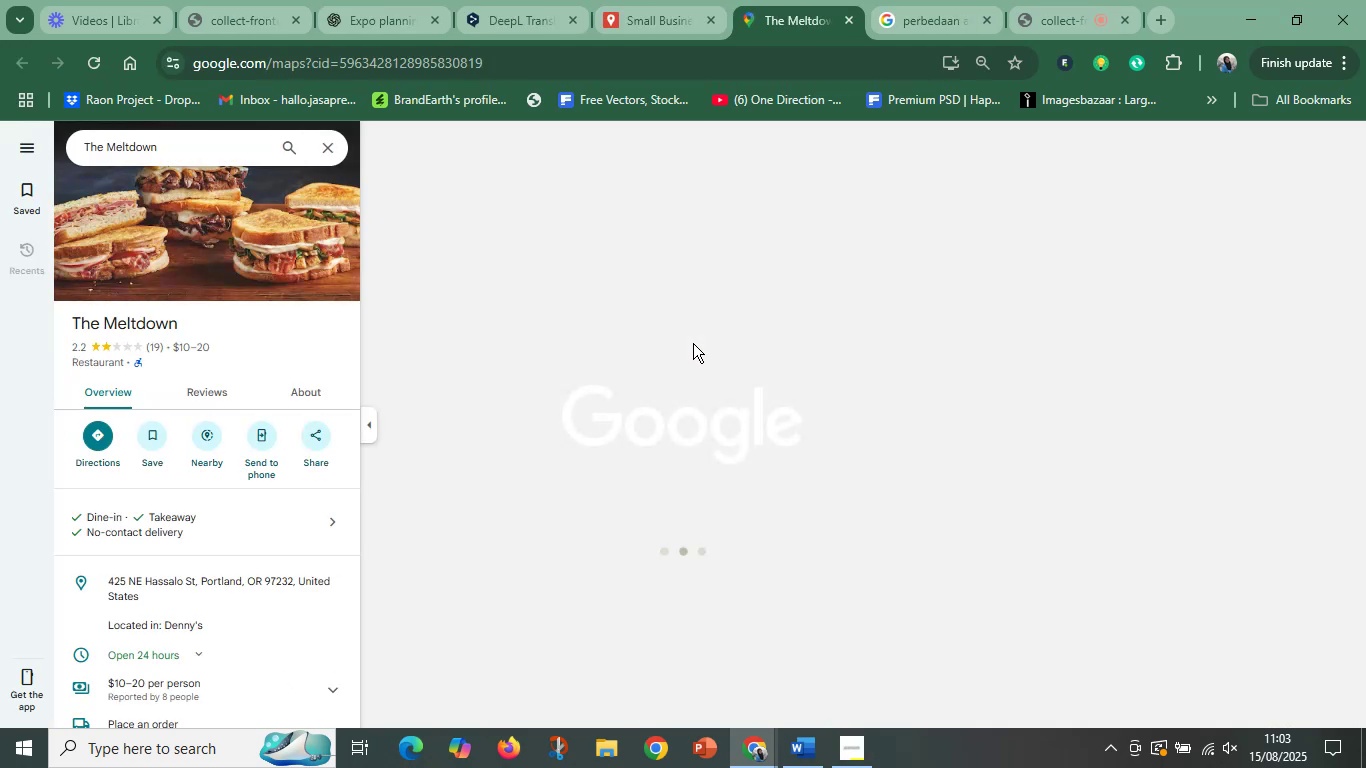 
wait(10.21)
 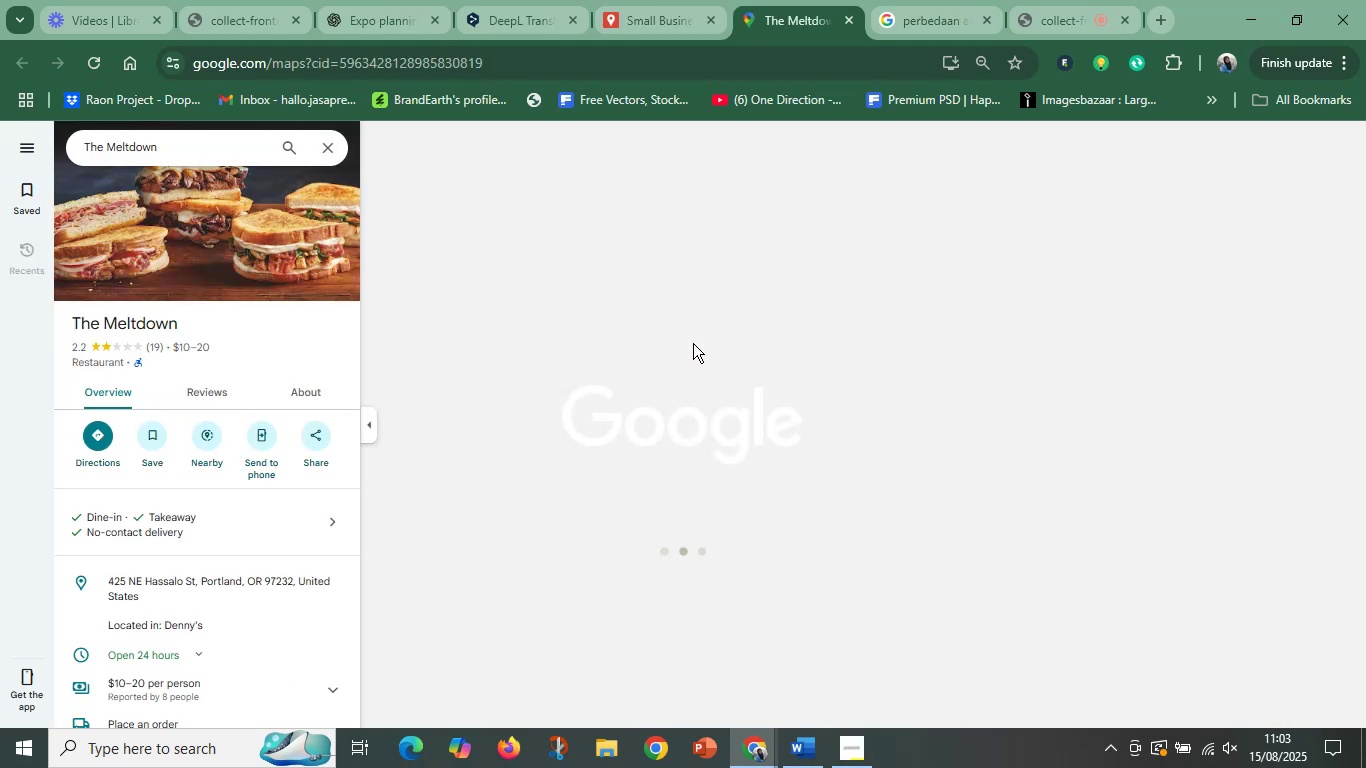 
scroll: coordinate [117, 548], scroll_direction: down, amount: 1.0
 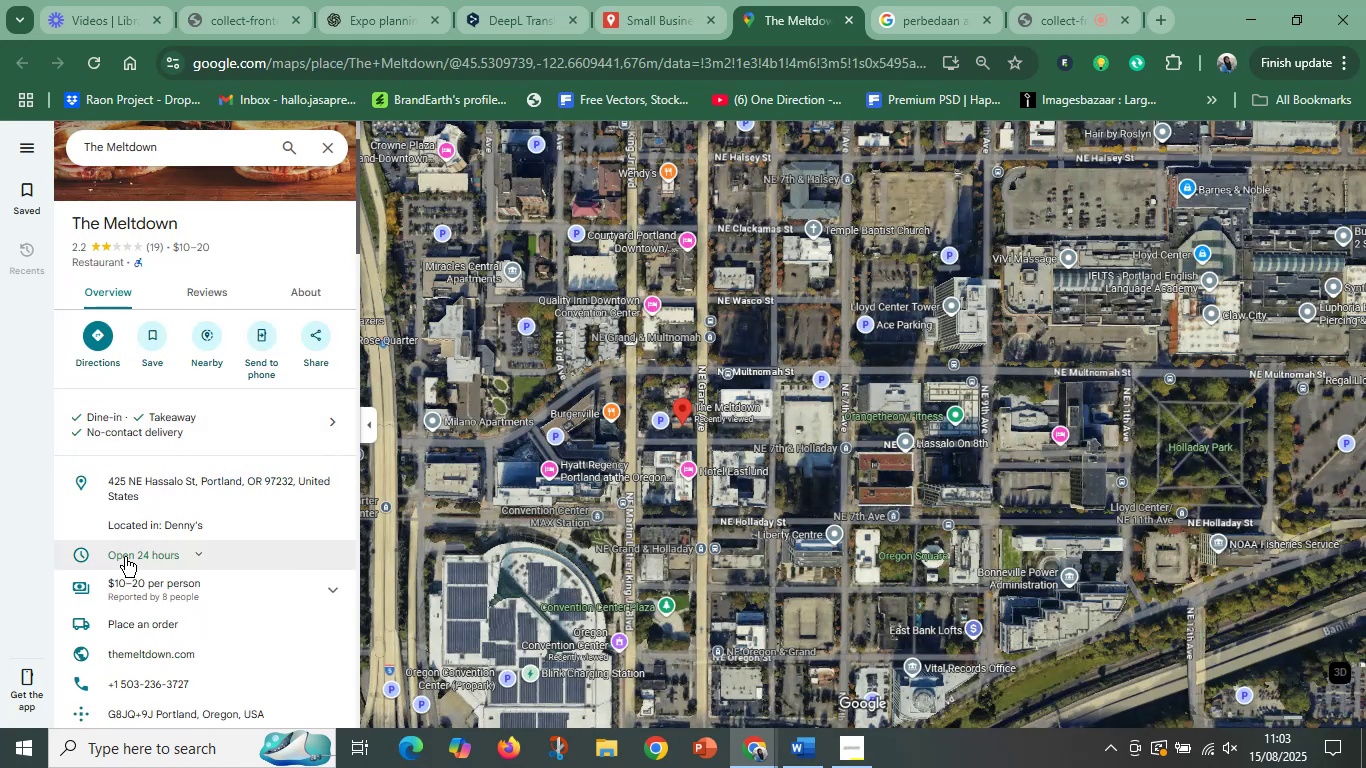 
left_click_drag(start_coordinate=[108, 557], to_coordinate=[183, 557])
 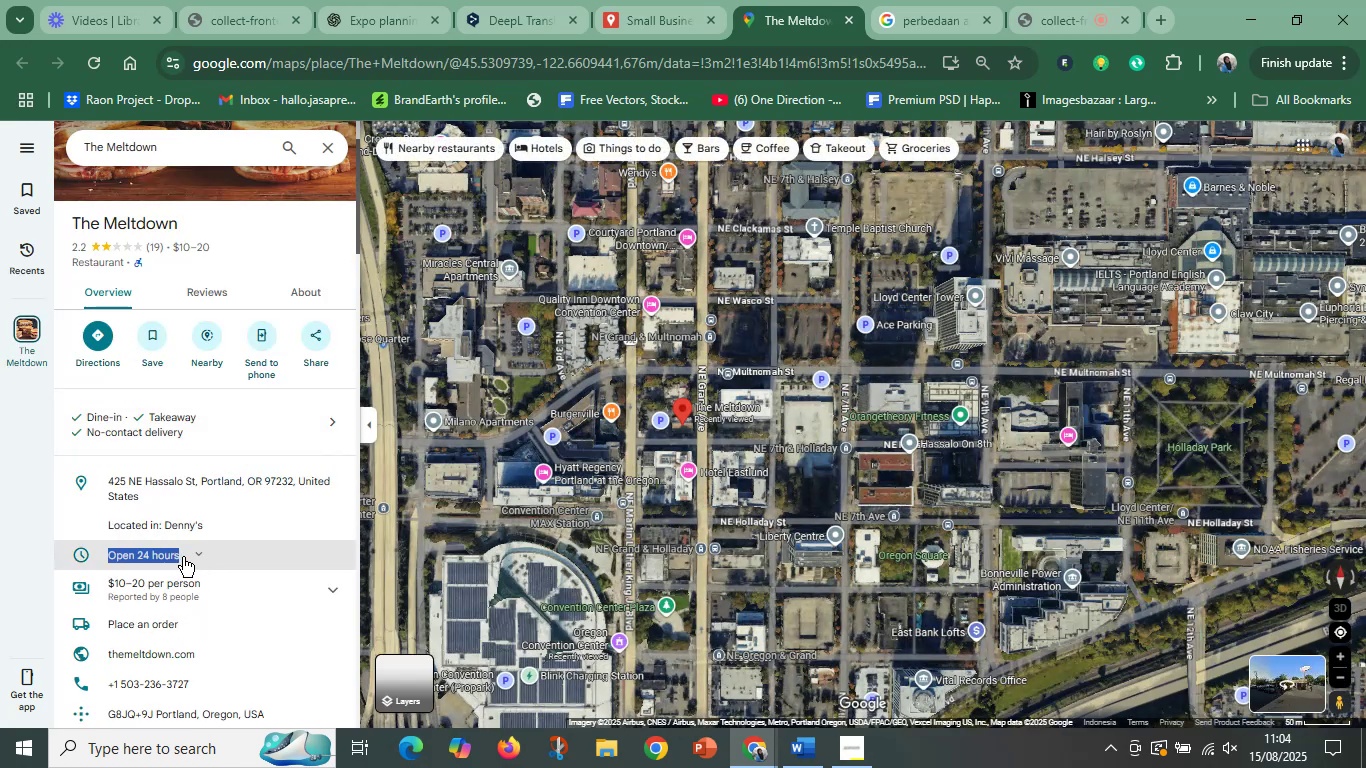 
key(Control+C)
 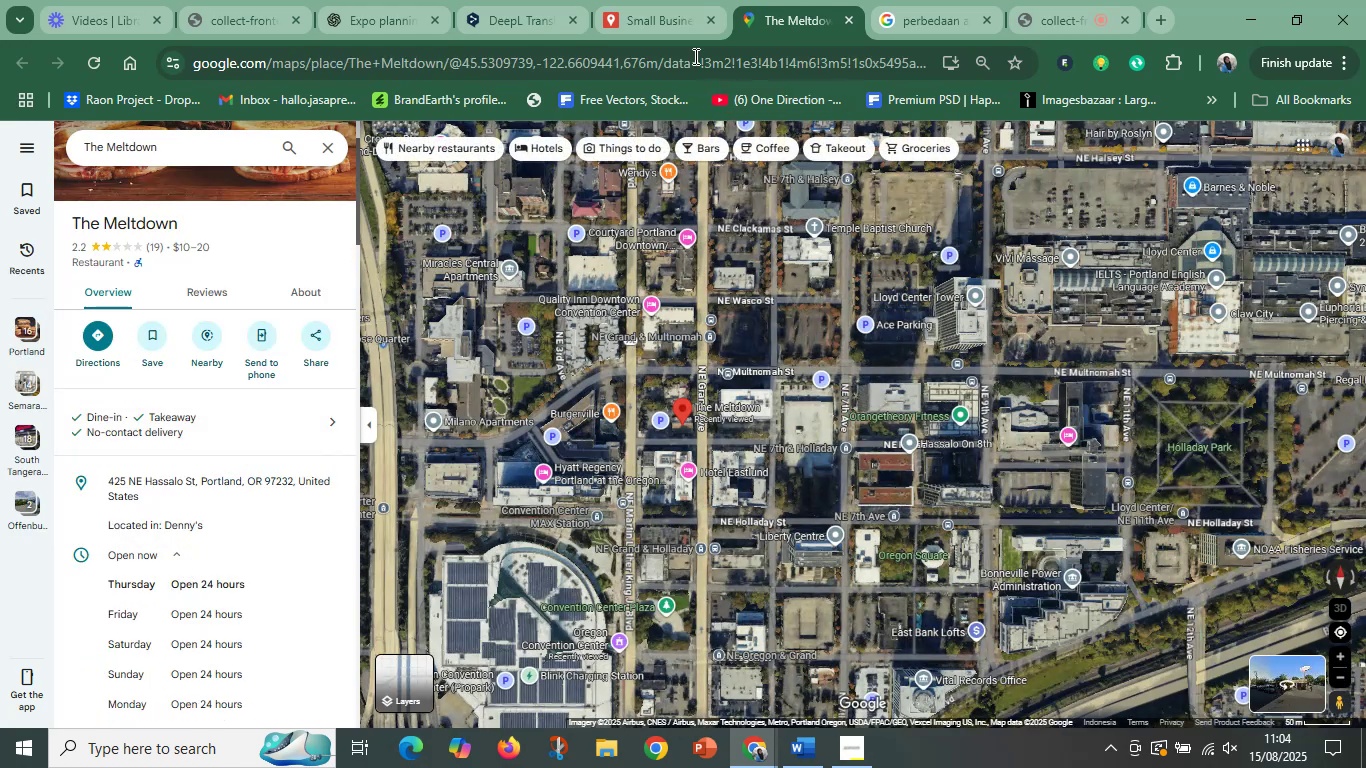 
left_click([679, 16])
 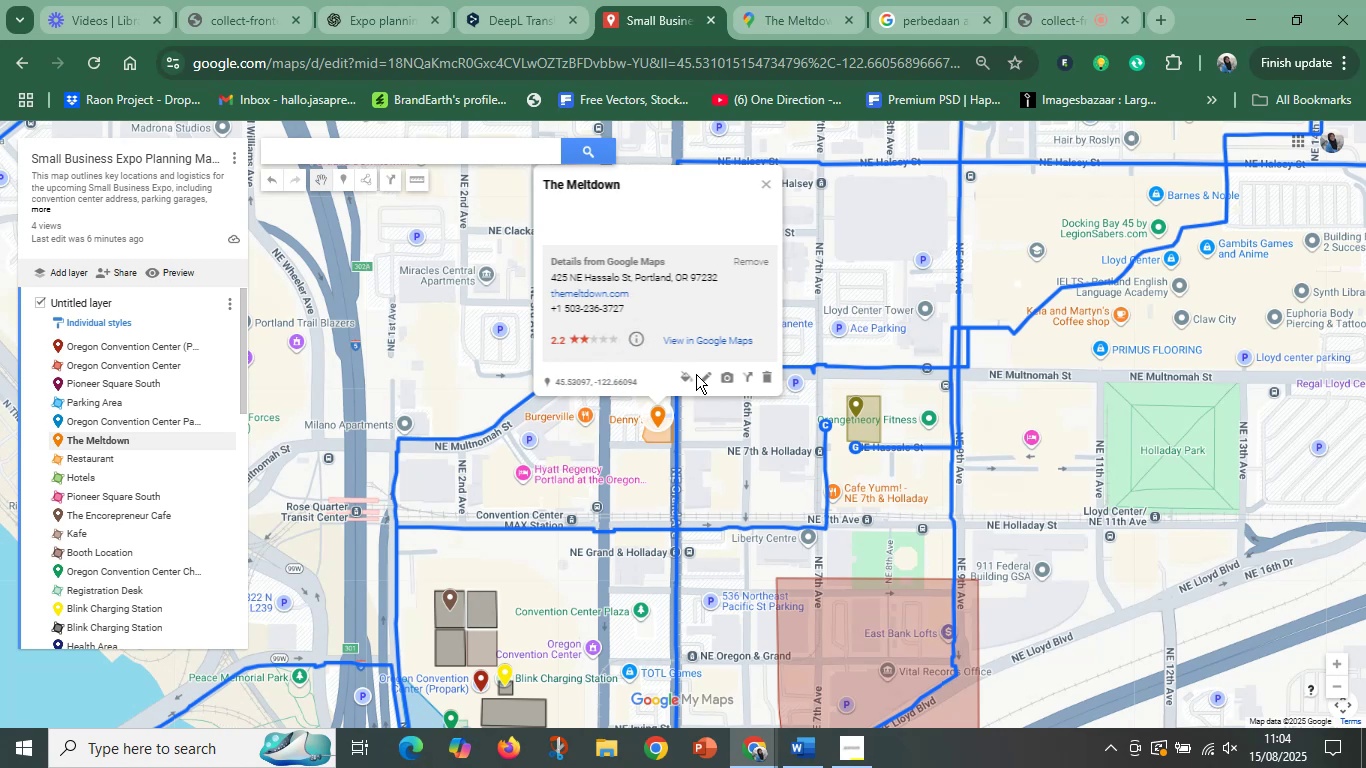 
left_click([702, 376])
 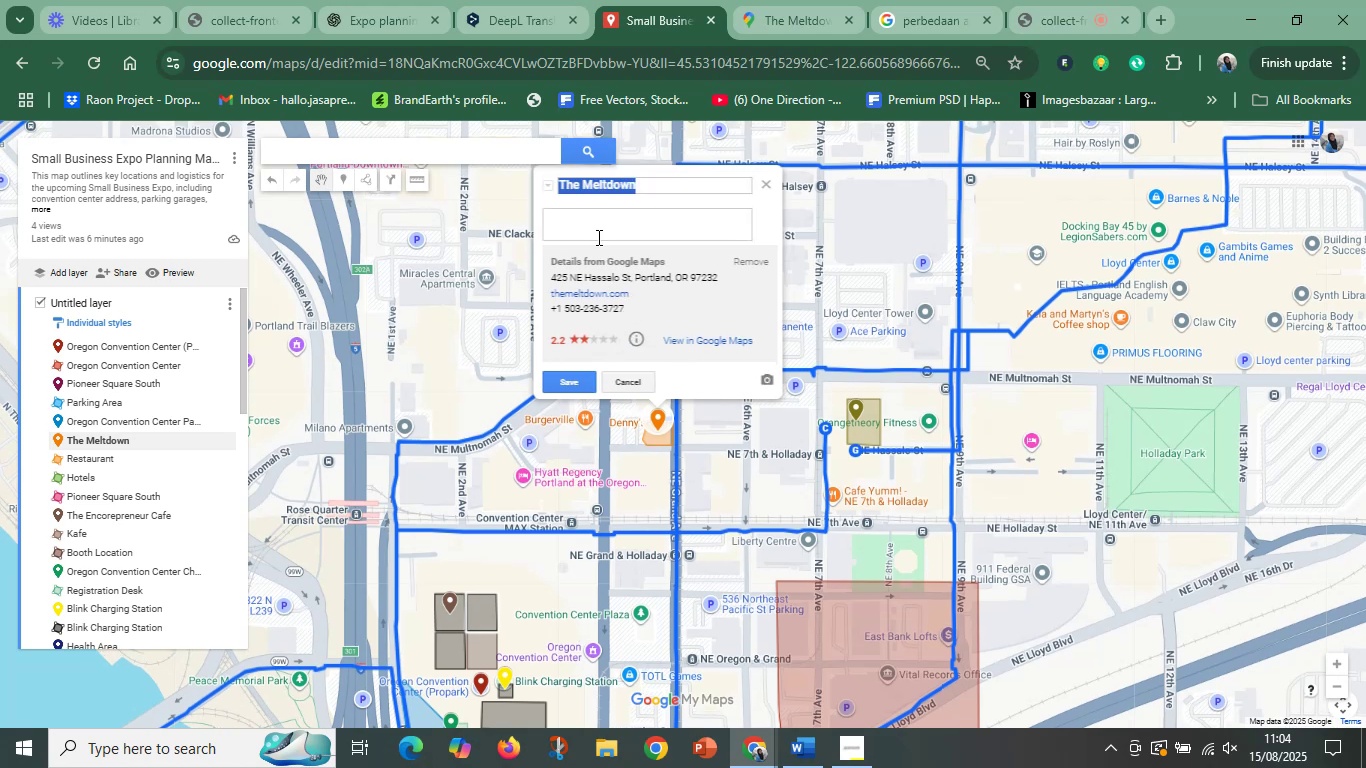 
left_click([596, 219])
 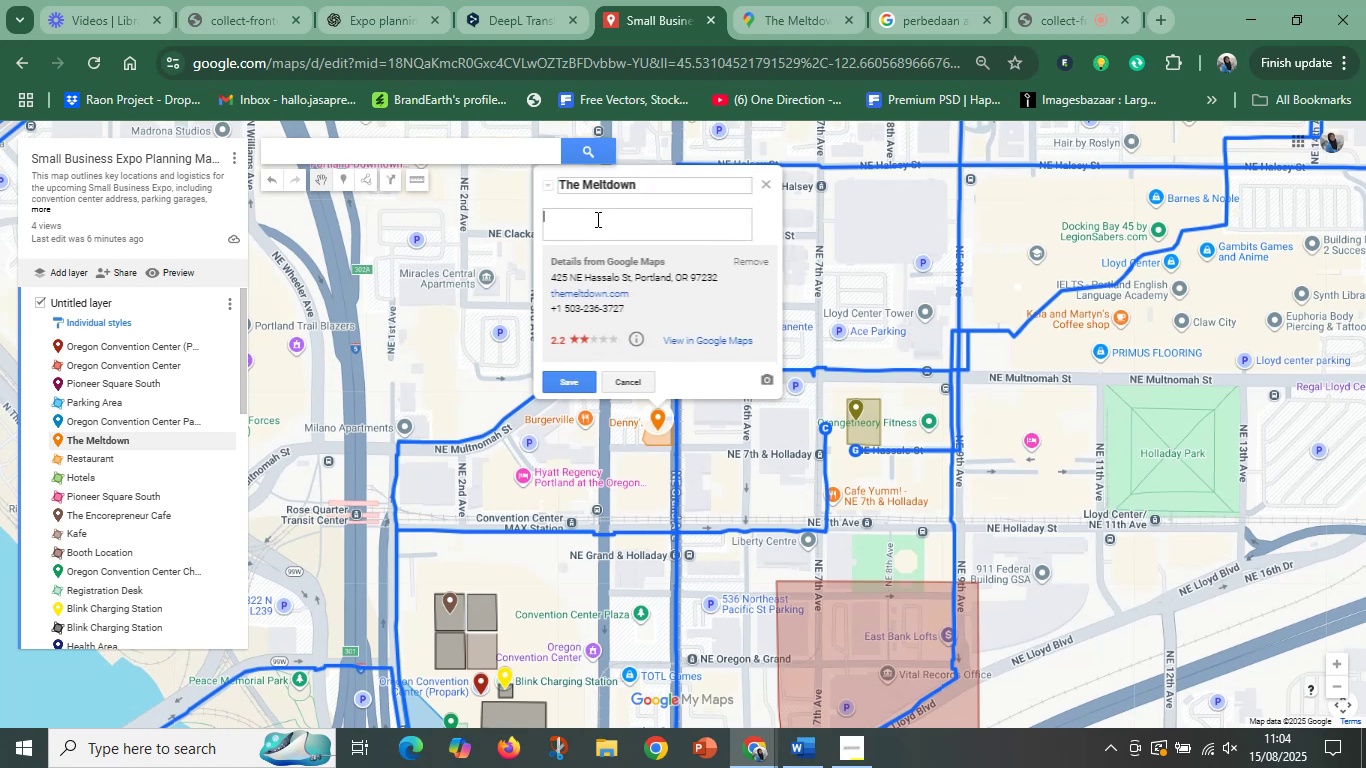 
key(Control+V)
 